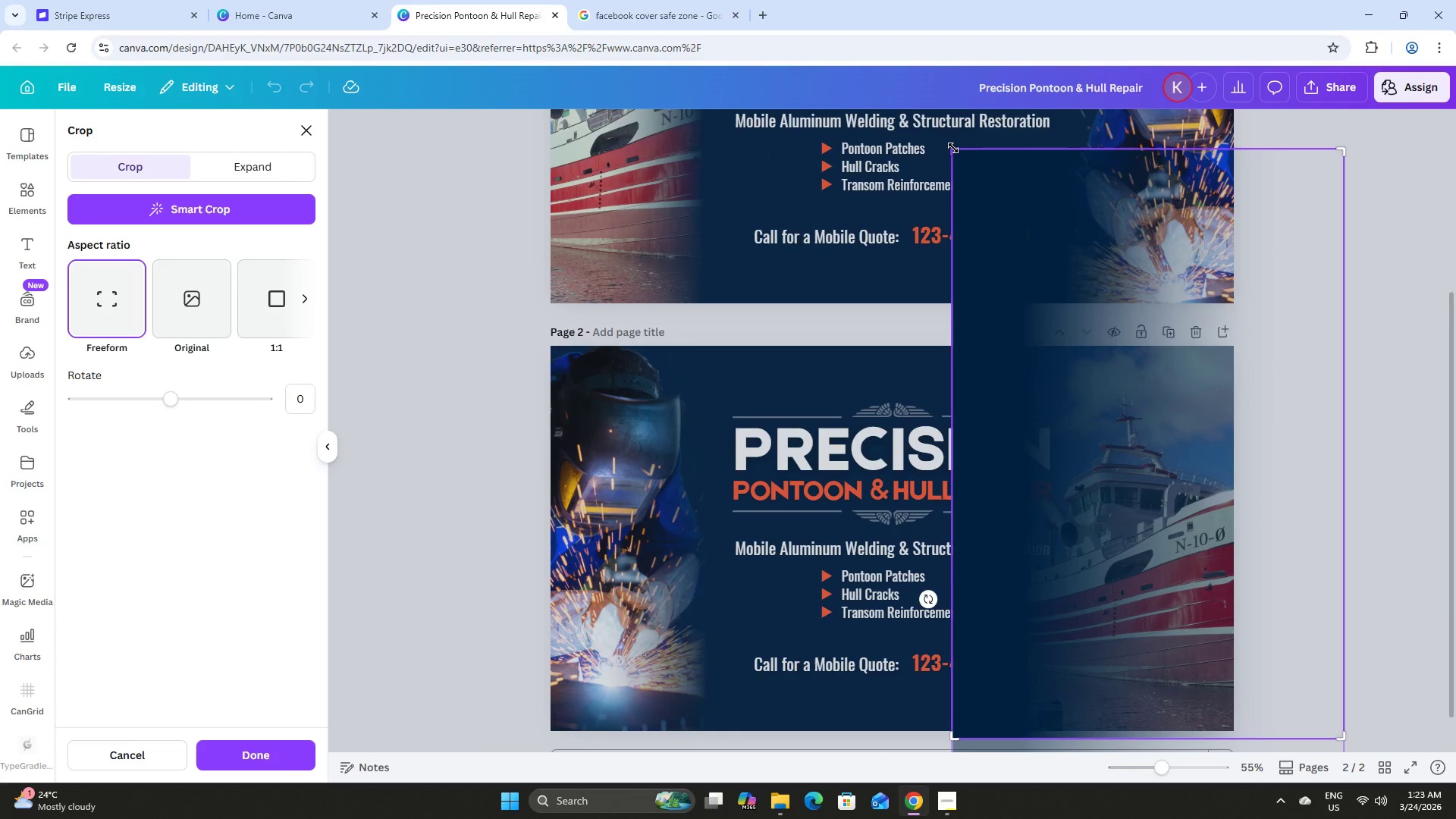 
left_click_drag(start_coordinate=[953, 148], to_coordinate=[940, 340])
 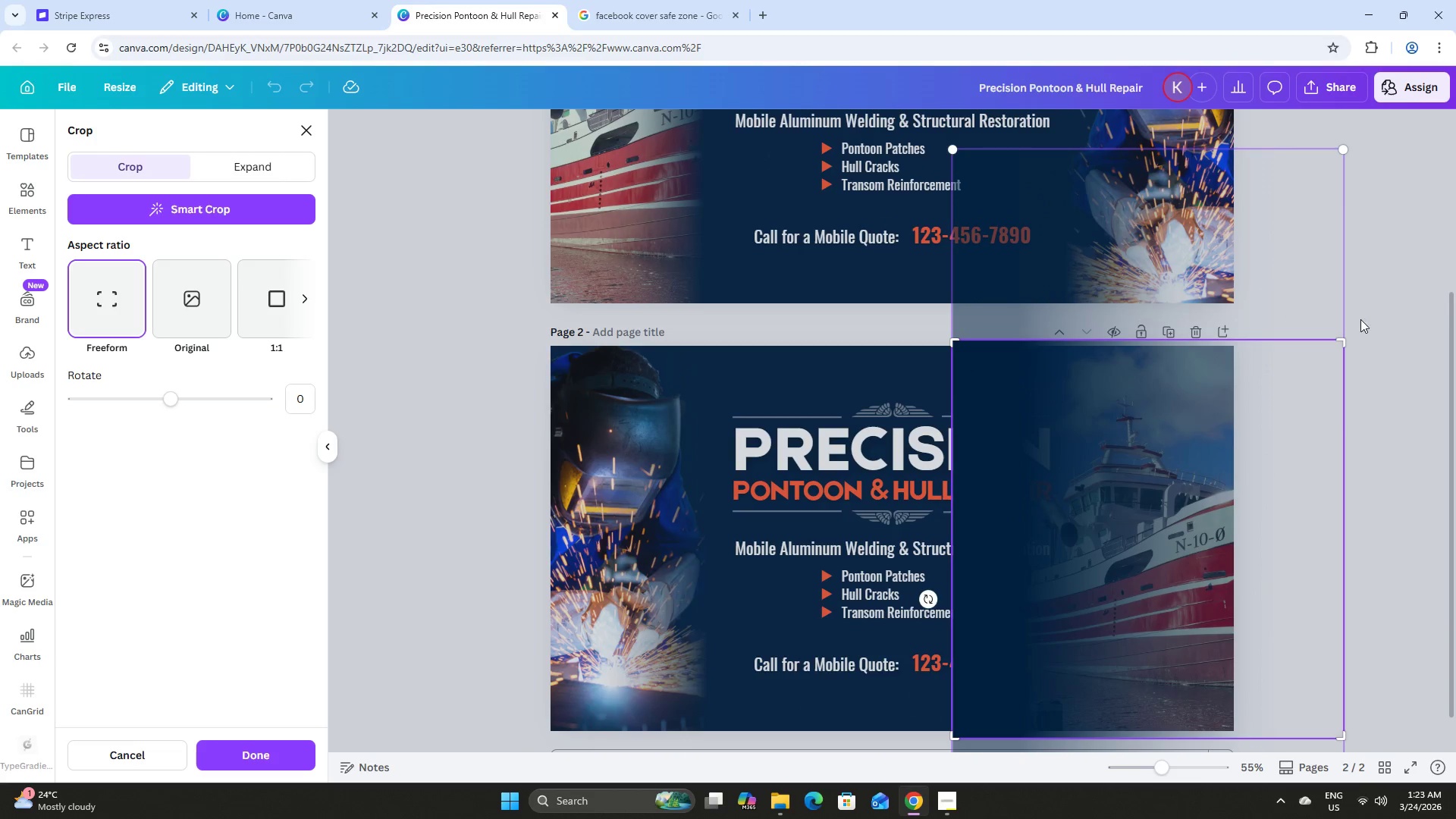 
left_click([1367, 318])
 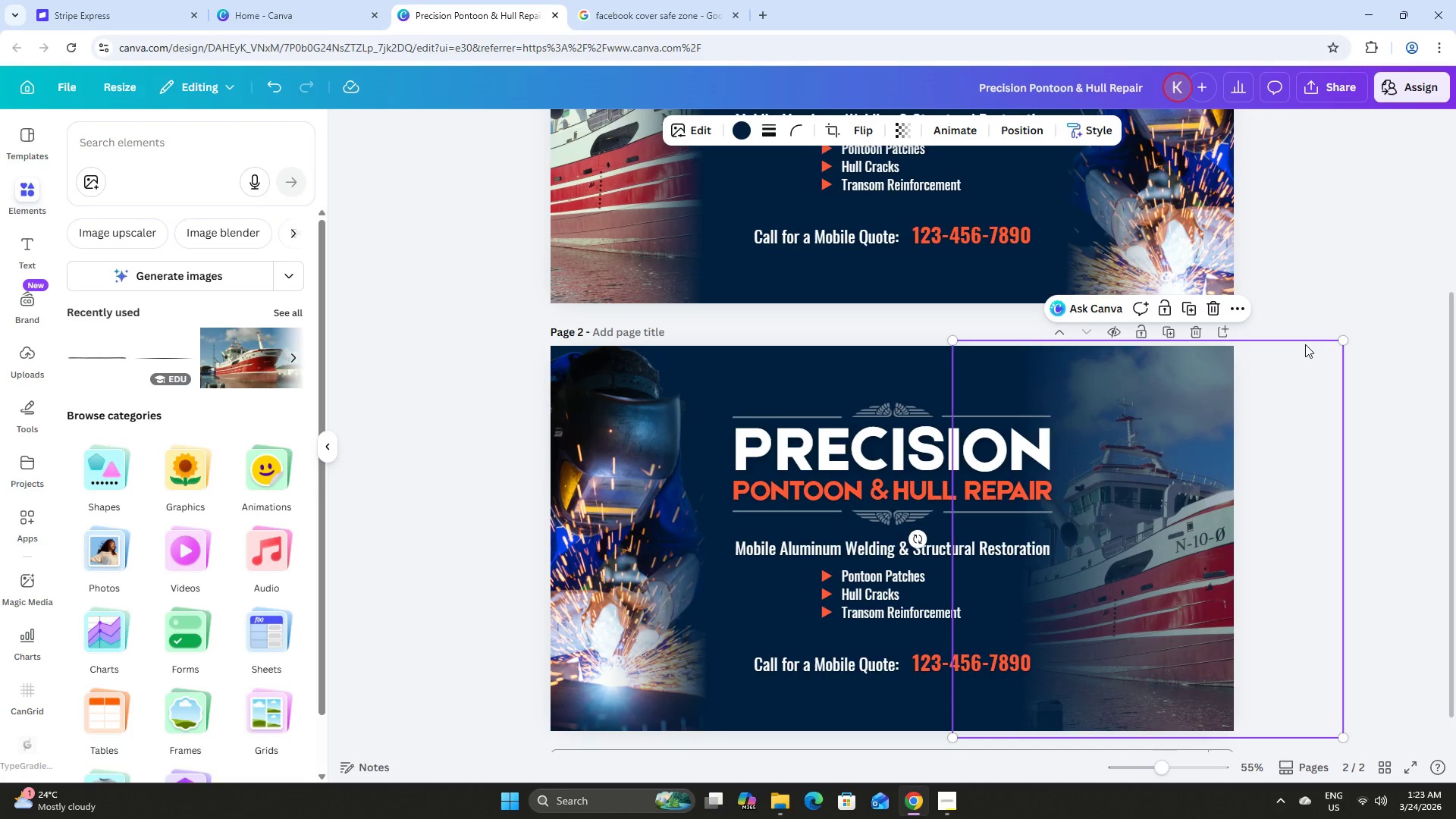 
scroll: coordinate [1303, 346], scroll_direction: down, amount: 3.0
 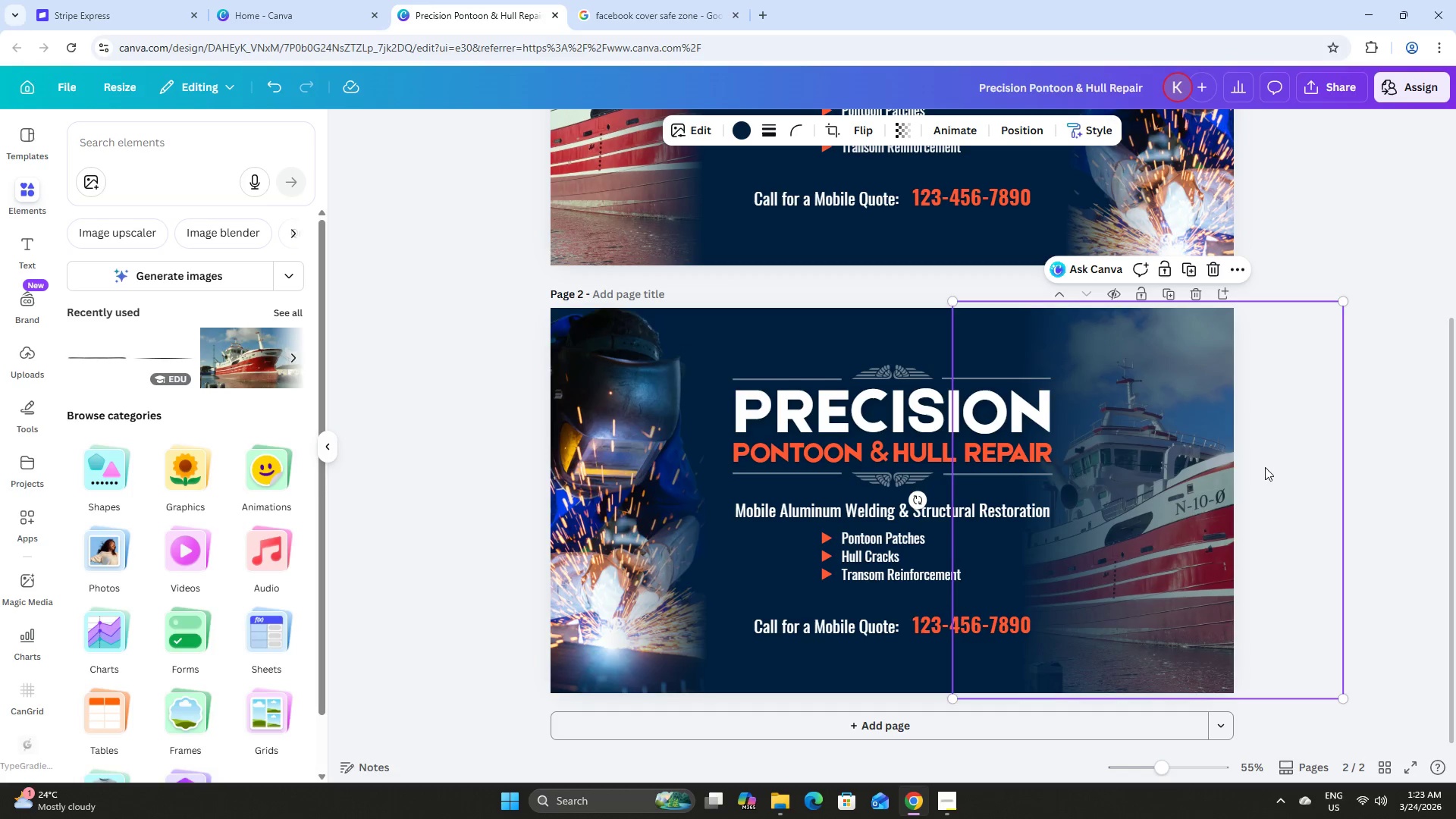 
wait(8.72)
 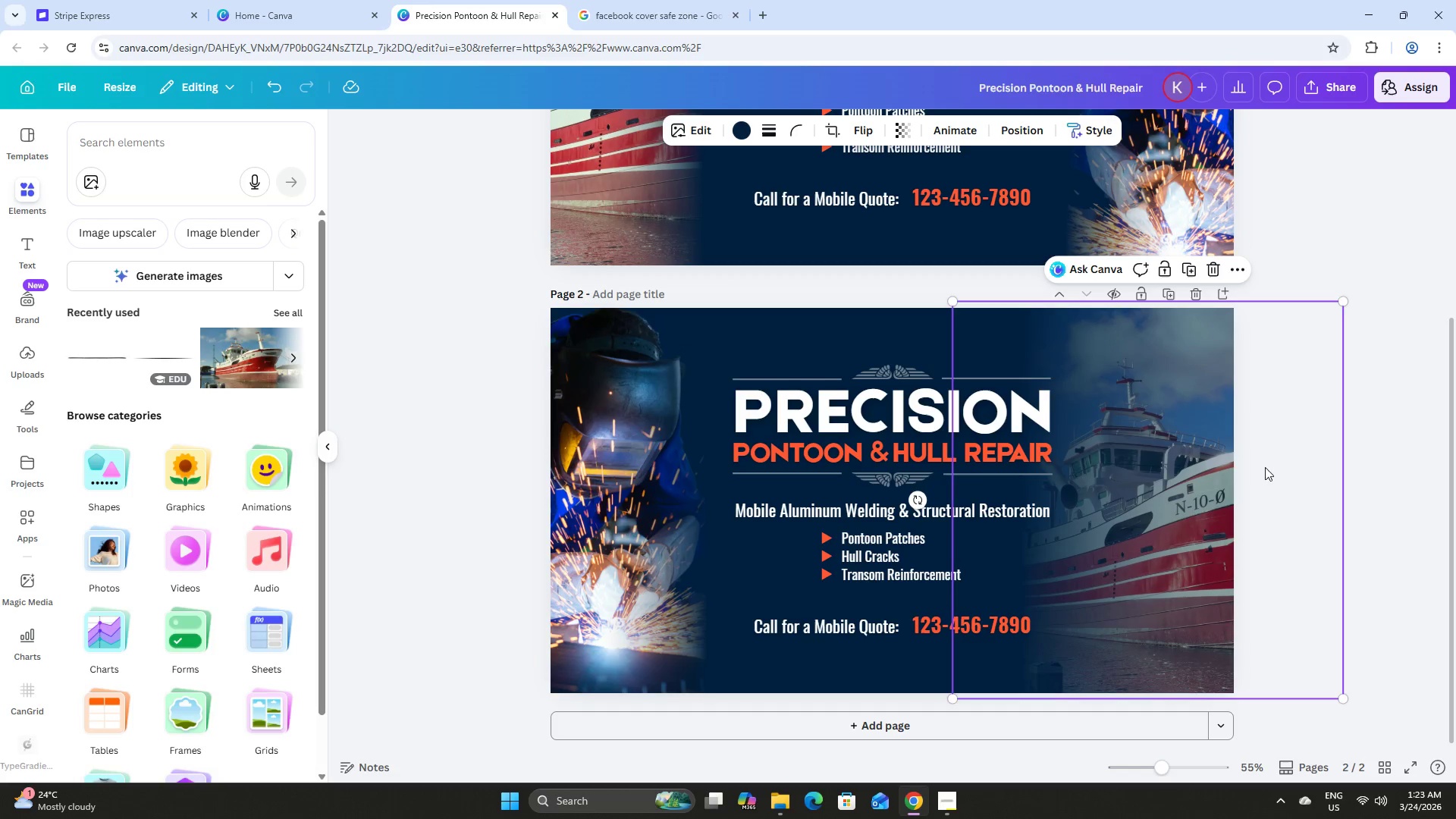 
left_click([1376, 427])
 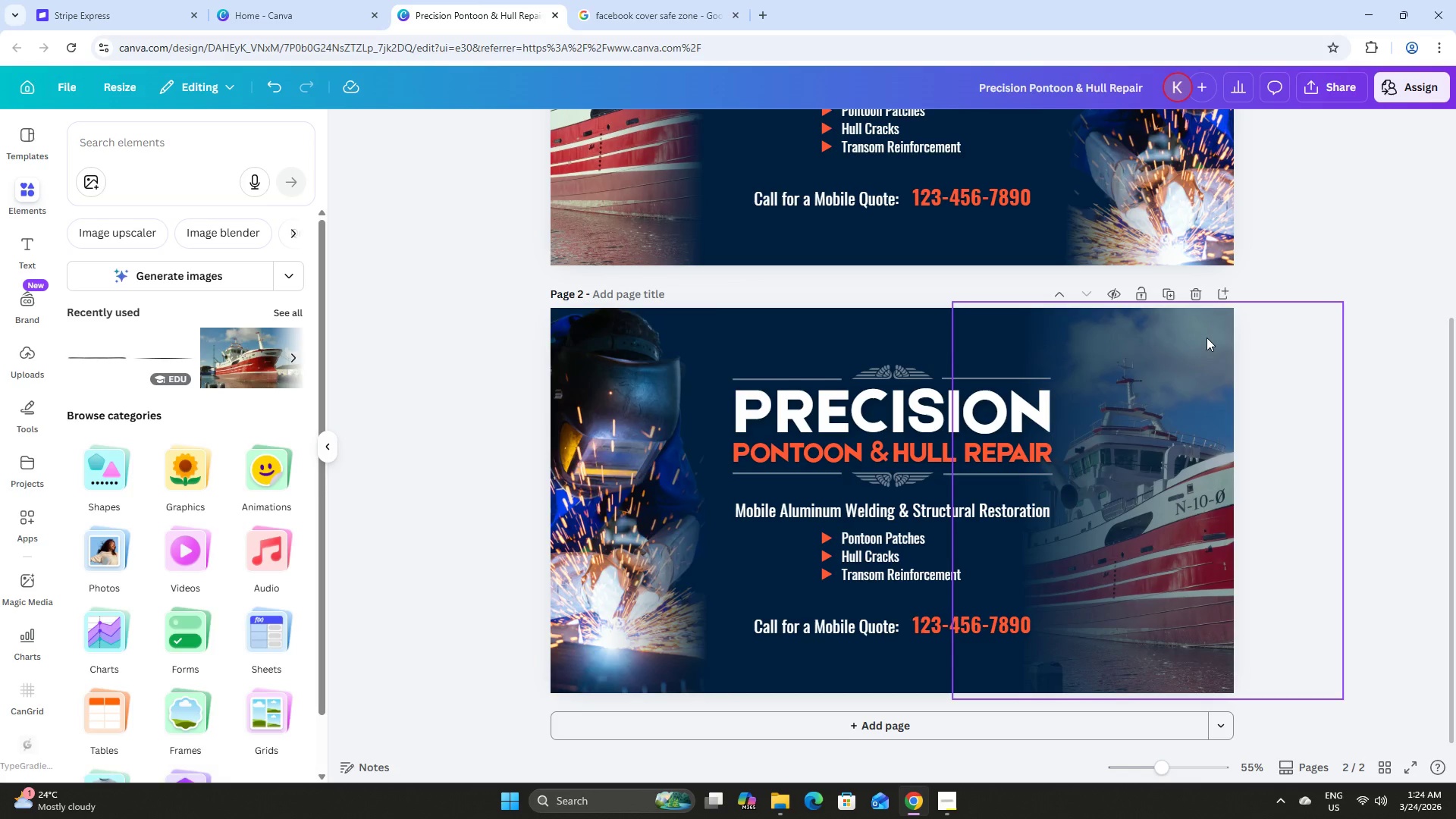 
wait(9.72)
 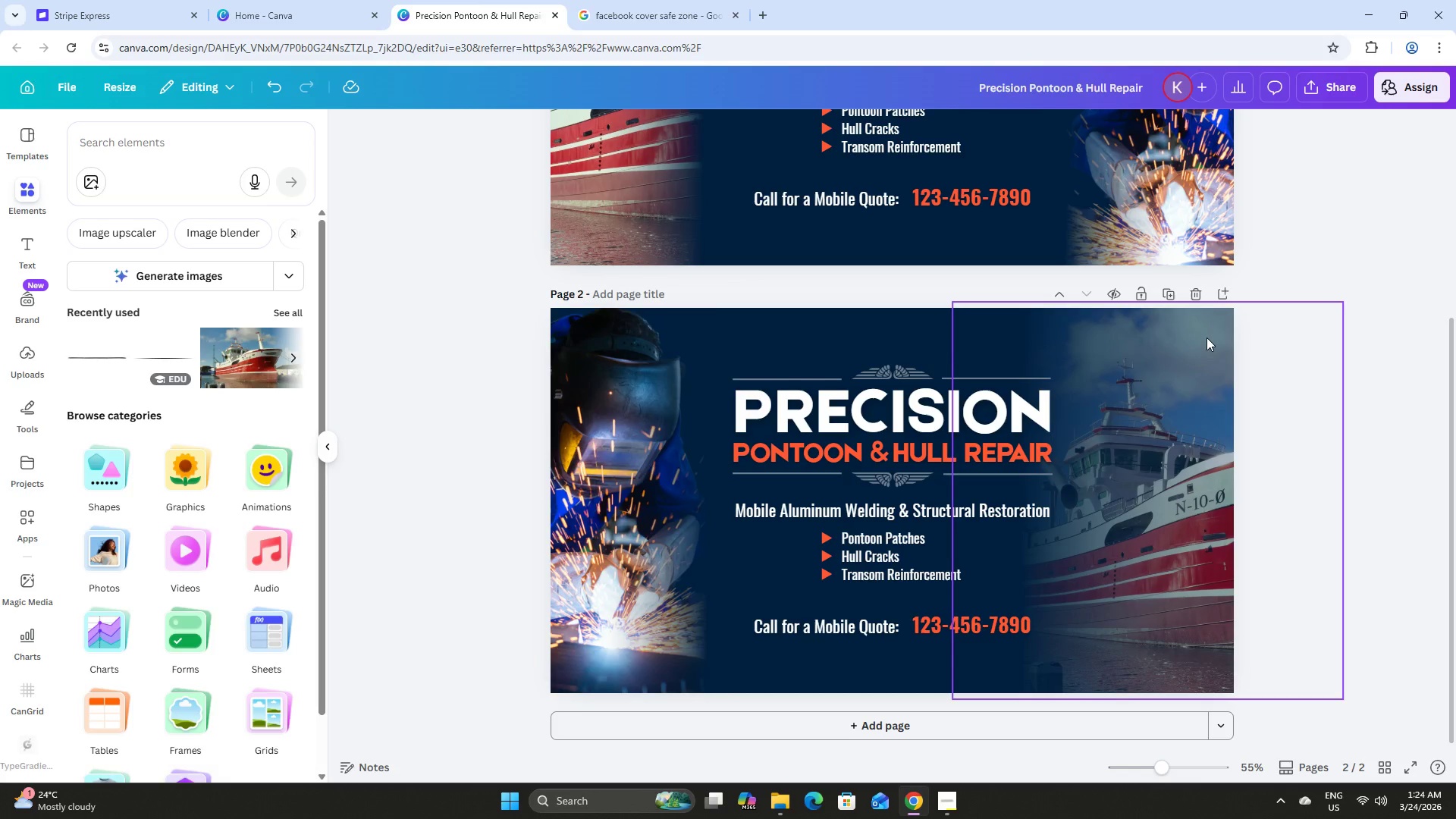 
left_click_drag(start_coordinate=[1167, 761], to_coordinate=[1156, 756])
 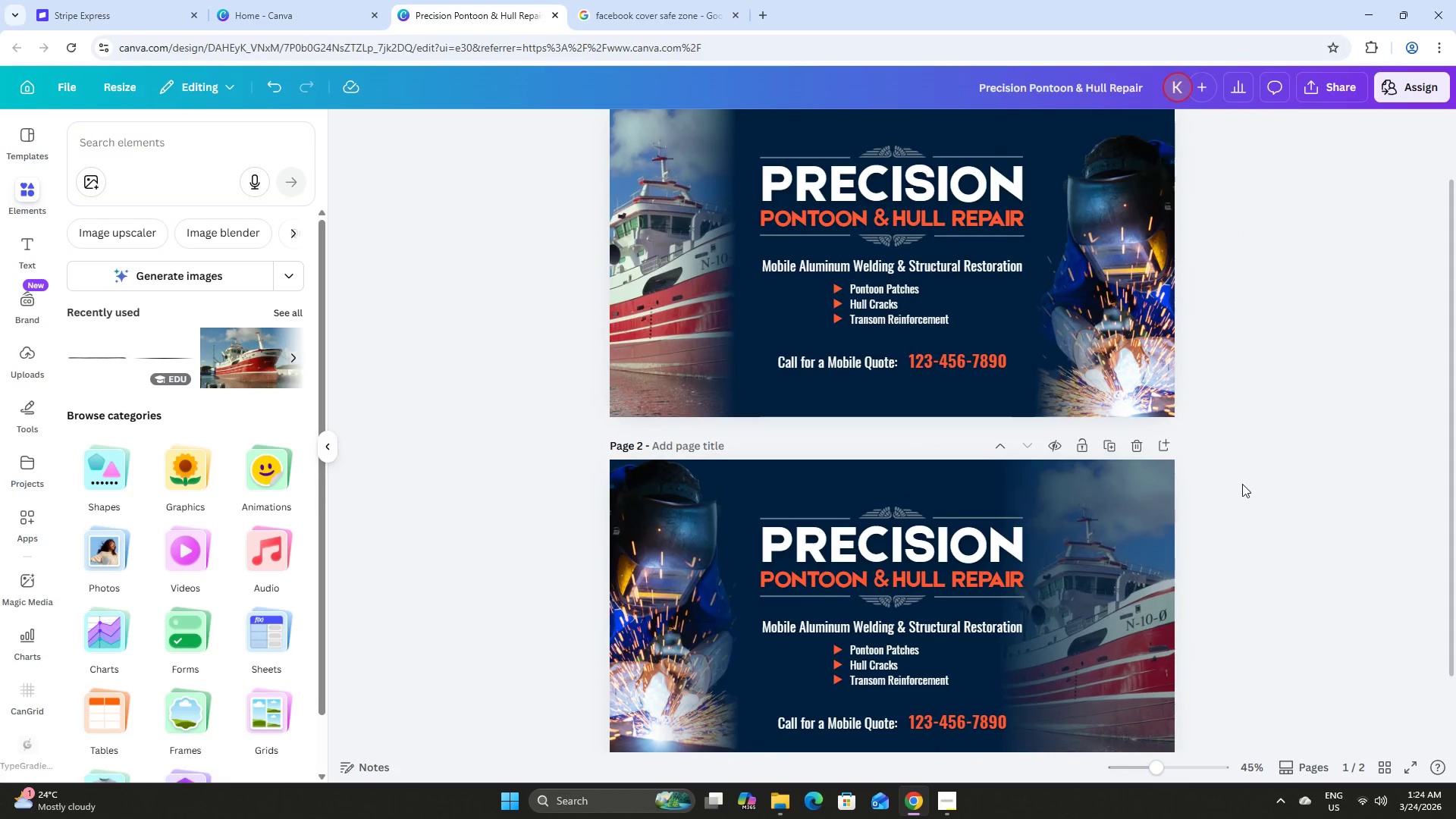 
scroll: coordinate [1242, 484], scroll_direction: down, amount: 4.0
 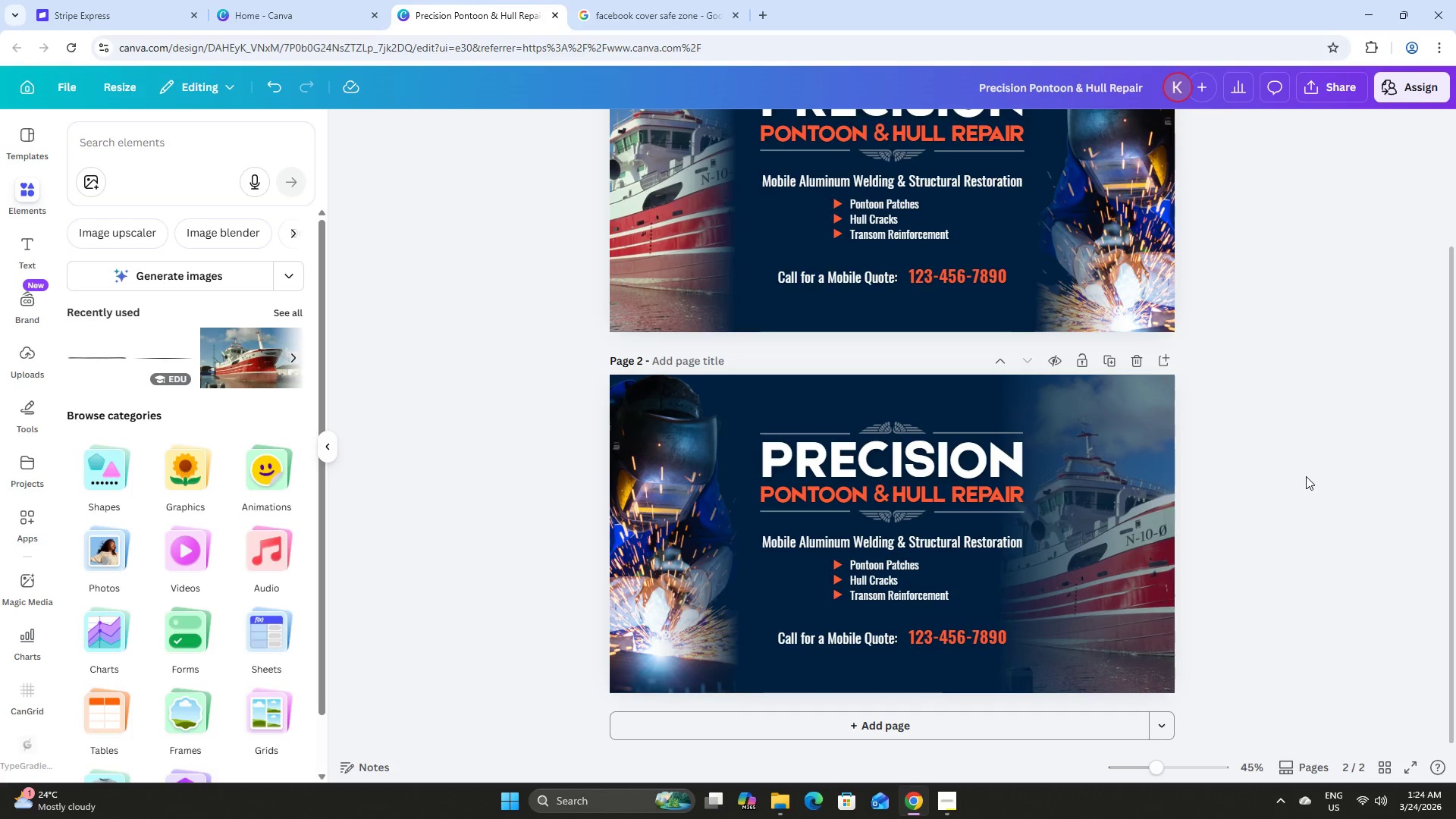 
wait(6.83)
 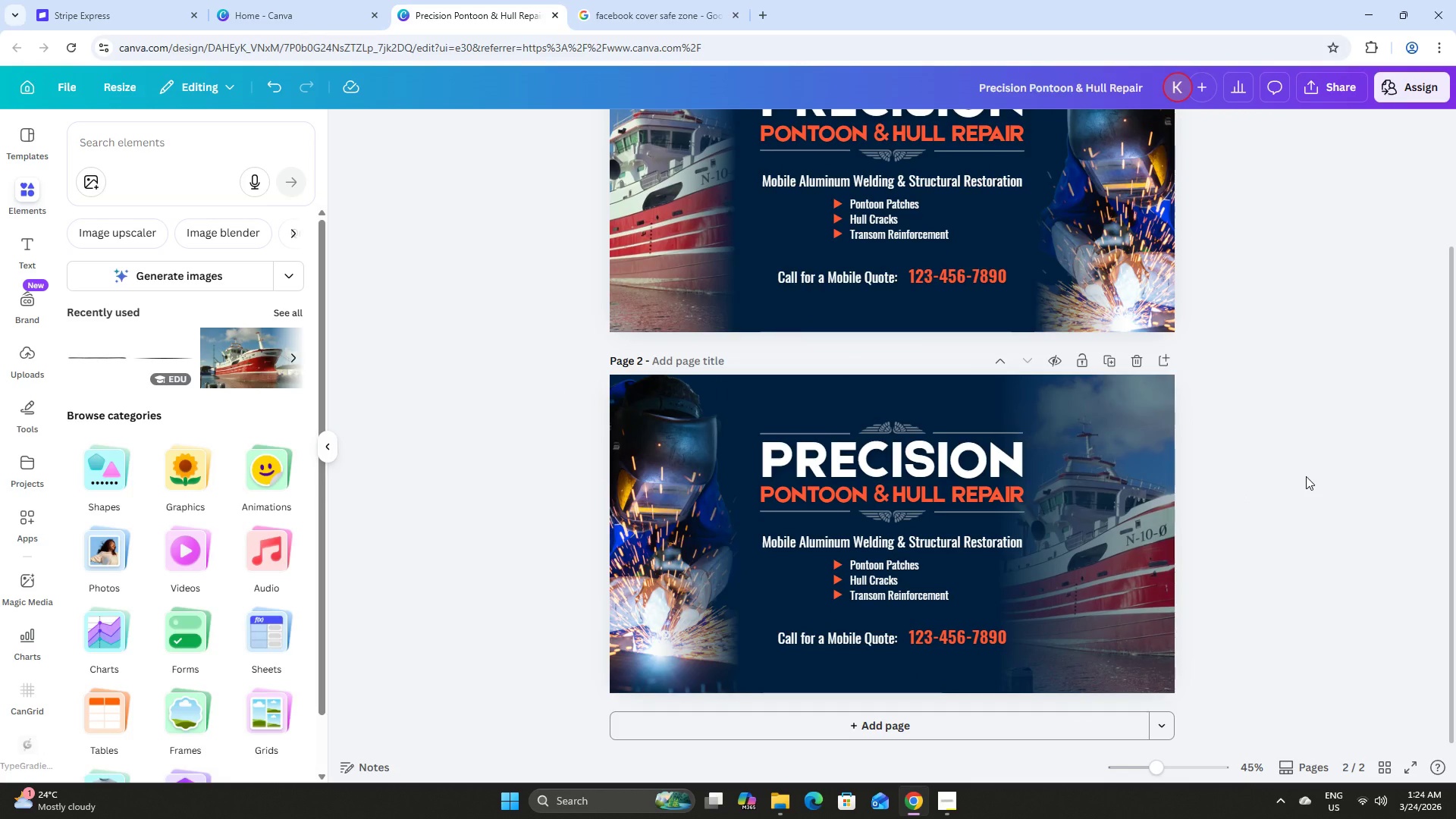 
left_click([1147, 504])
 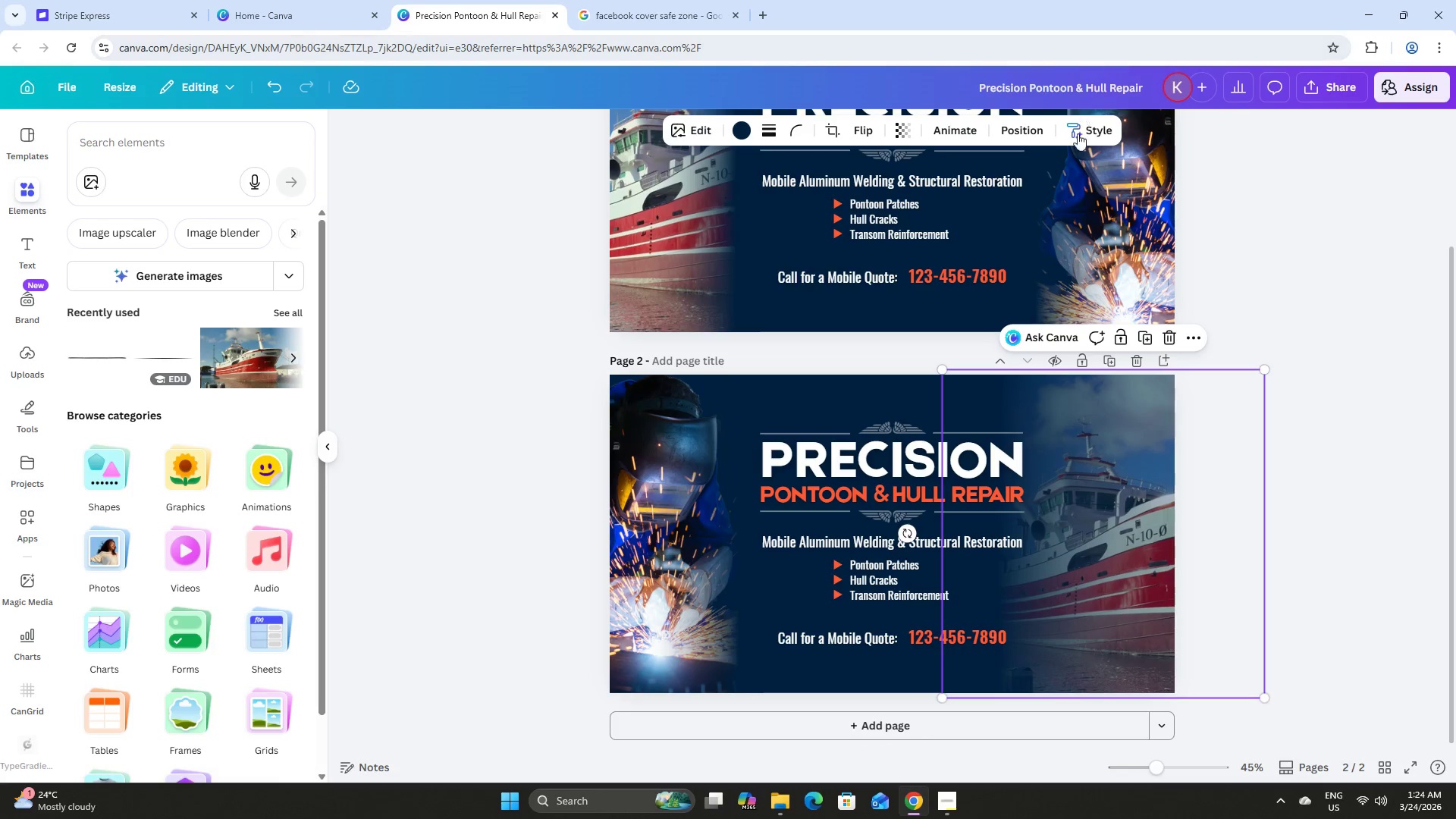 
left_click([1017, 135])
 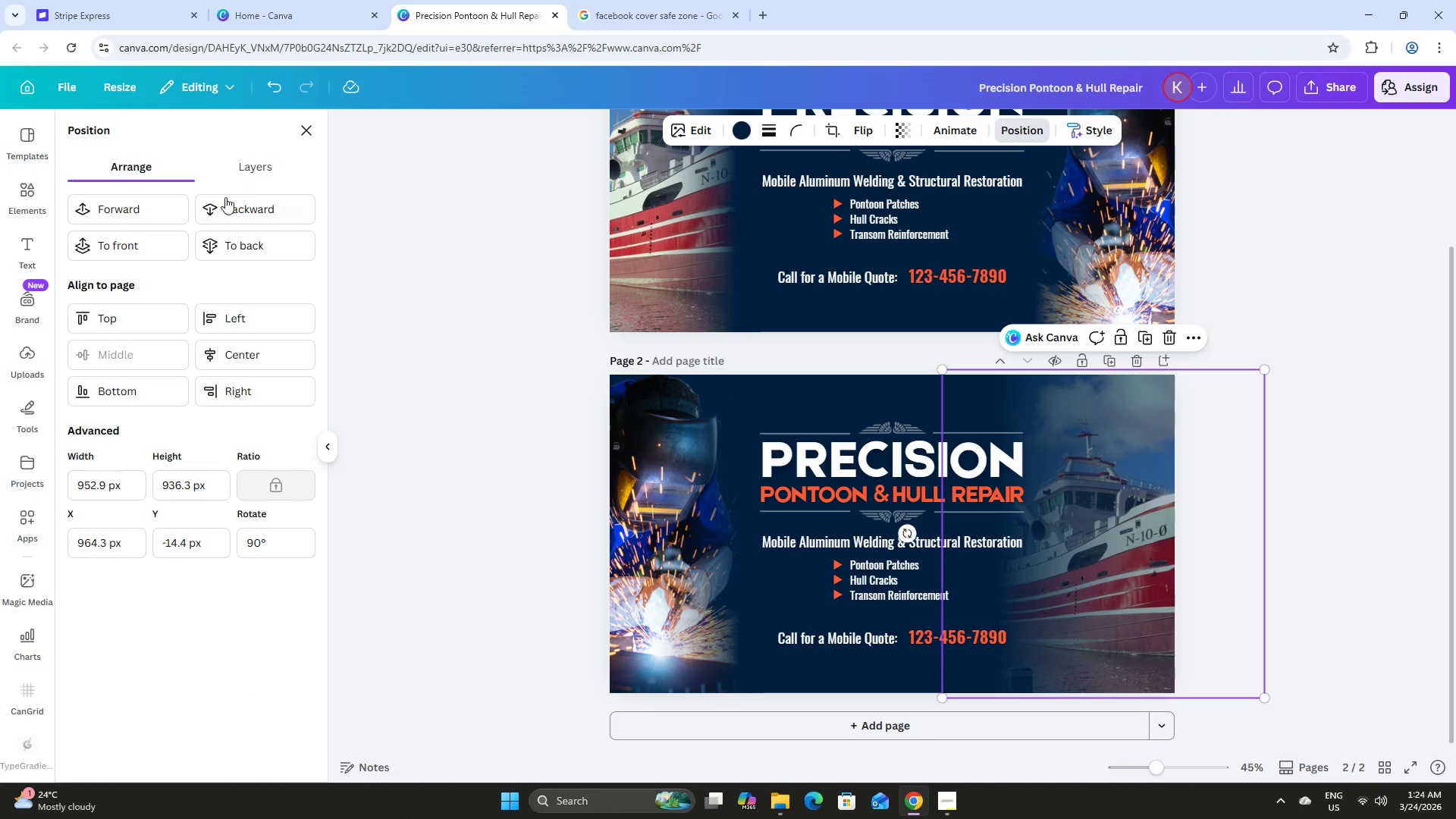 
left_click([245, 157])
 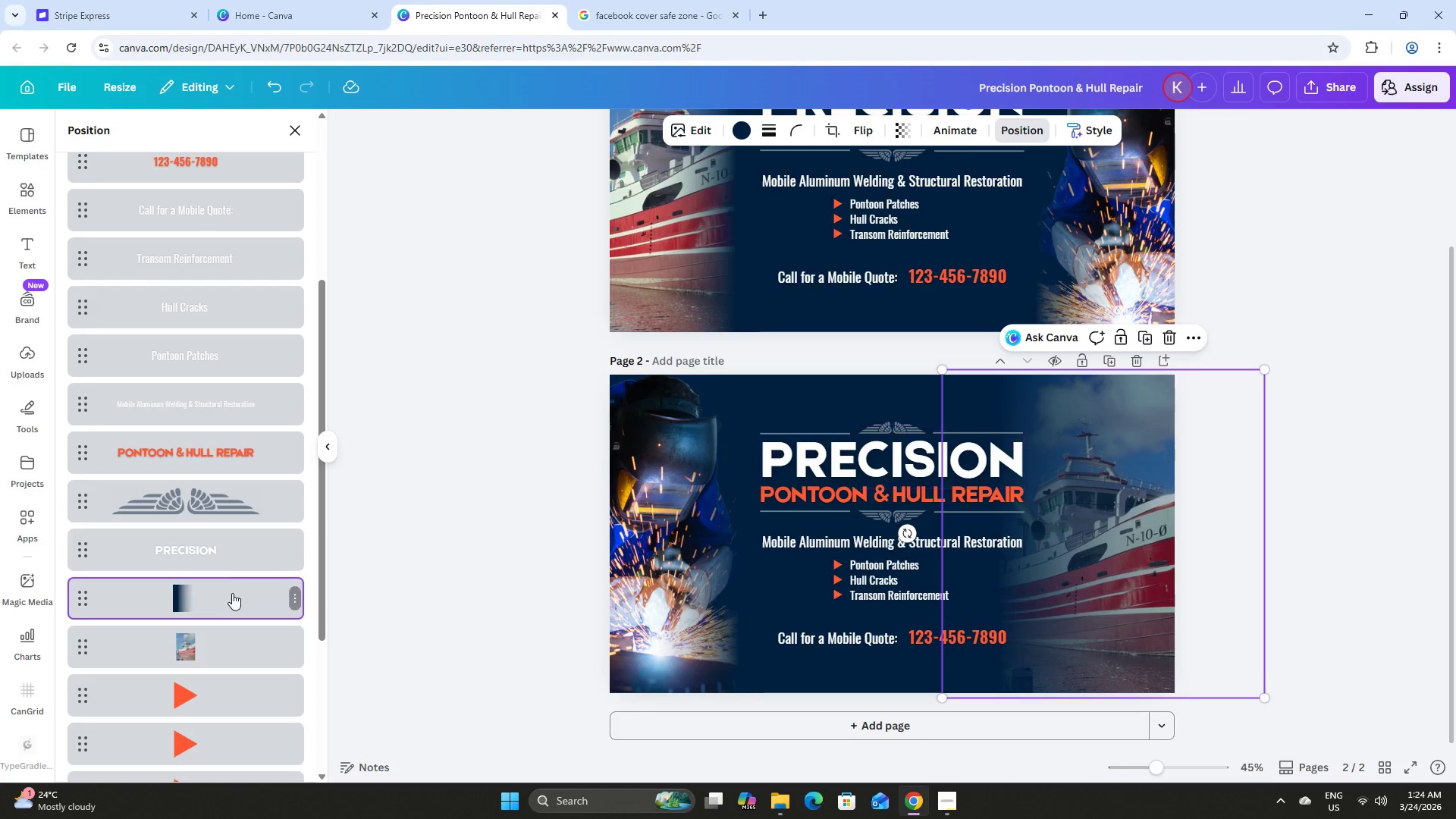 
left_click([222, 646])
 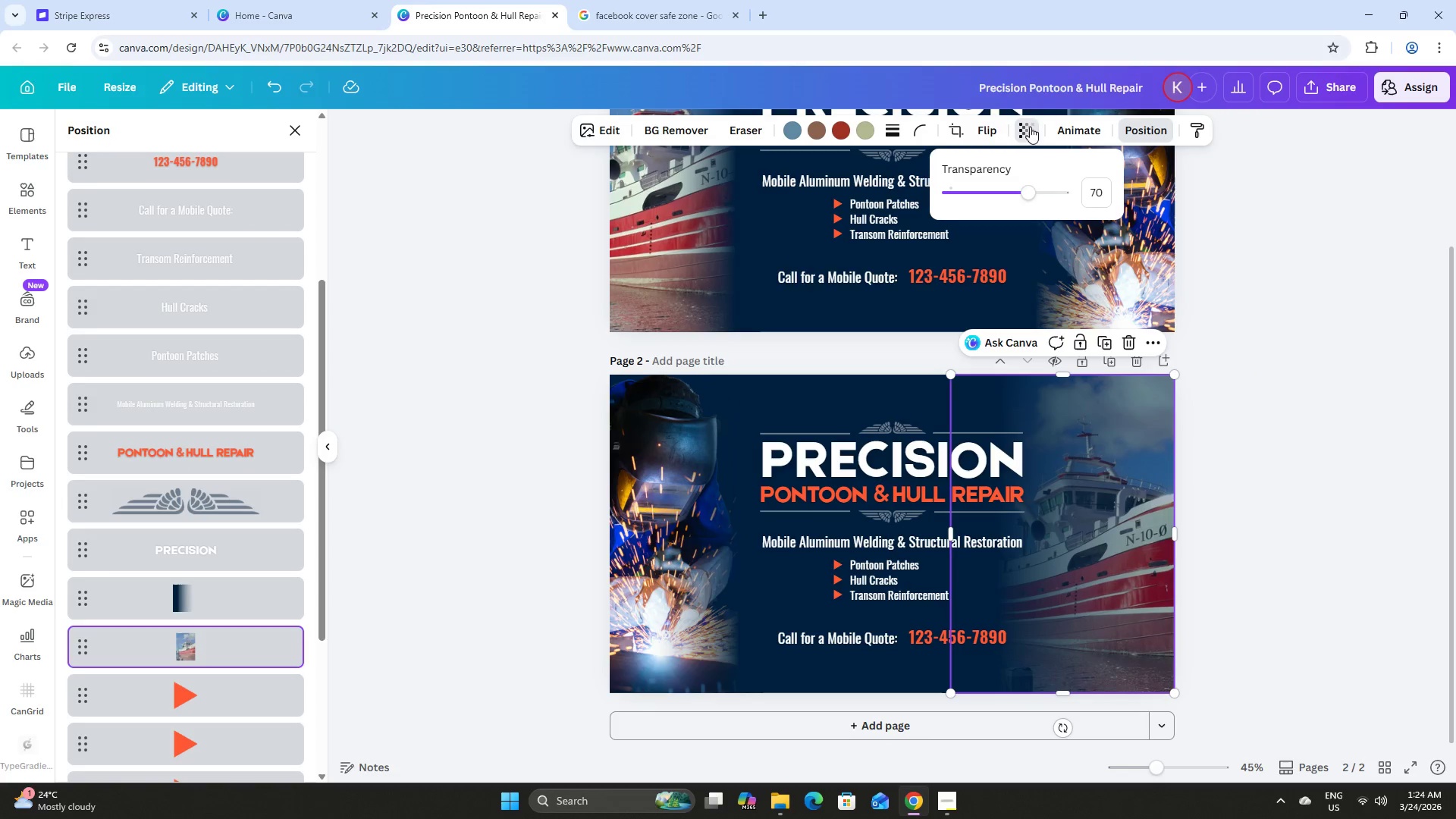 
left_click_drag(start_coordinate=[1027, 188], to_coordinate=[1024, 196])
 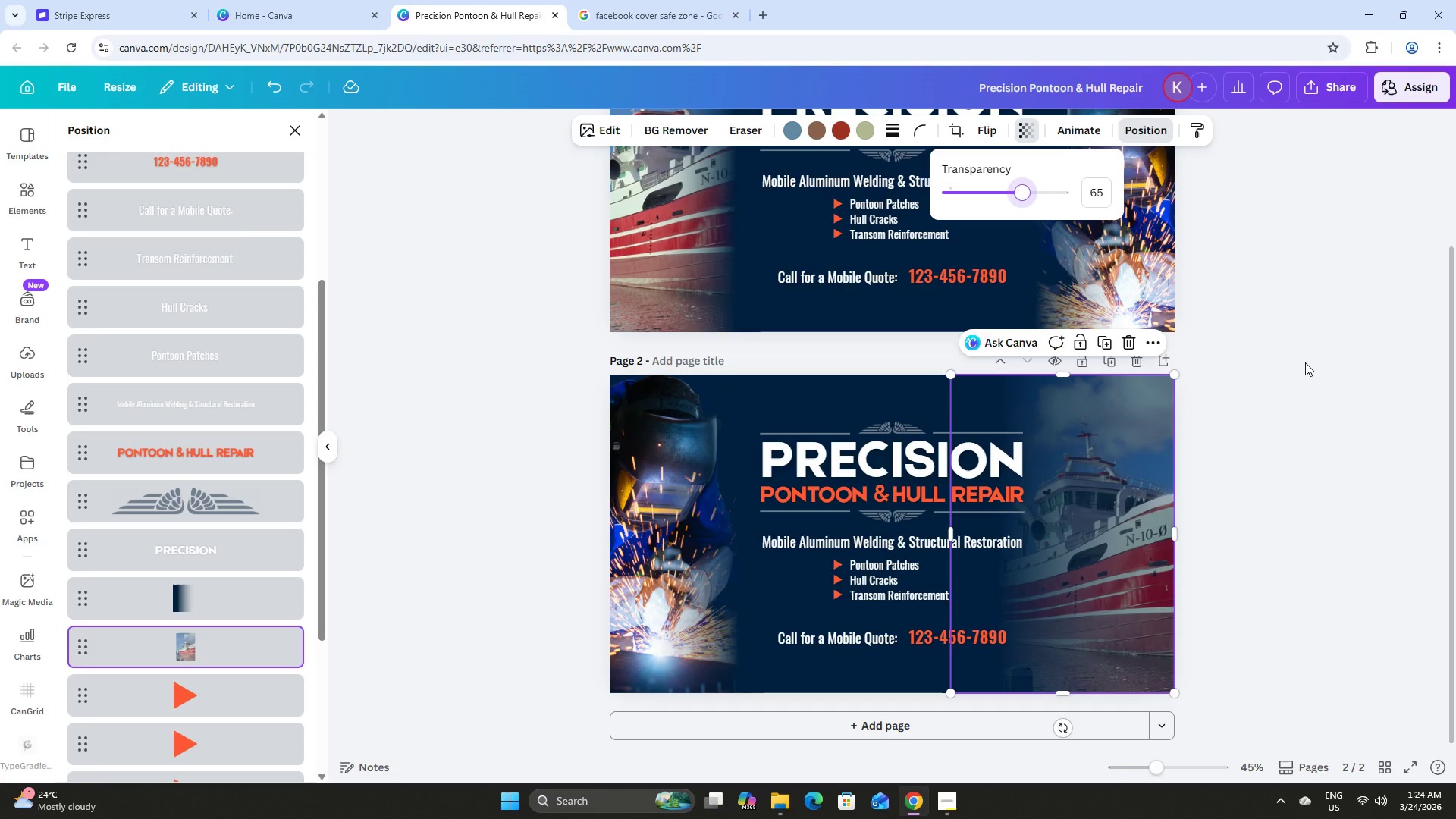 
left_click([1305, 362])
 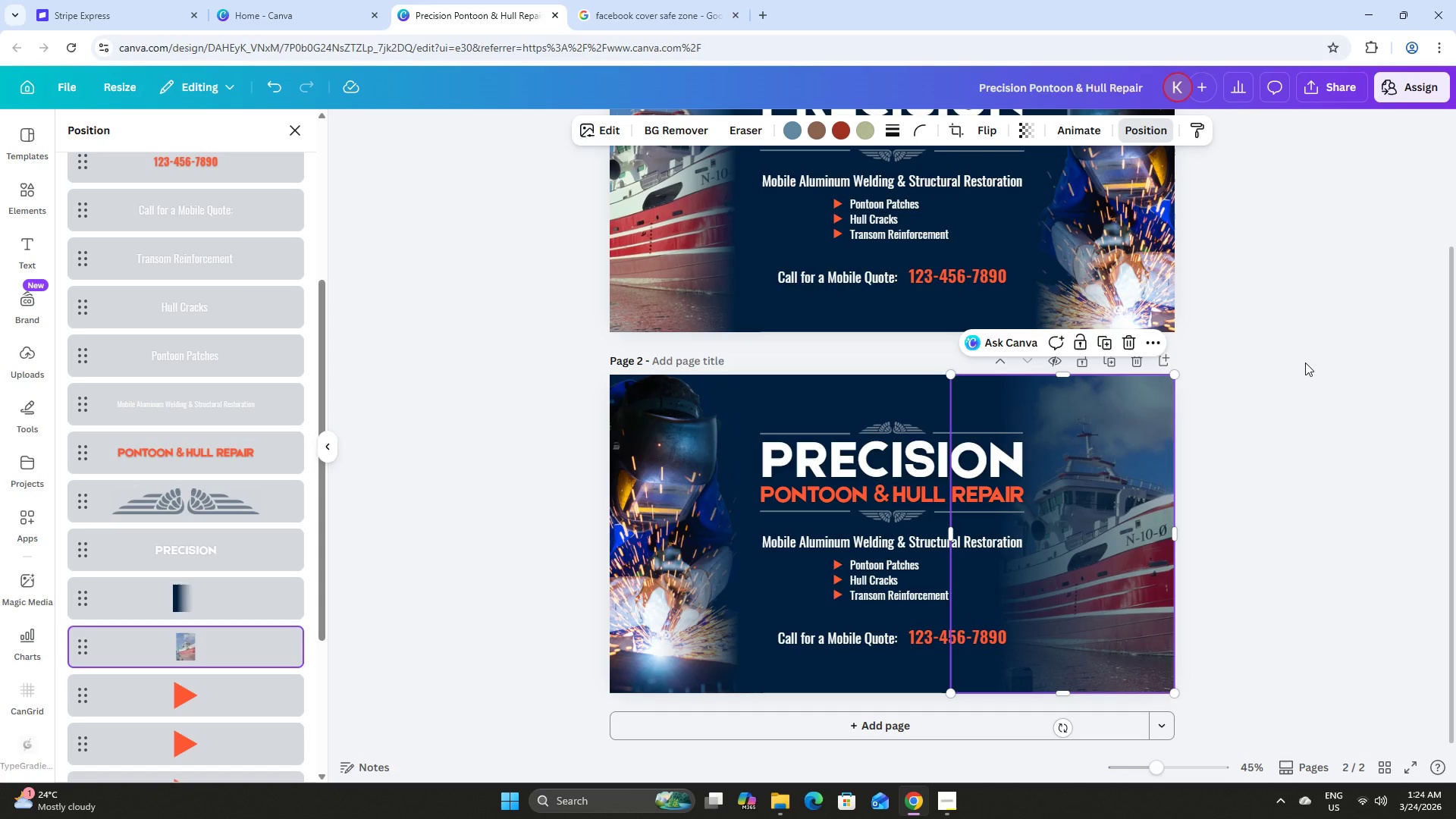 
left_click([1305, 362])
 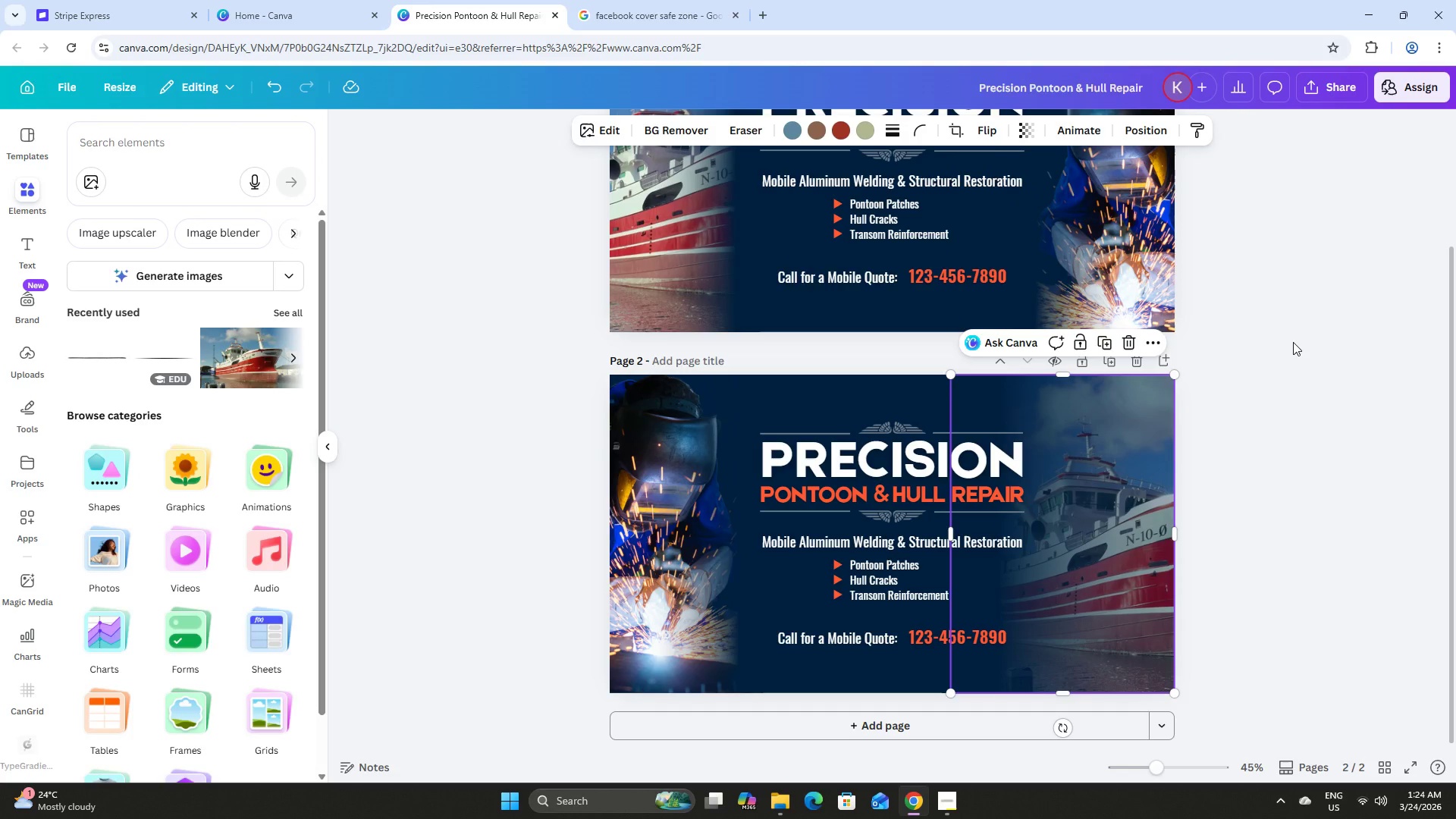 
left_click([1293, 342])
 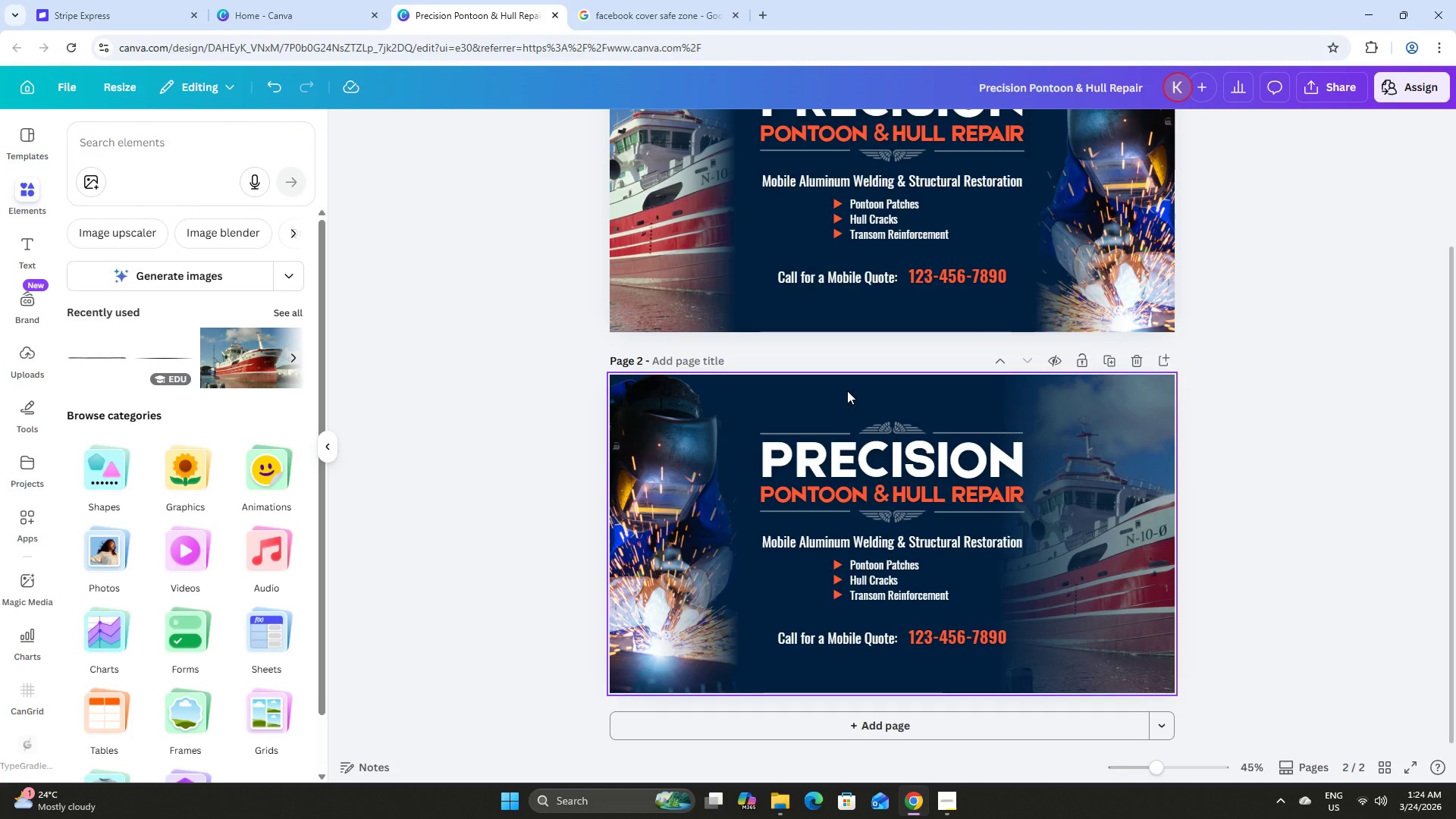 
left_click_drag(start_coordinate=[846, 394], to_coordinate=[937, 653])
 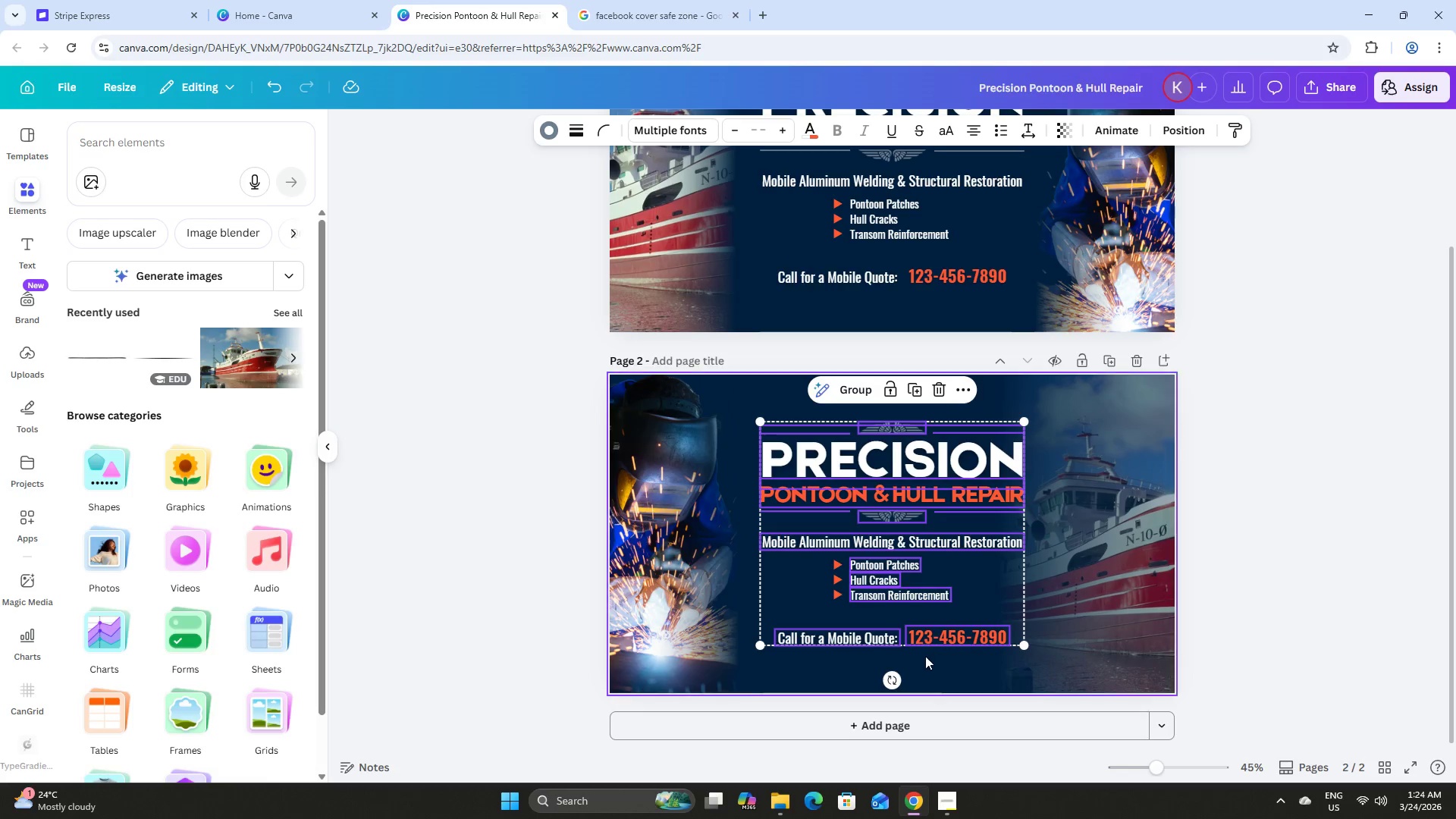 
left_click([928, 660])
 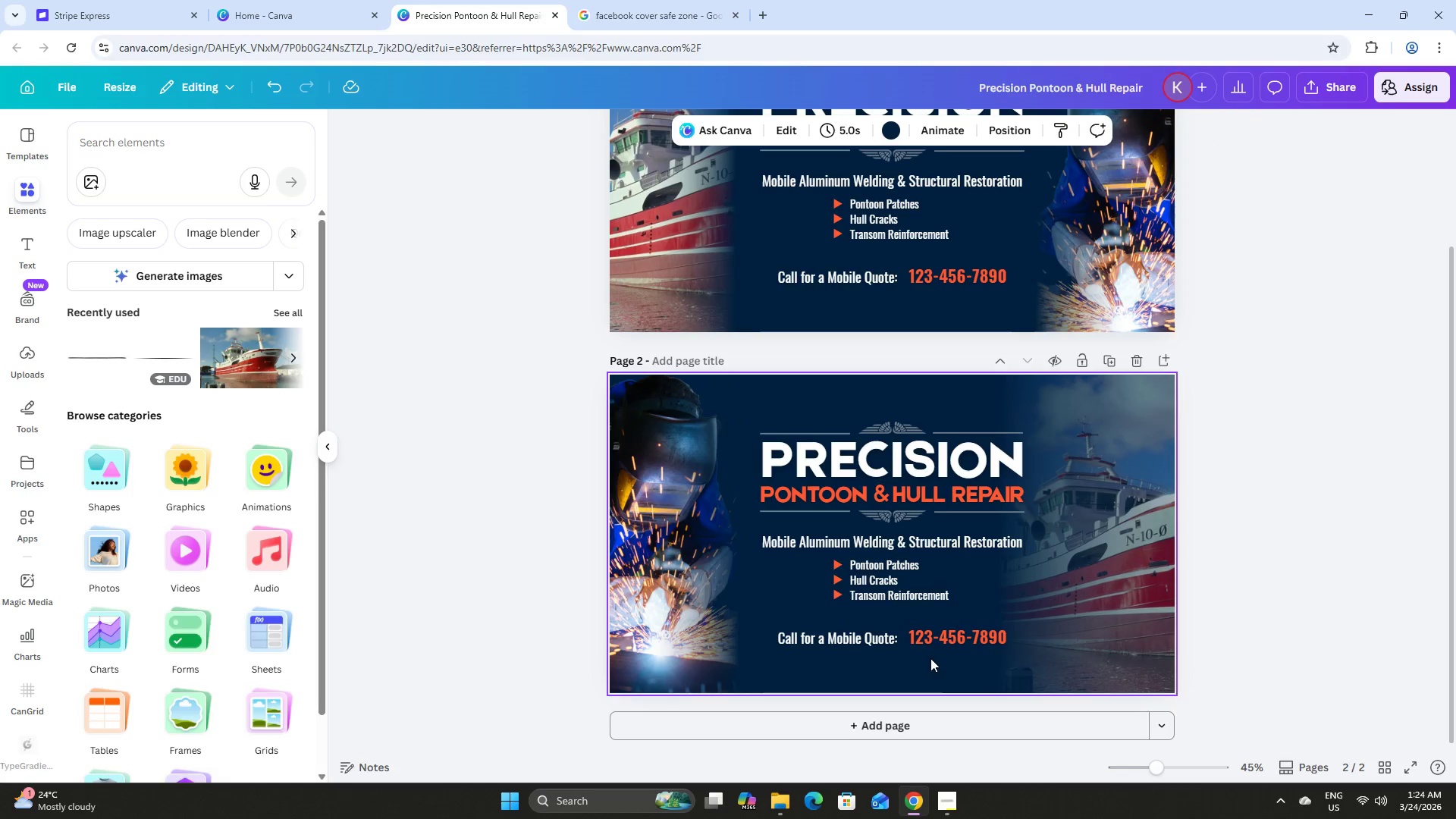 
left_click_drag(start_coordinate=[932, 658], to_coordinate=[820, 409])
 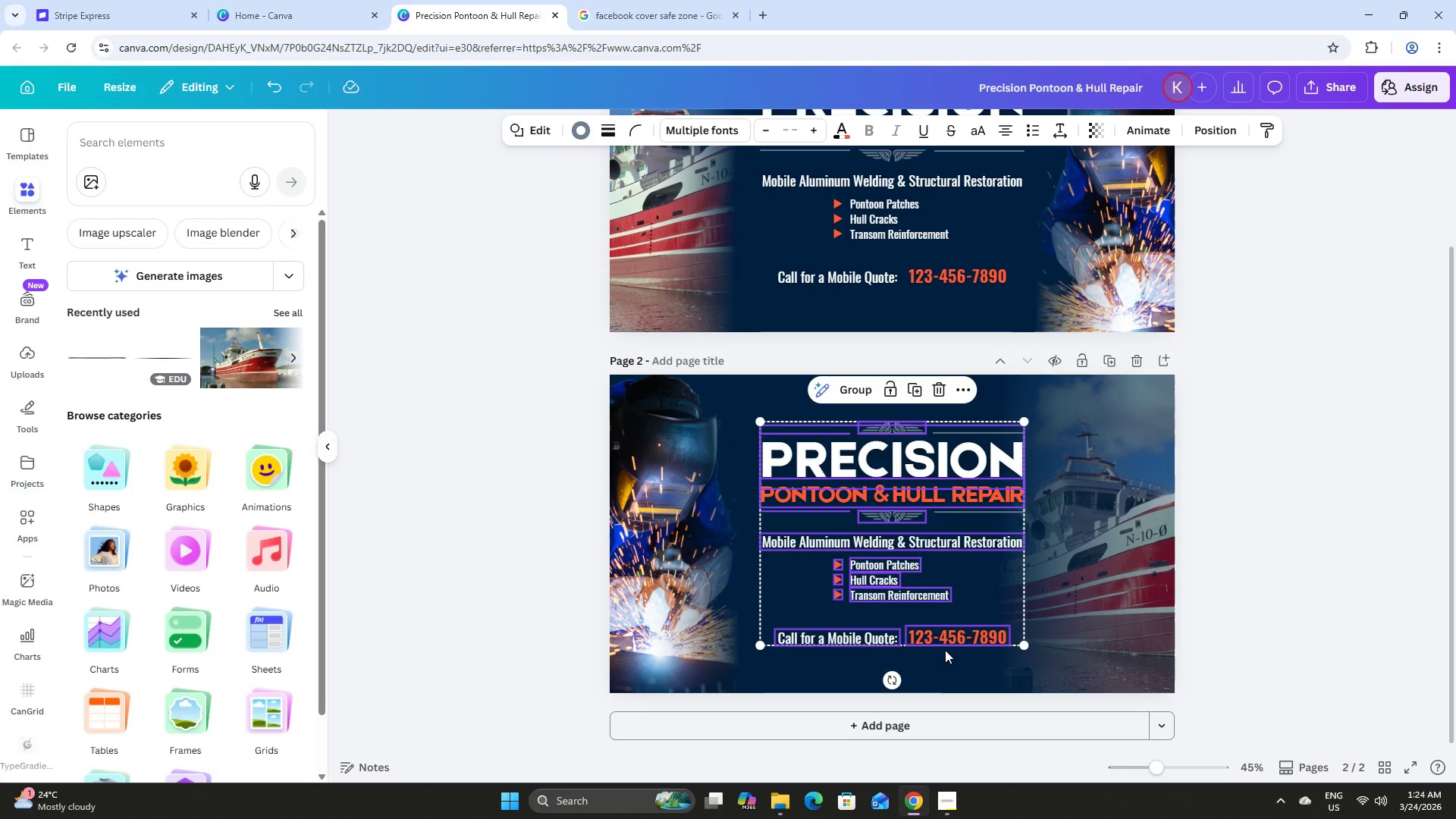 
left_click_drag(start_coordinate=[946, 654], to_coordinate=[932, 629])
 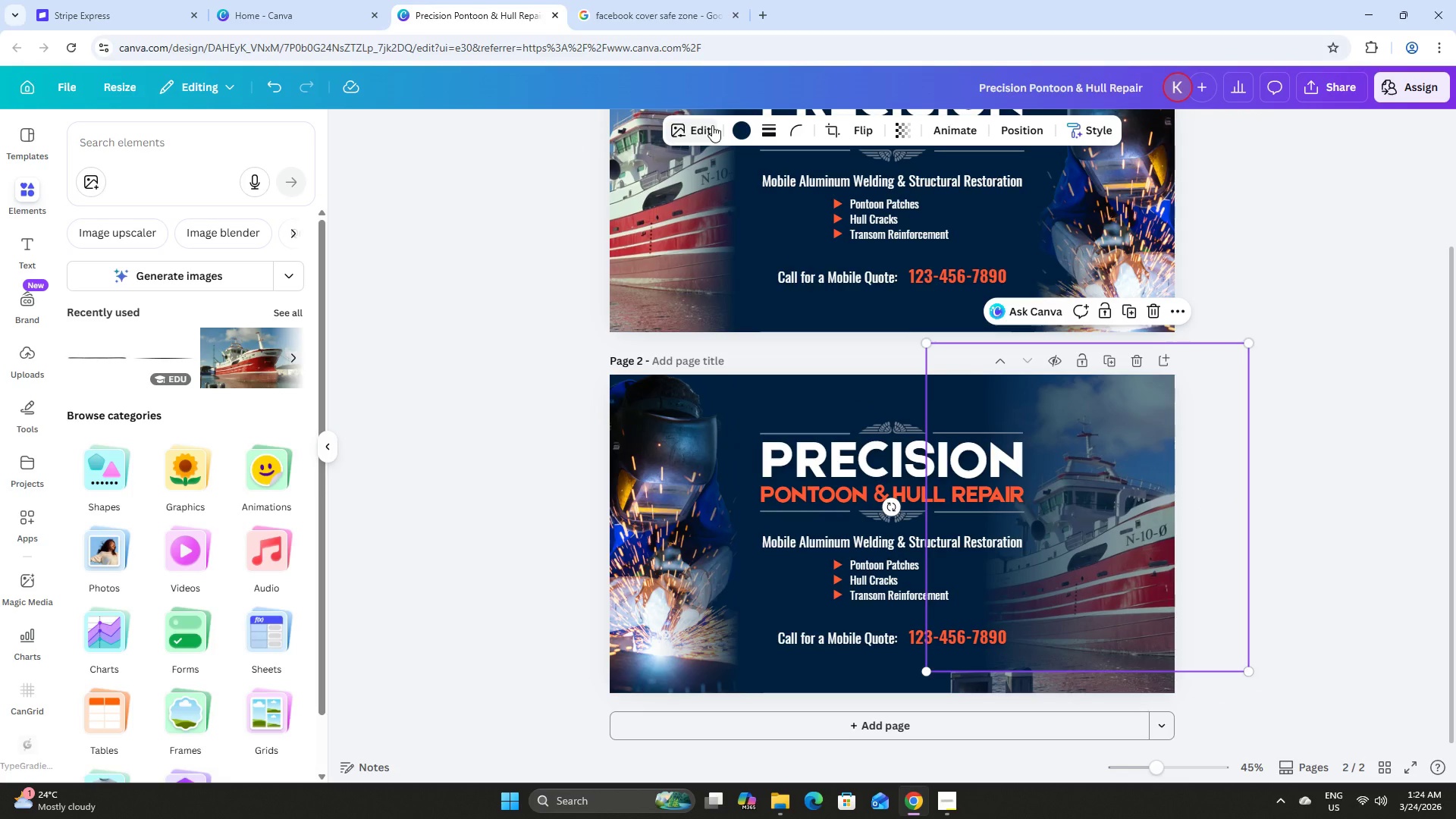 
key(Control+Z)
 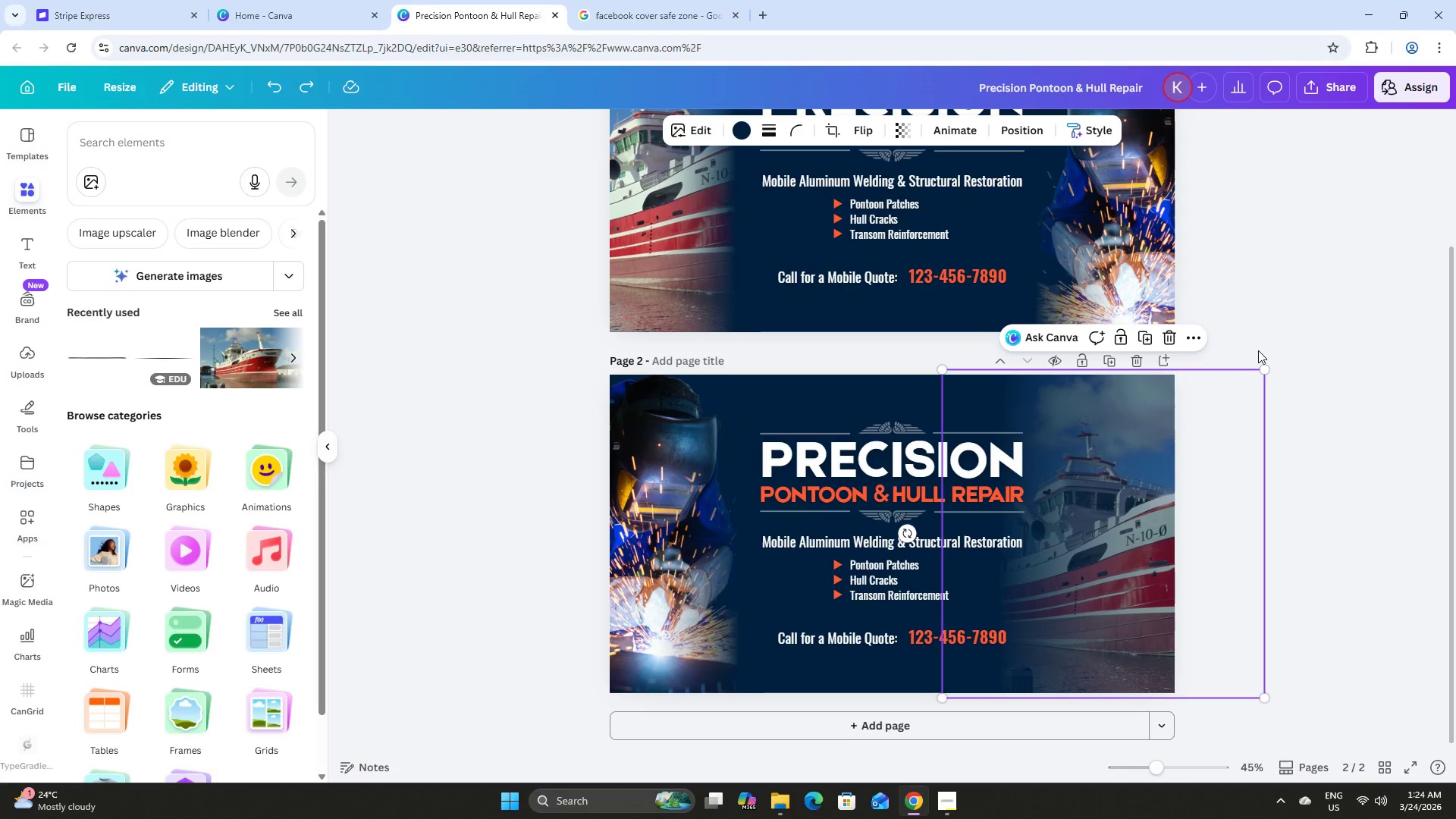 
left_click([1266, 339])
 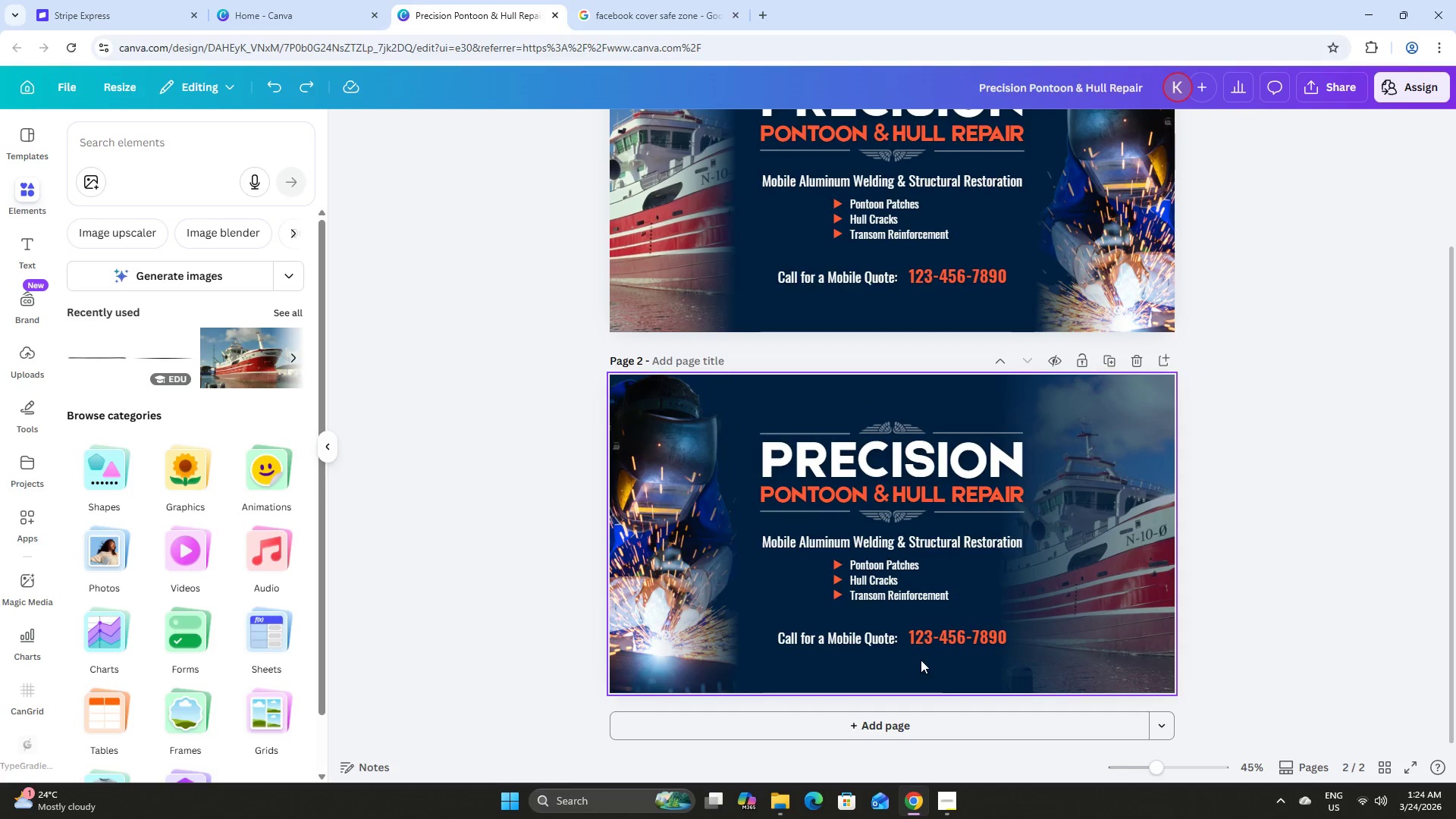 
left_click_drag(start_coordinate=[925, 657], to_coordinate=[804, 403])
 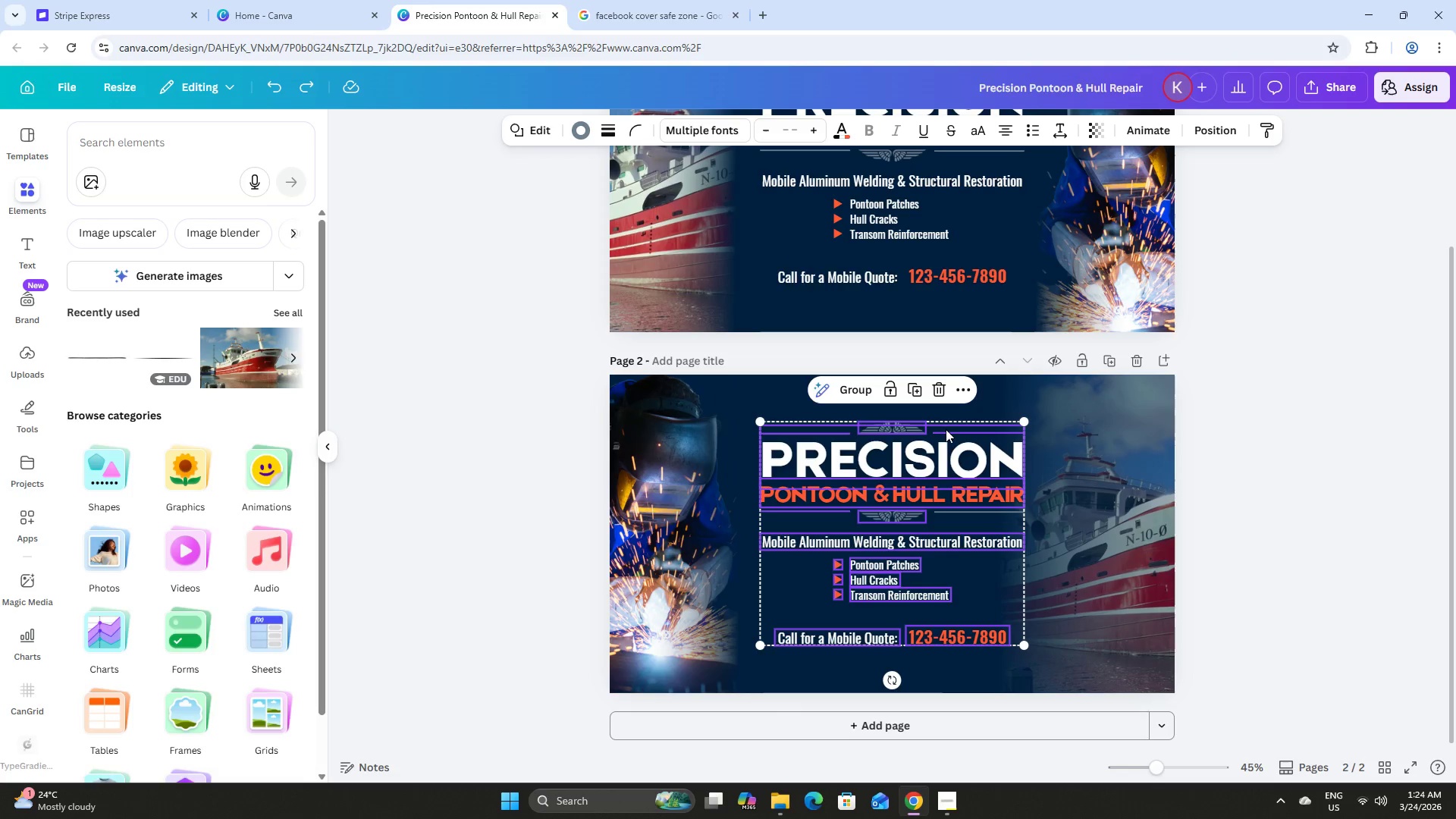 
left_click([947, 432])
 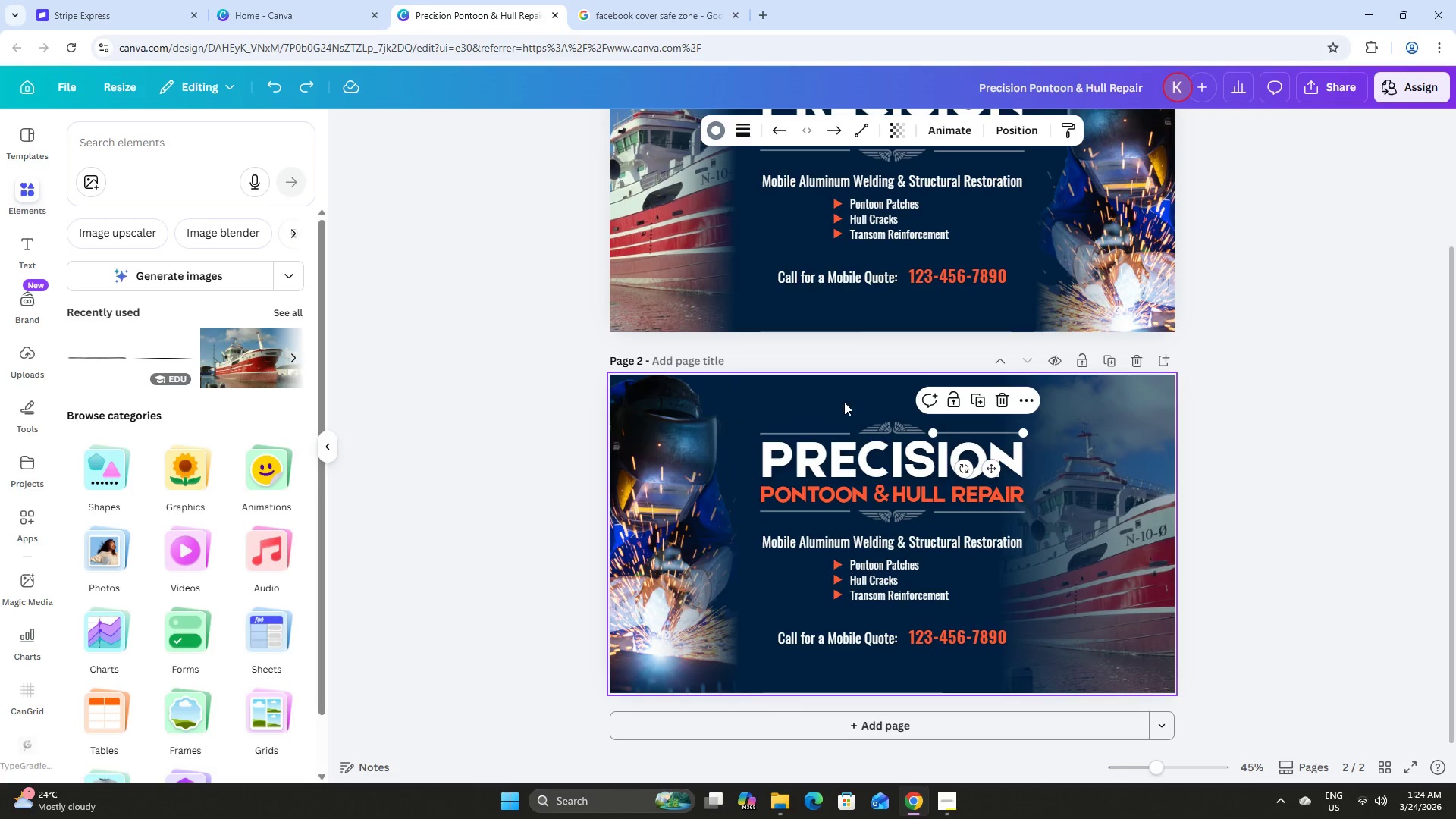 
left_click_drag(start_coordinate=[828, 397], to_coordinate=[900, 659])
 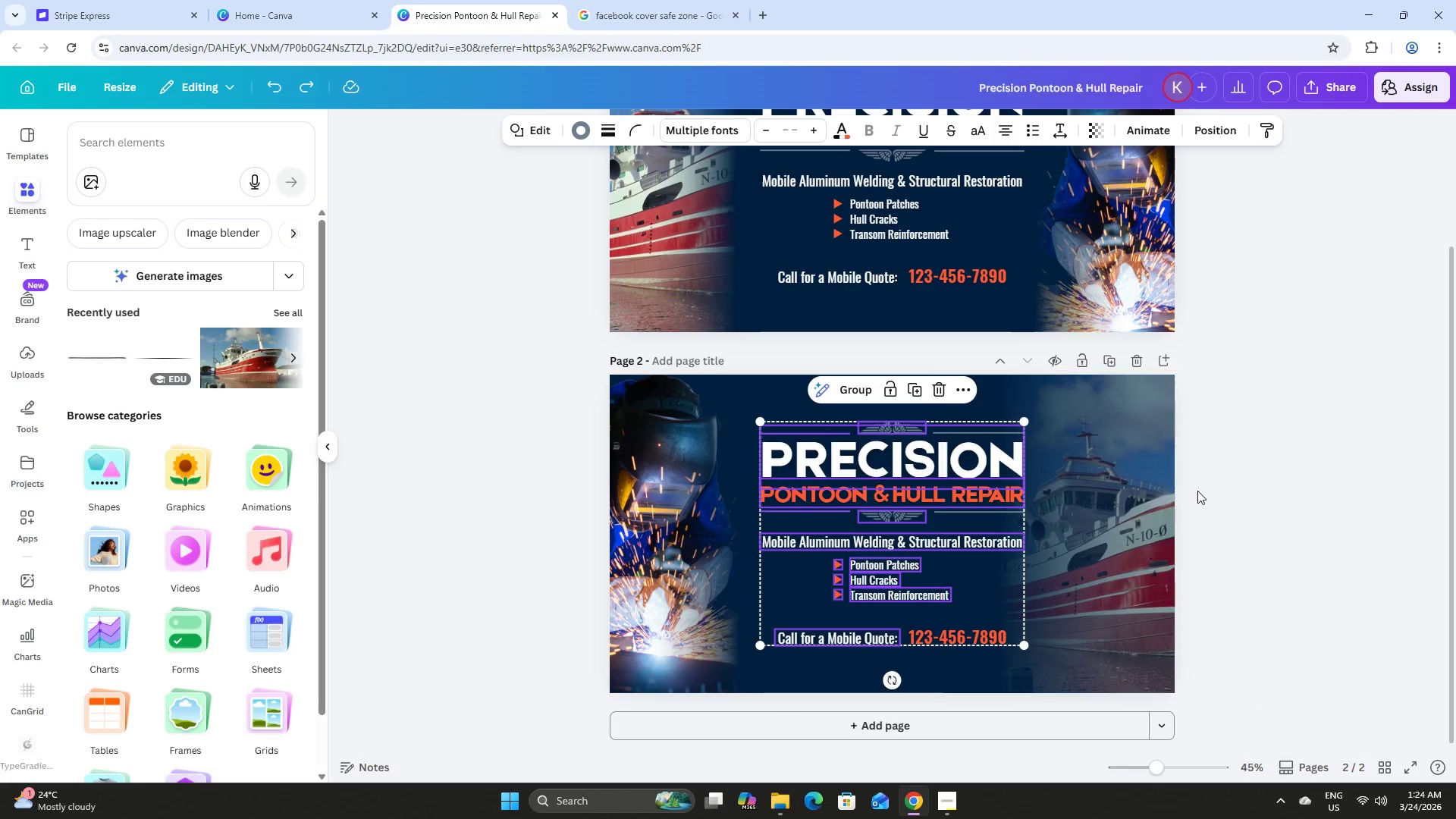 
left_click([1197, 491])
 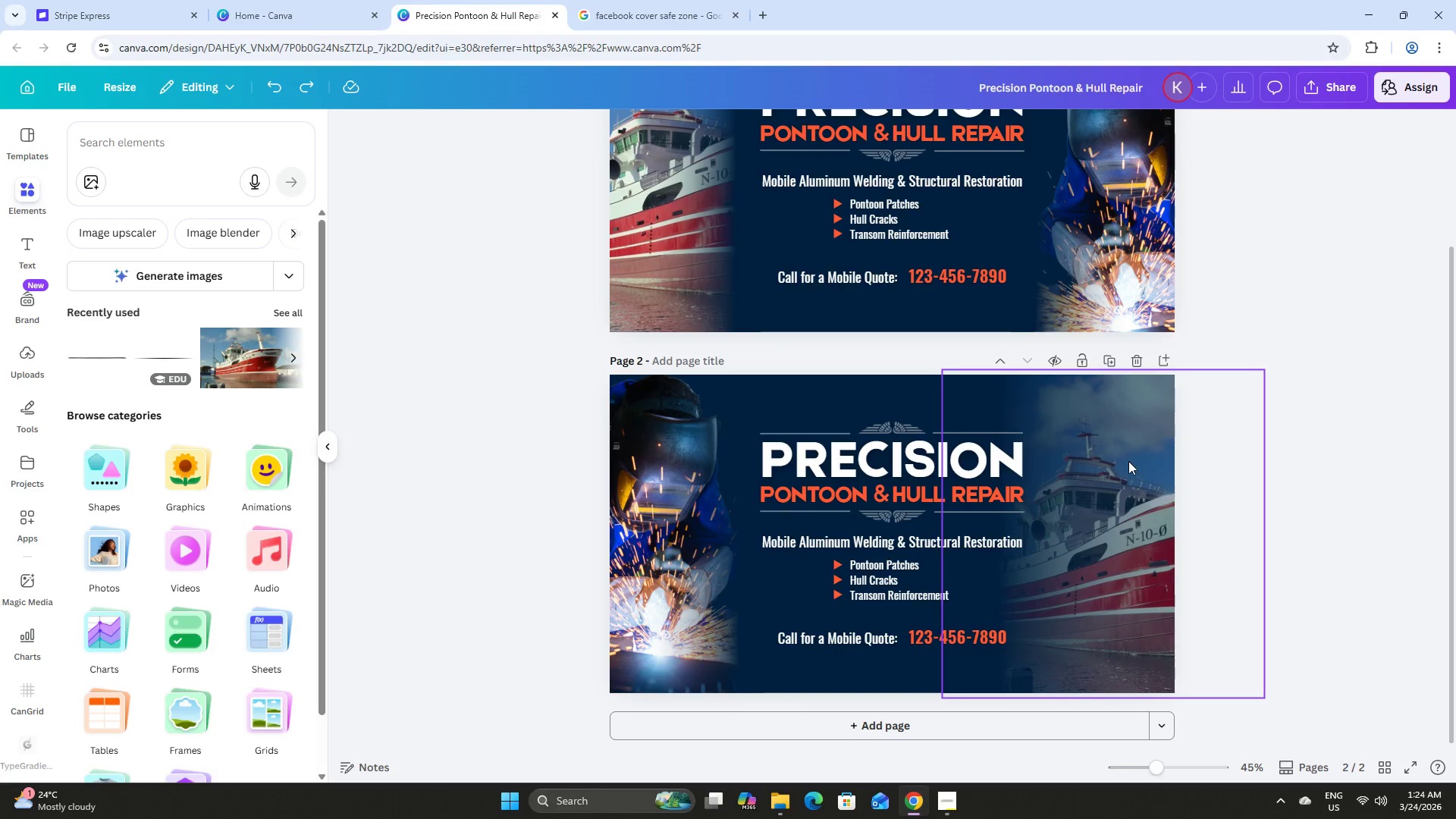 
left_click([1128, 461])
 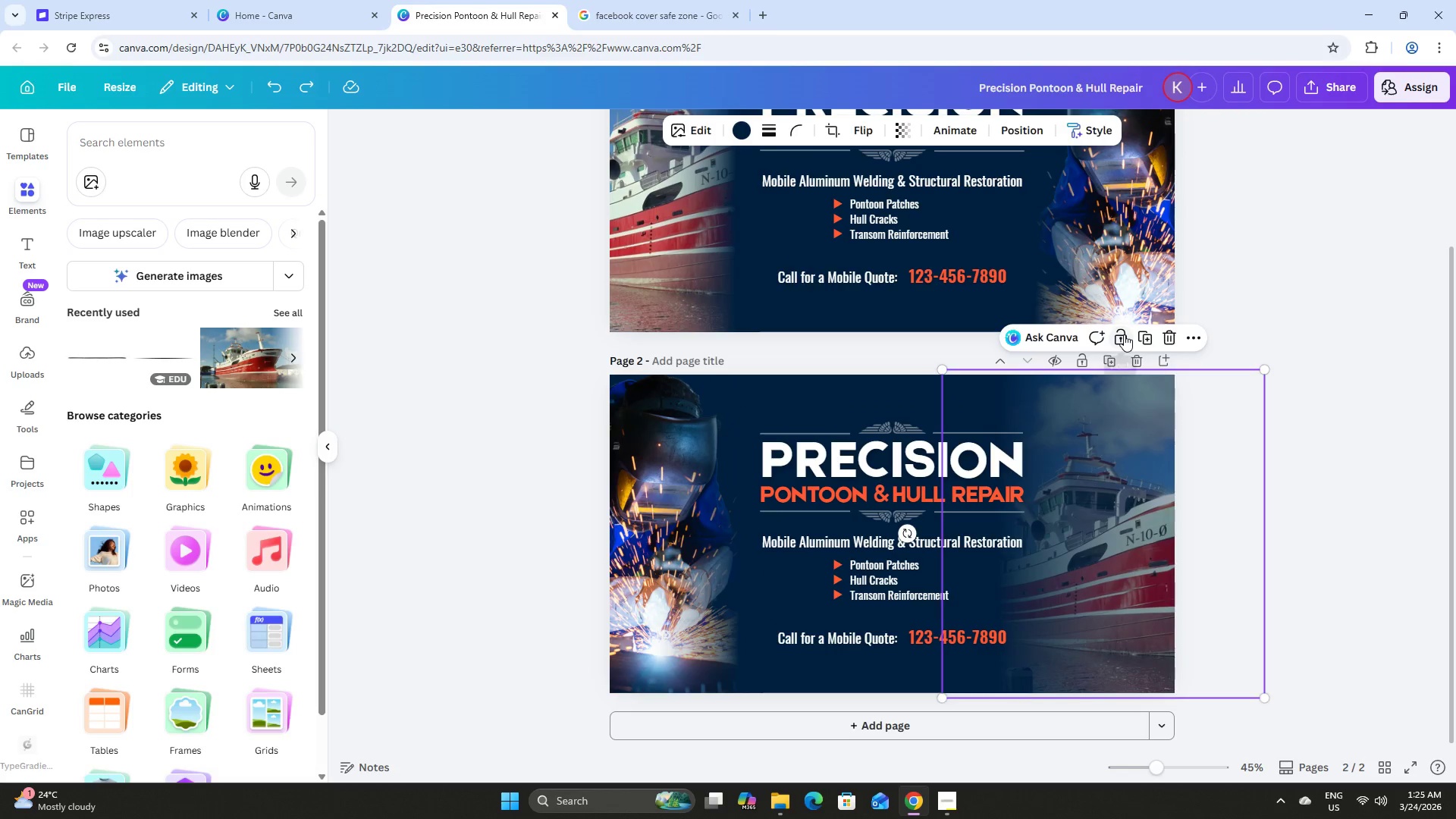 
double_click([1284, 335])
 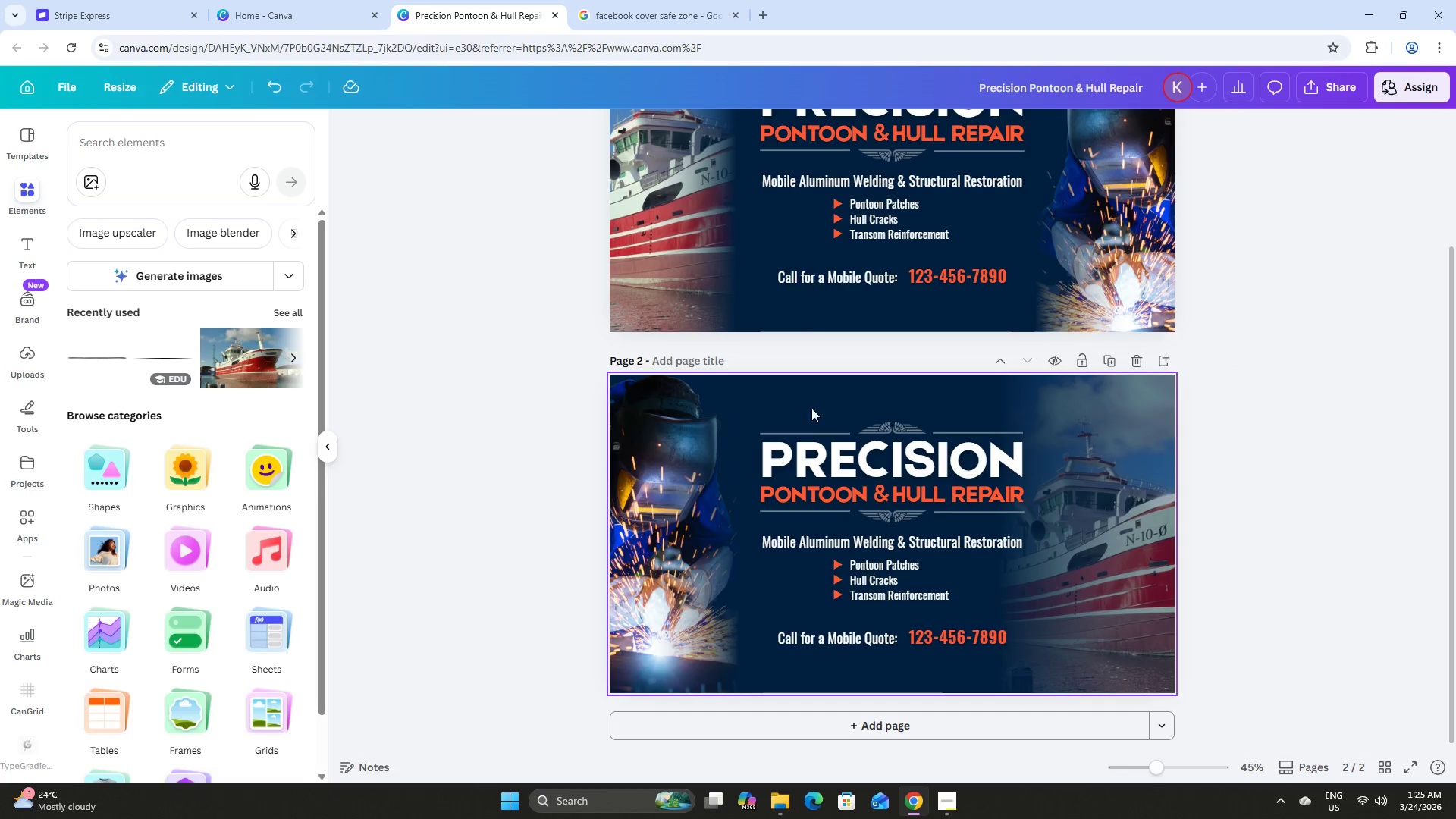 
left_click_drag(start_coordinate=[804, 413], to_coordinate=[943, 661])
 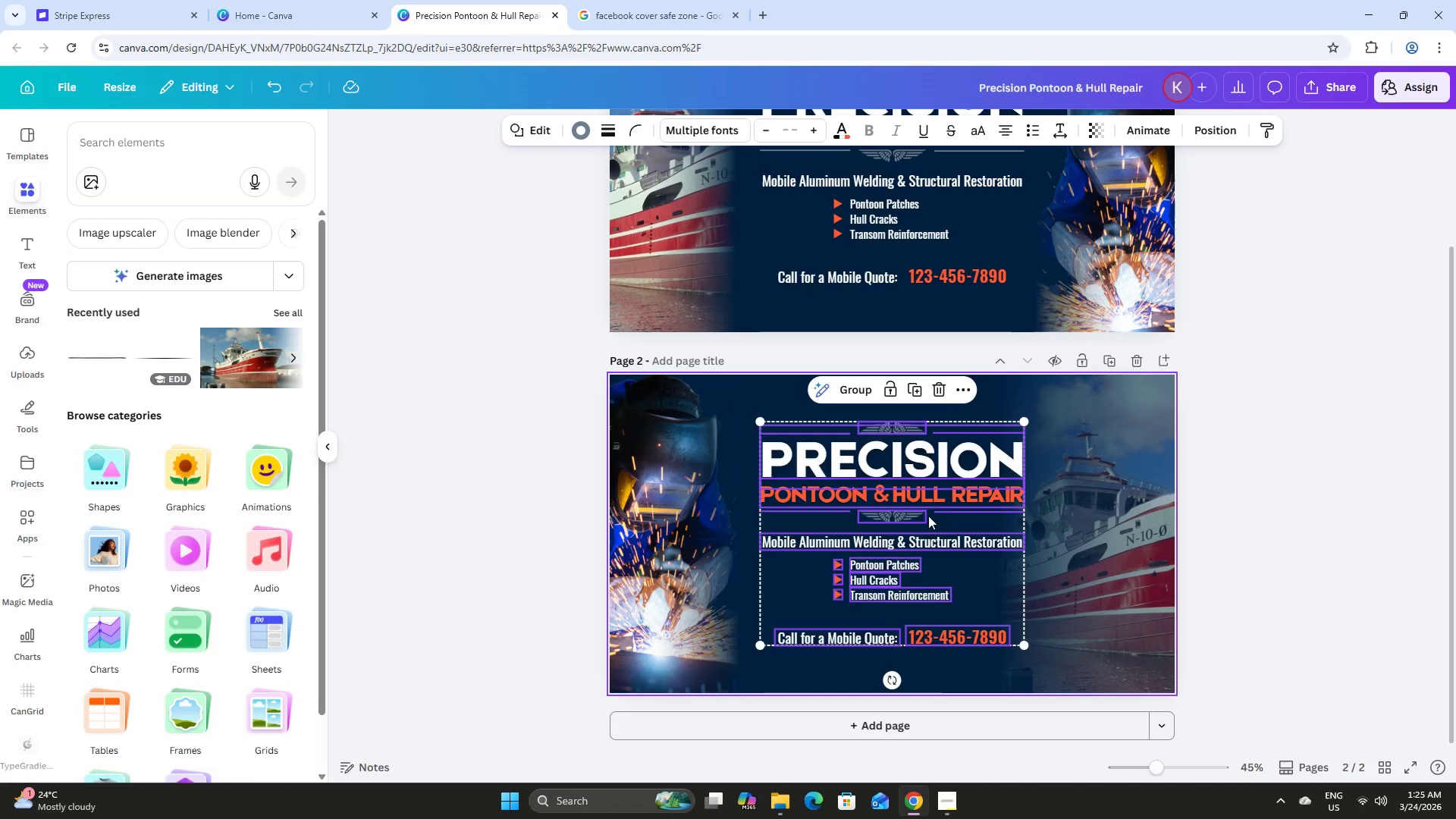 
left_click_drag(start_coordinate=[927, 510], to_coordinate=[913, 515])
 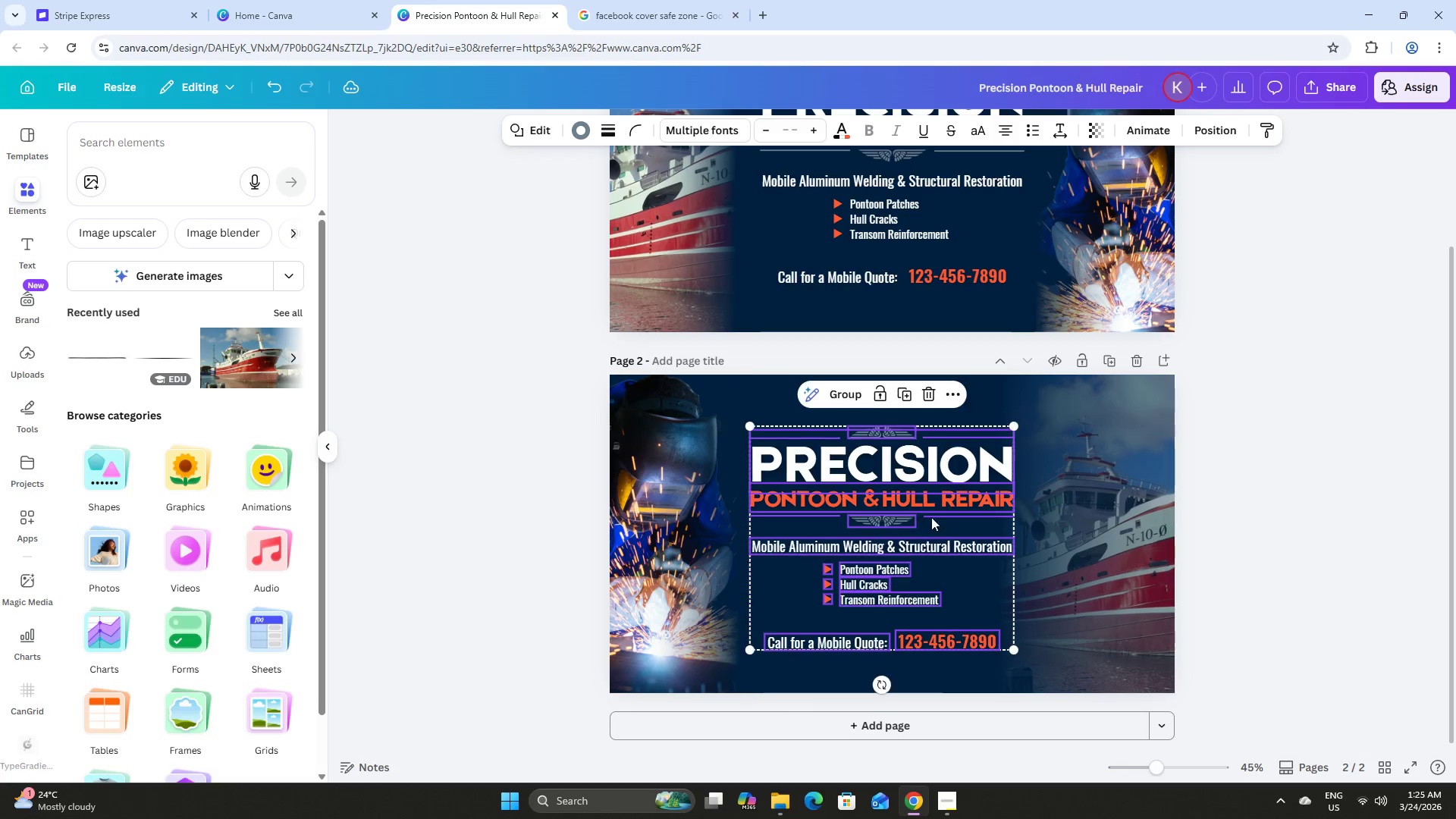 
key(Control+Z)
 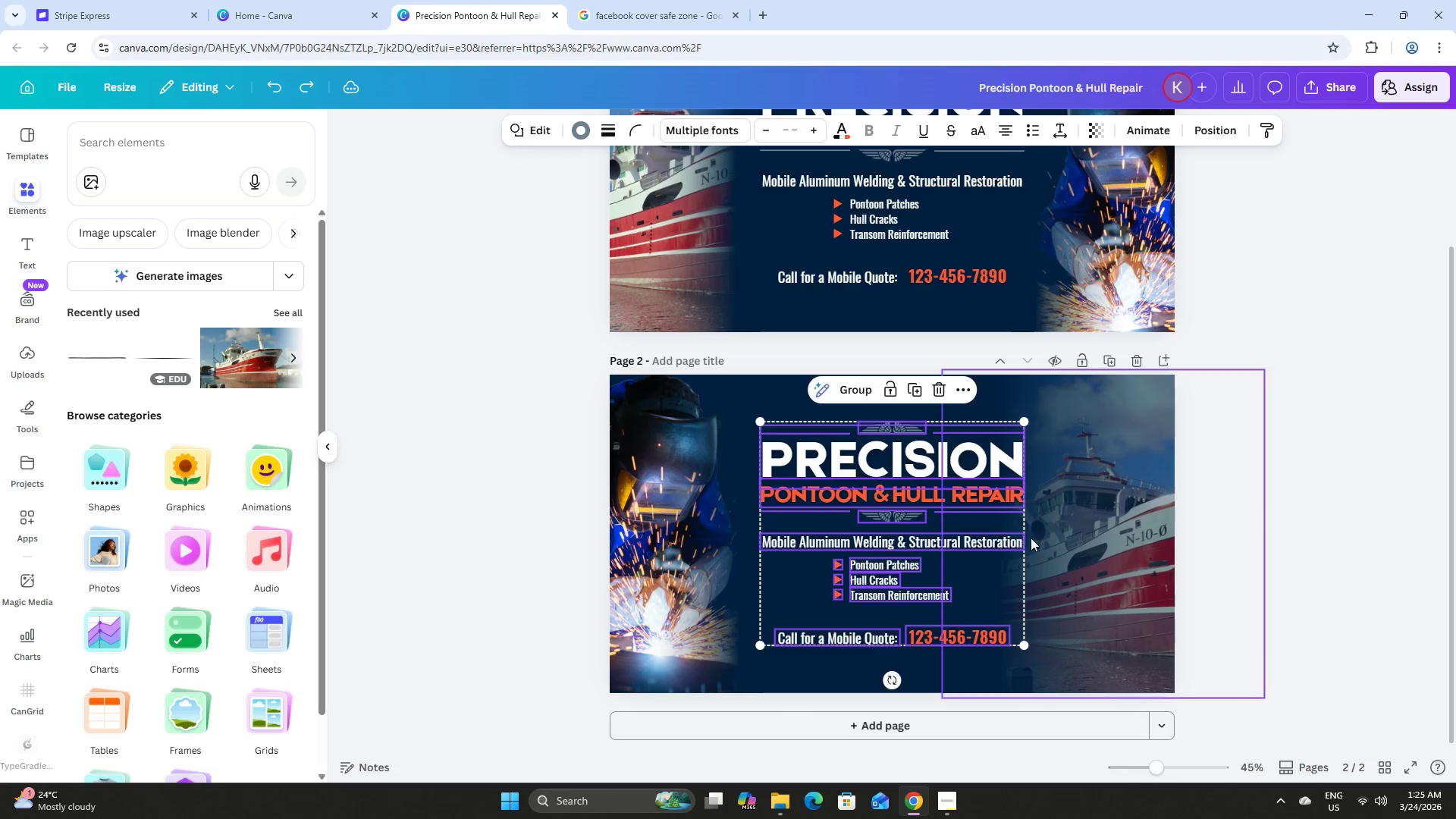 
key(Control+Z)
 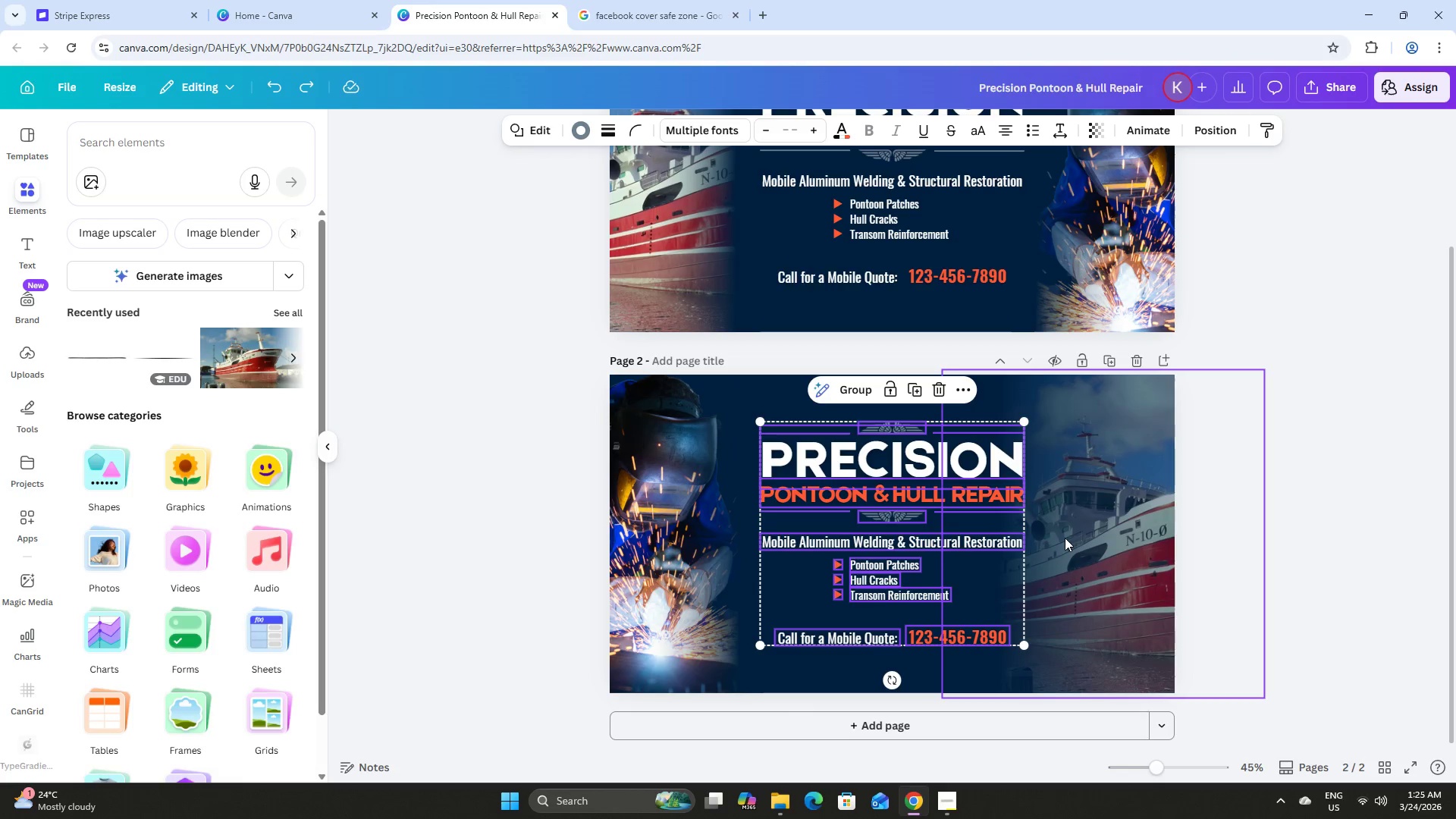 
key(Control+Z)
 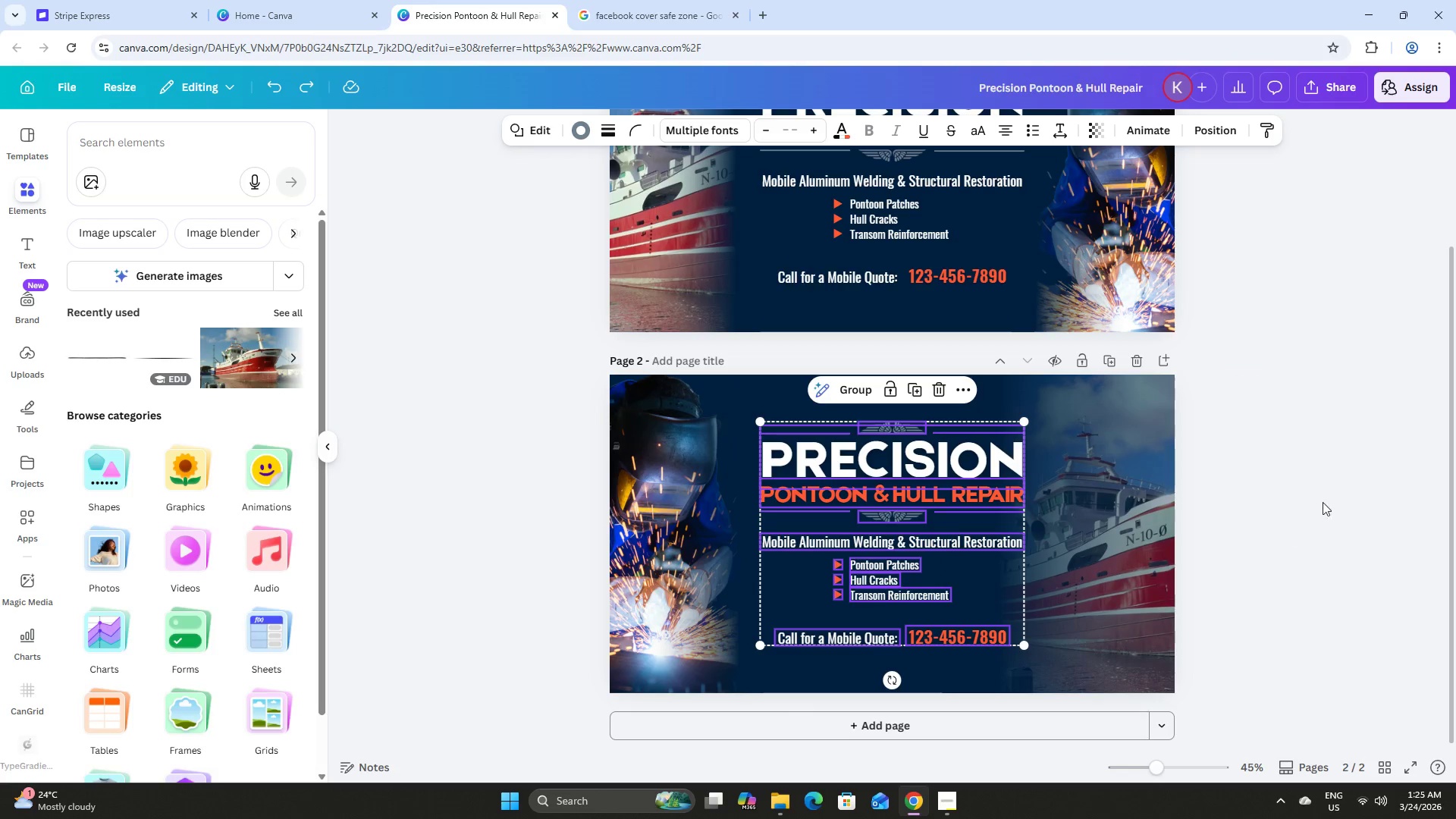 
left_click([1329, 494])
 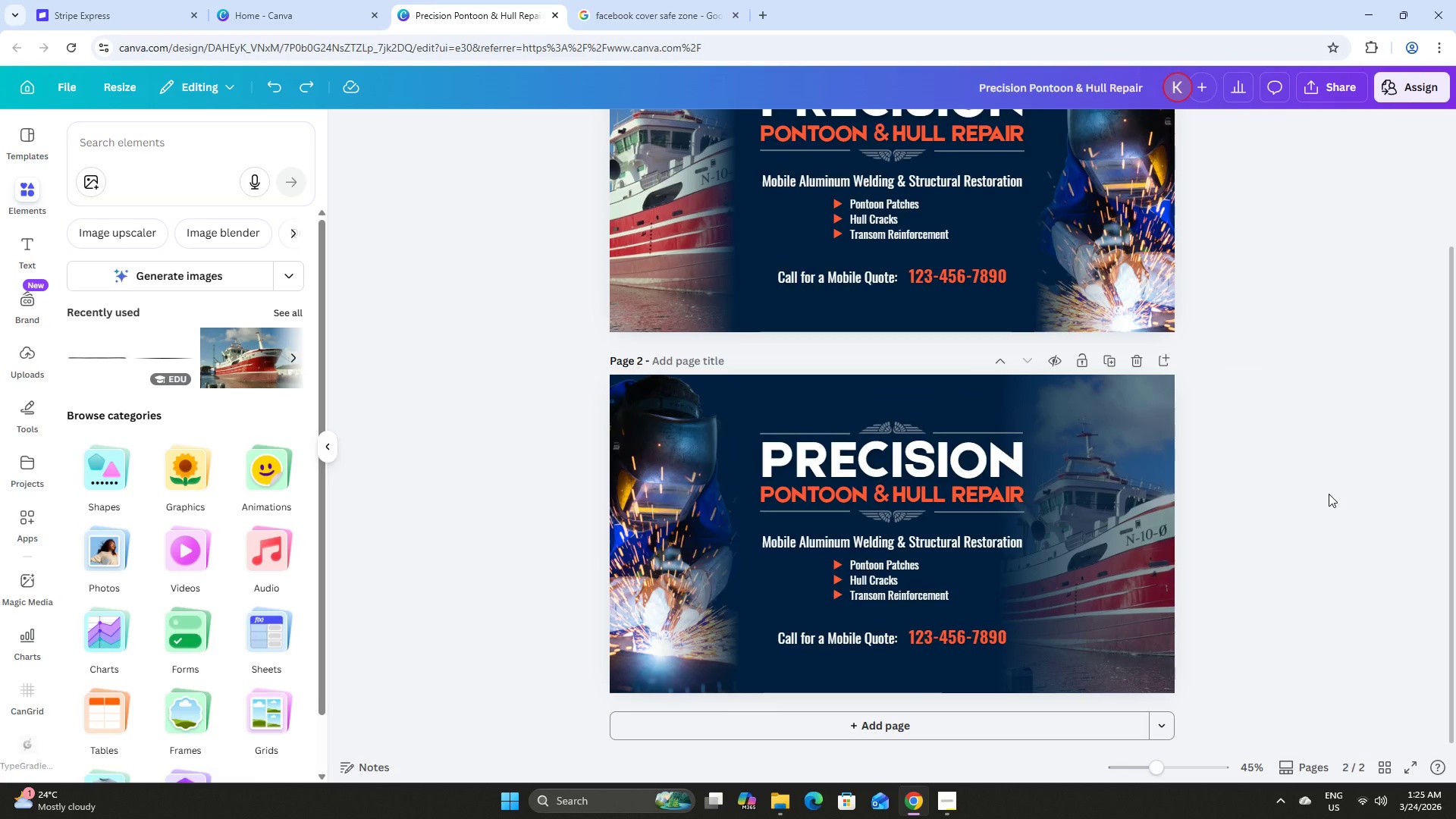 
key(Control+Z)
 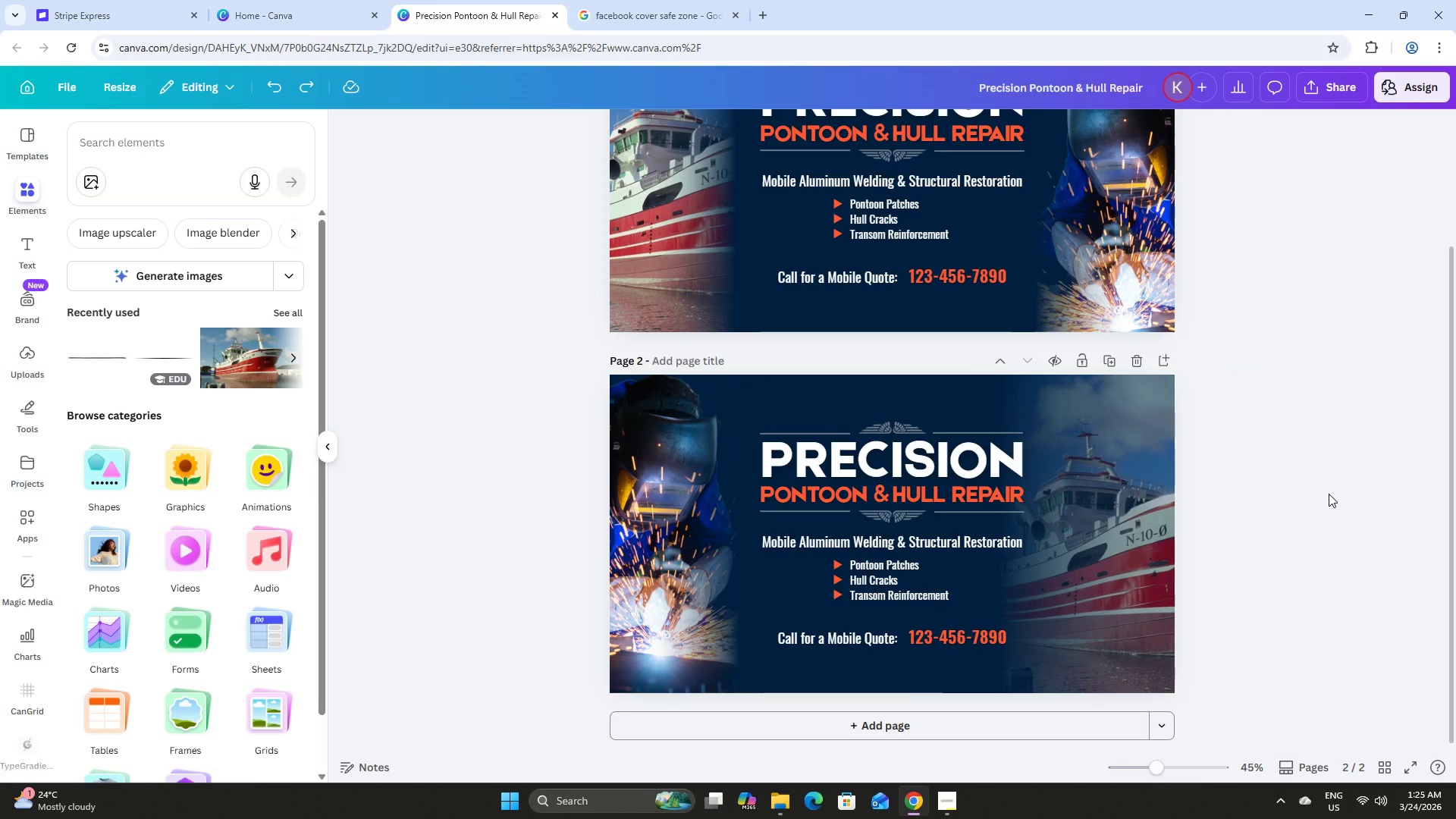 
key(Control+Y)
 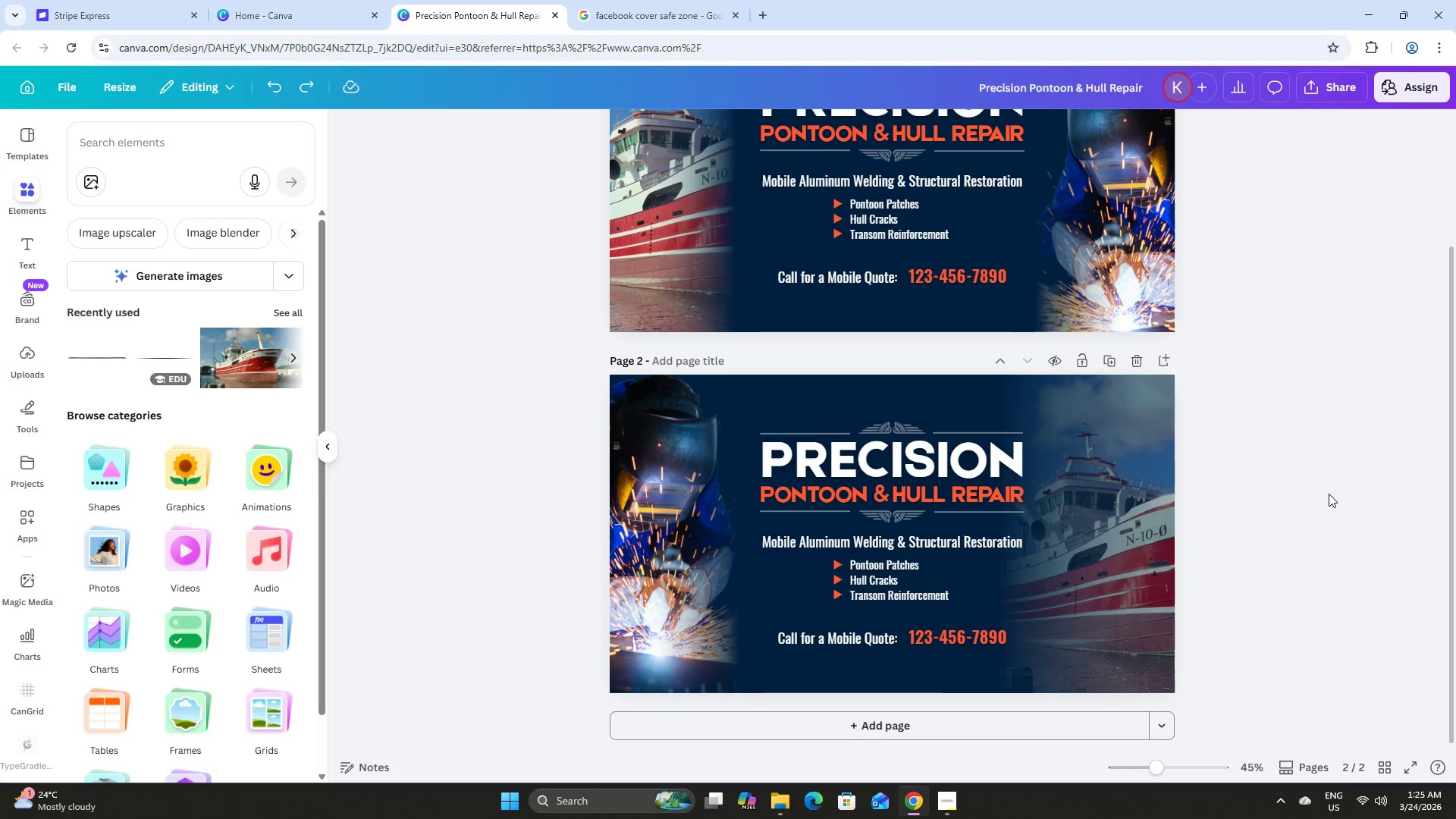 
key(Control+Y)
 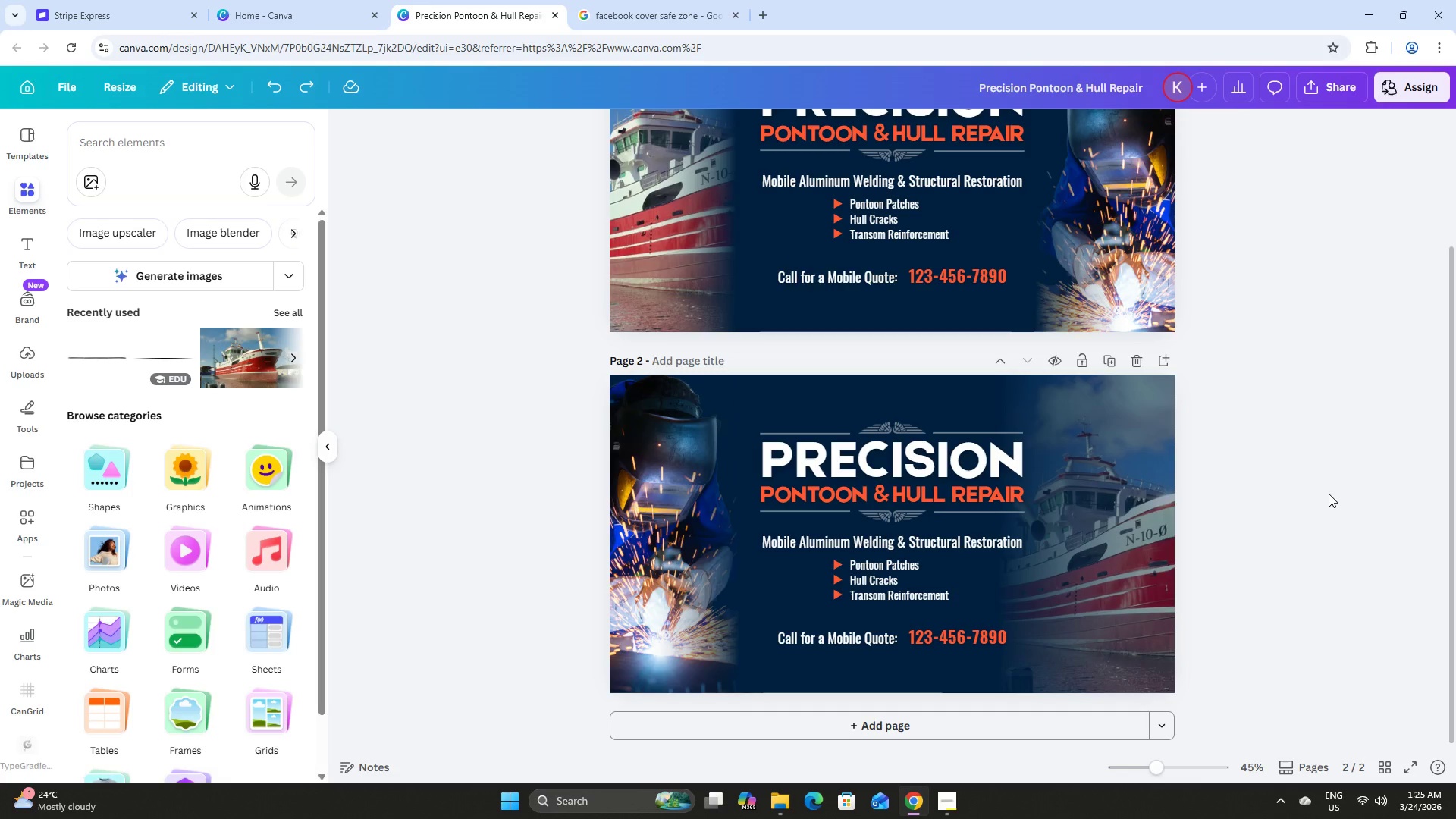 
key(Control+Y)
 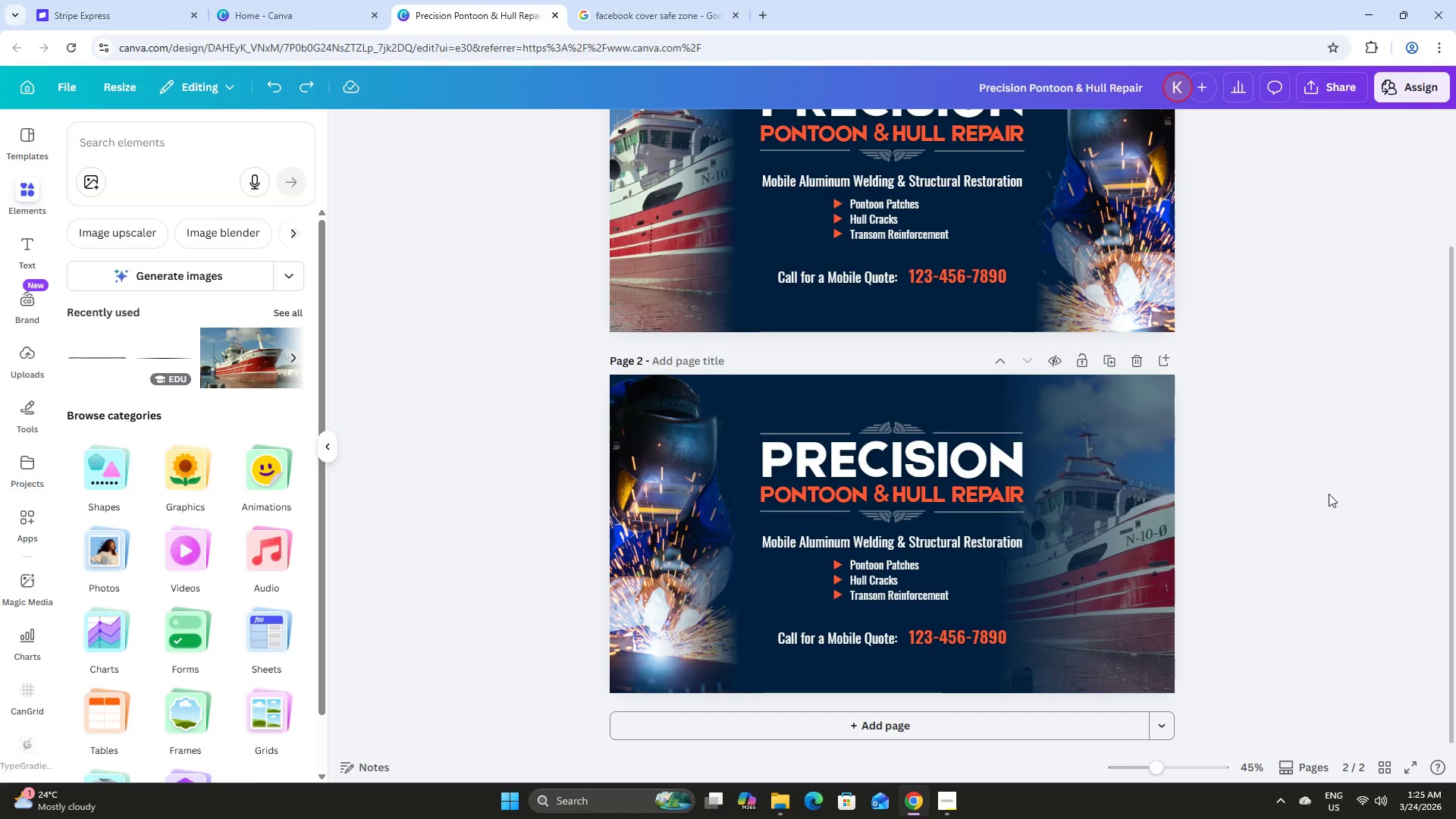 
key(Control+Y)
 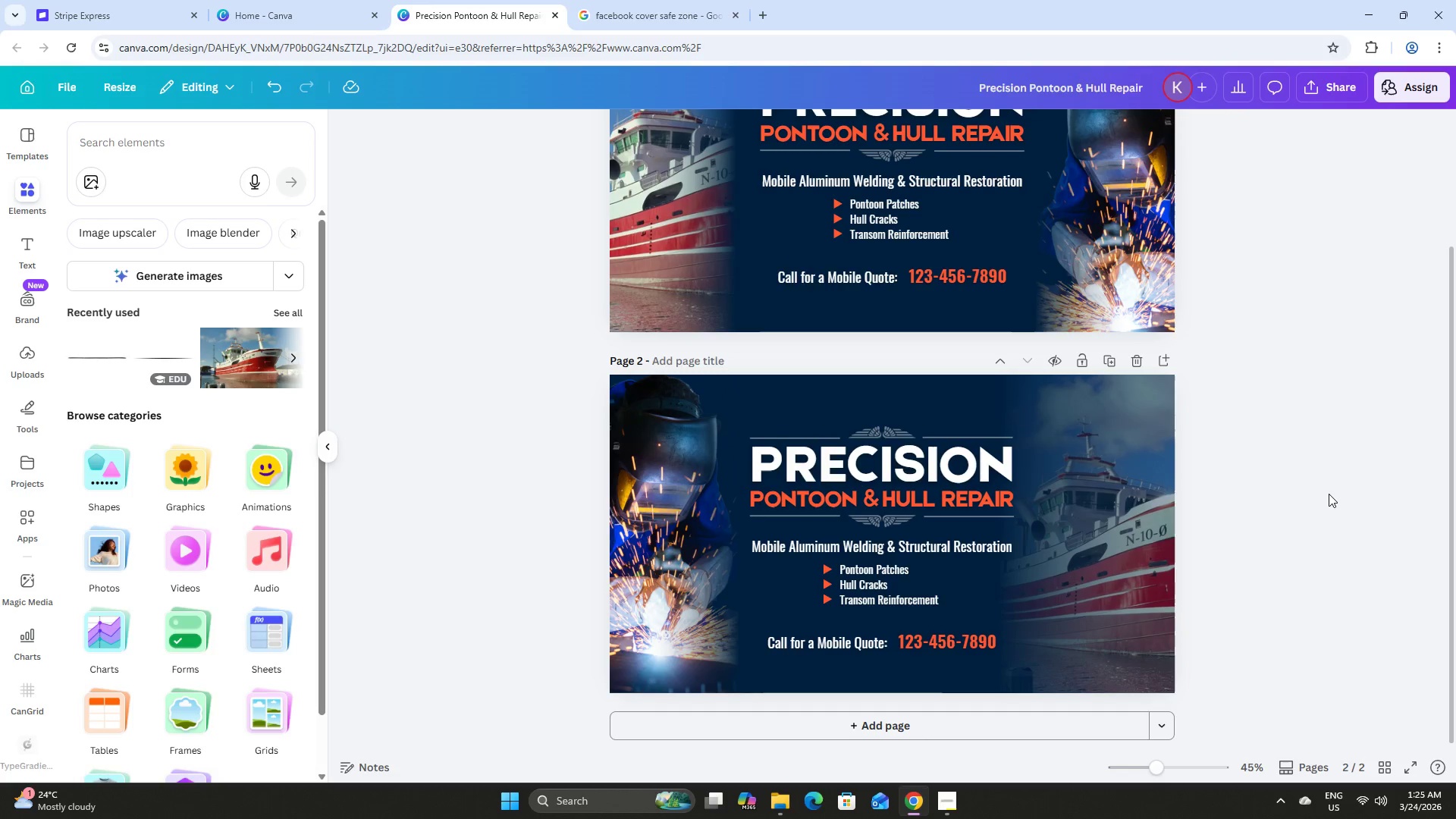 
key(Control+Z)
 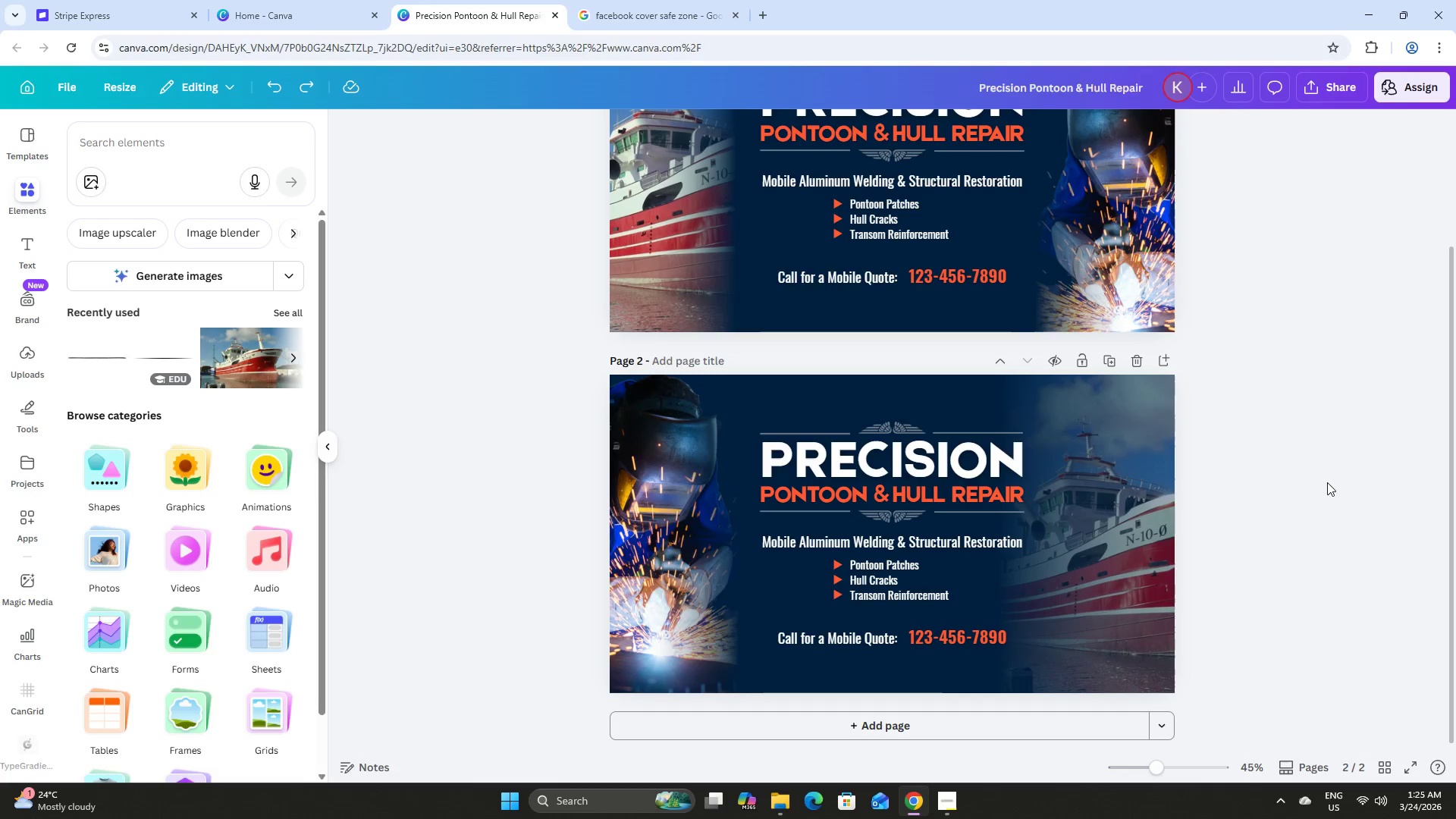 
left_click([1314, 482])
 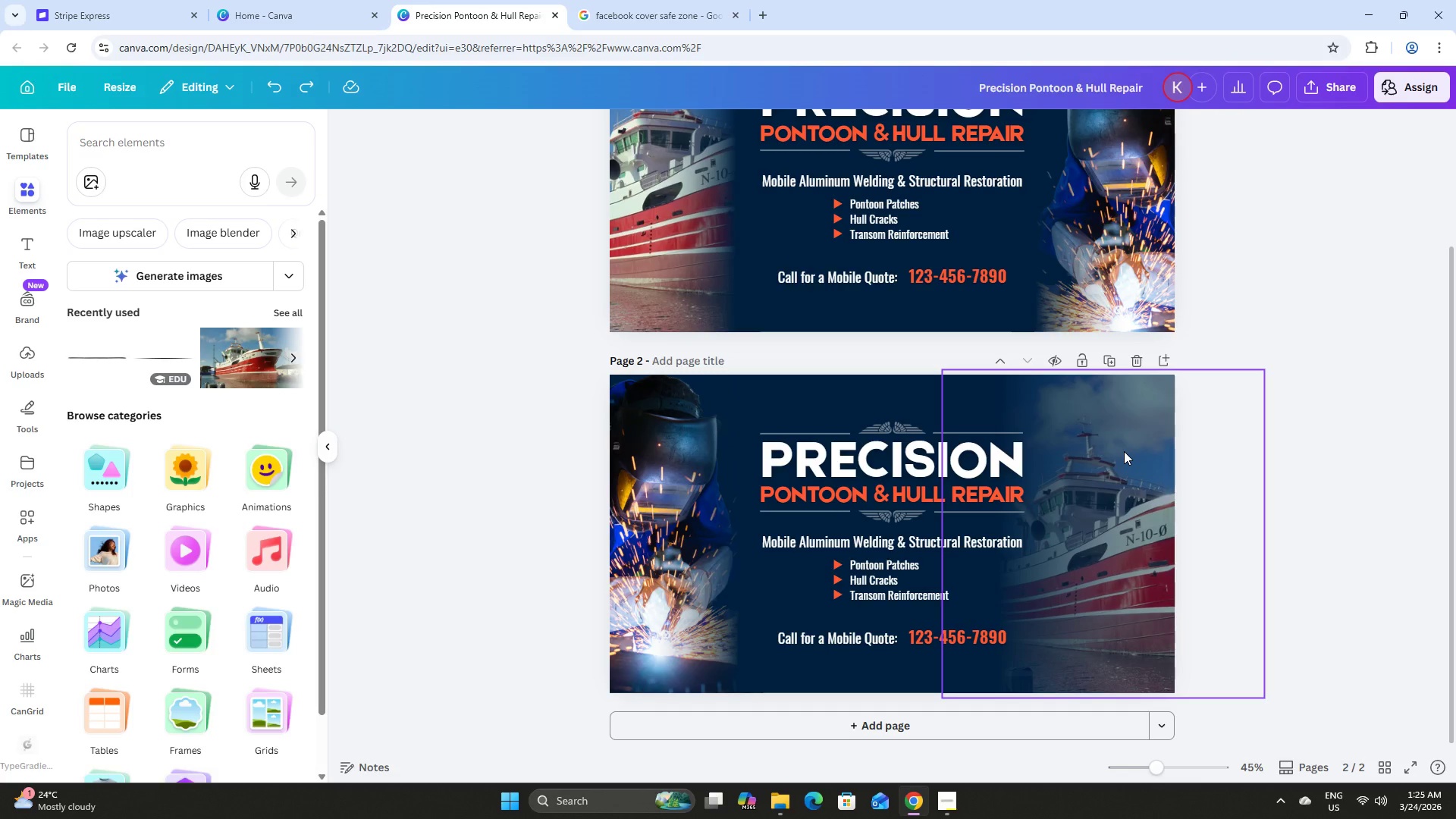 
left_click([1124, 451])
 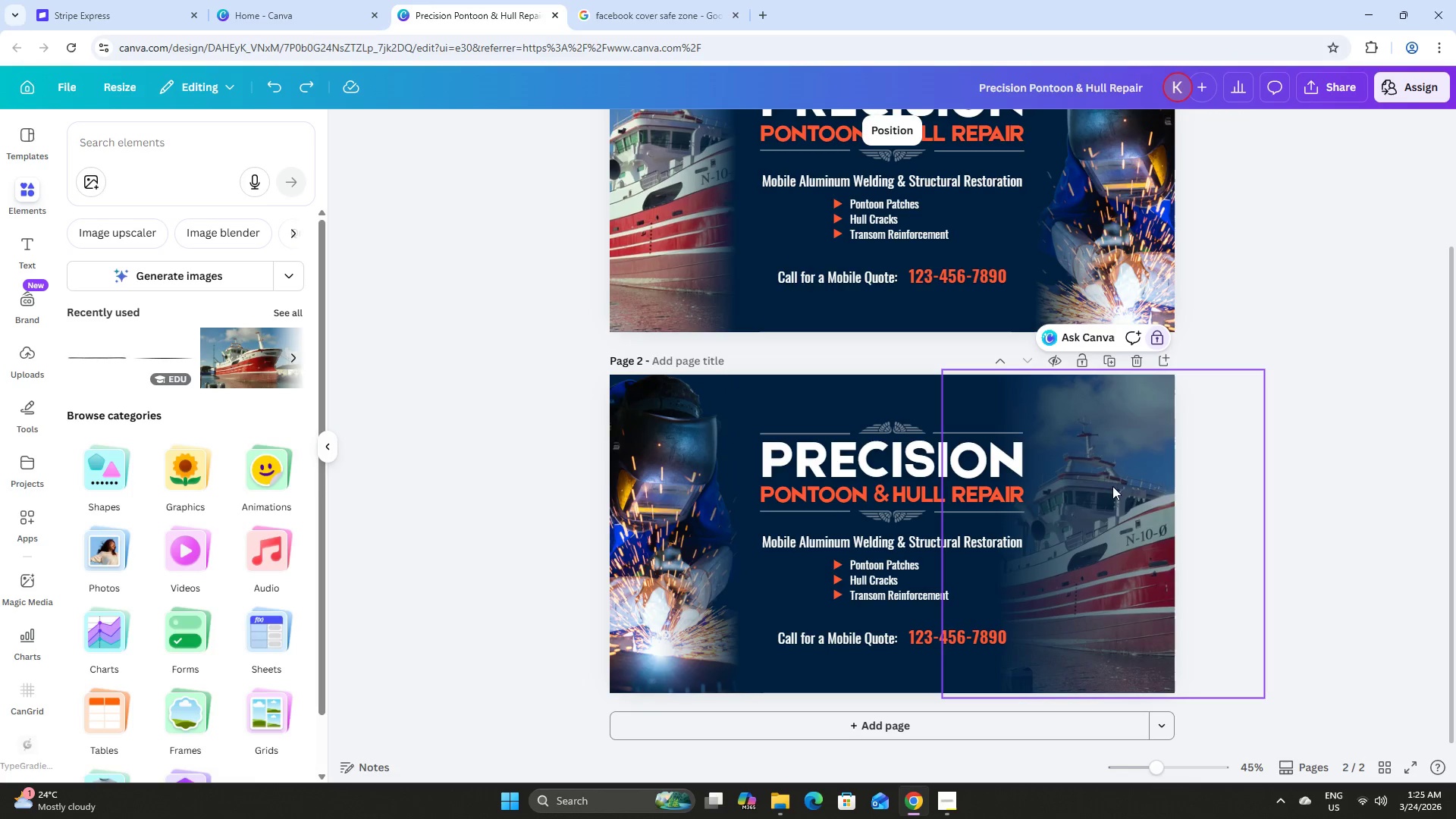 
double_click([1103, 475])
 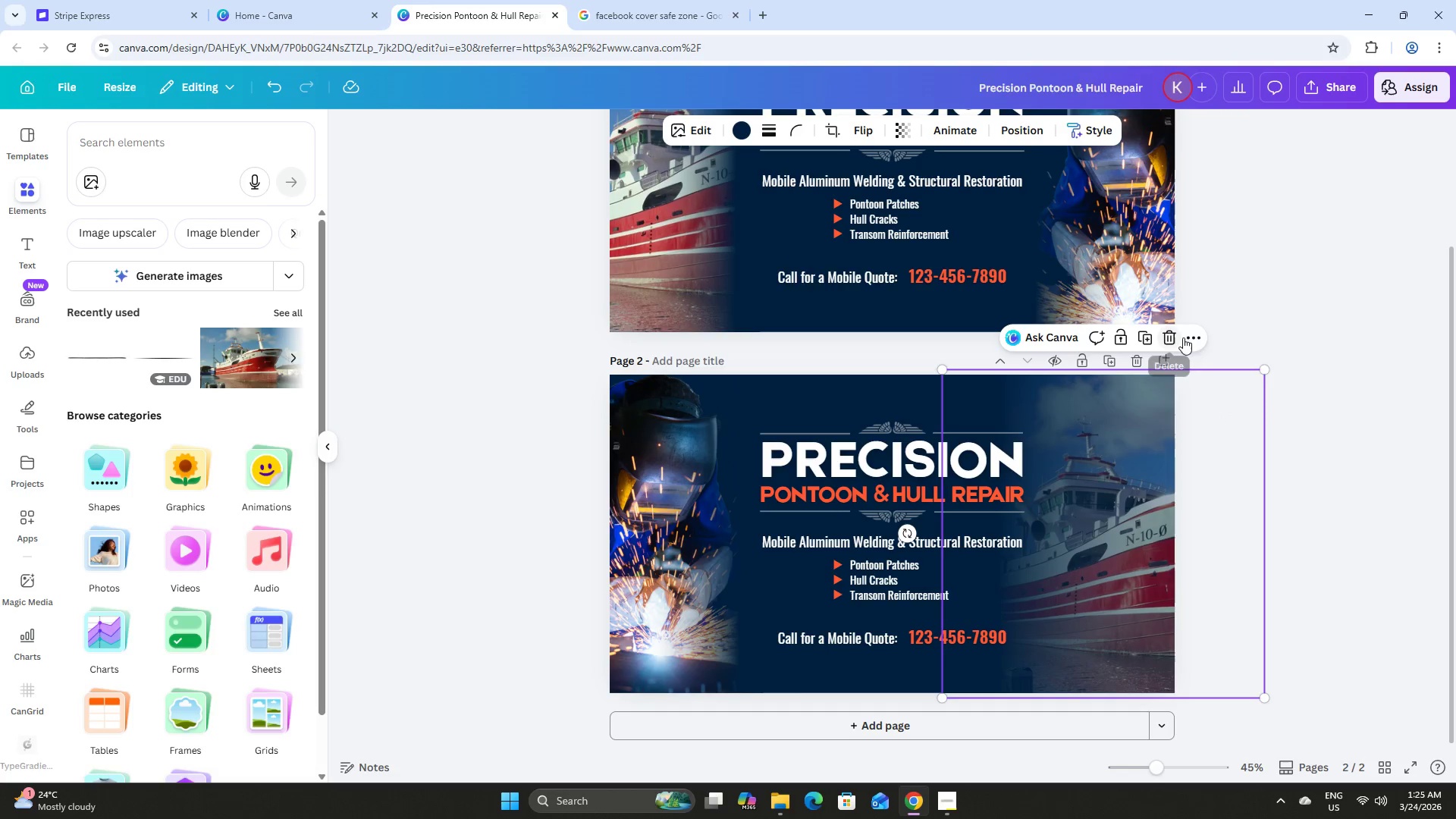 
left_click_drag(start_coordinate=[1266, 367], to_coordinate=[1445, 263])
 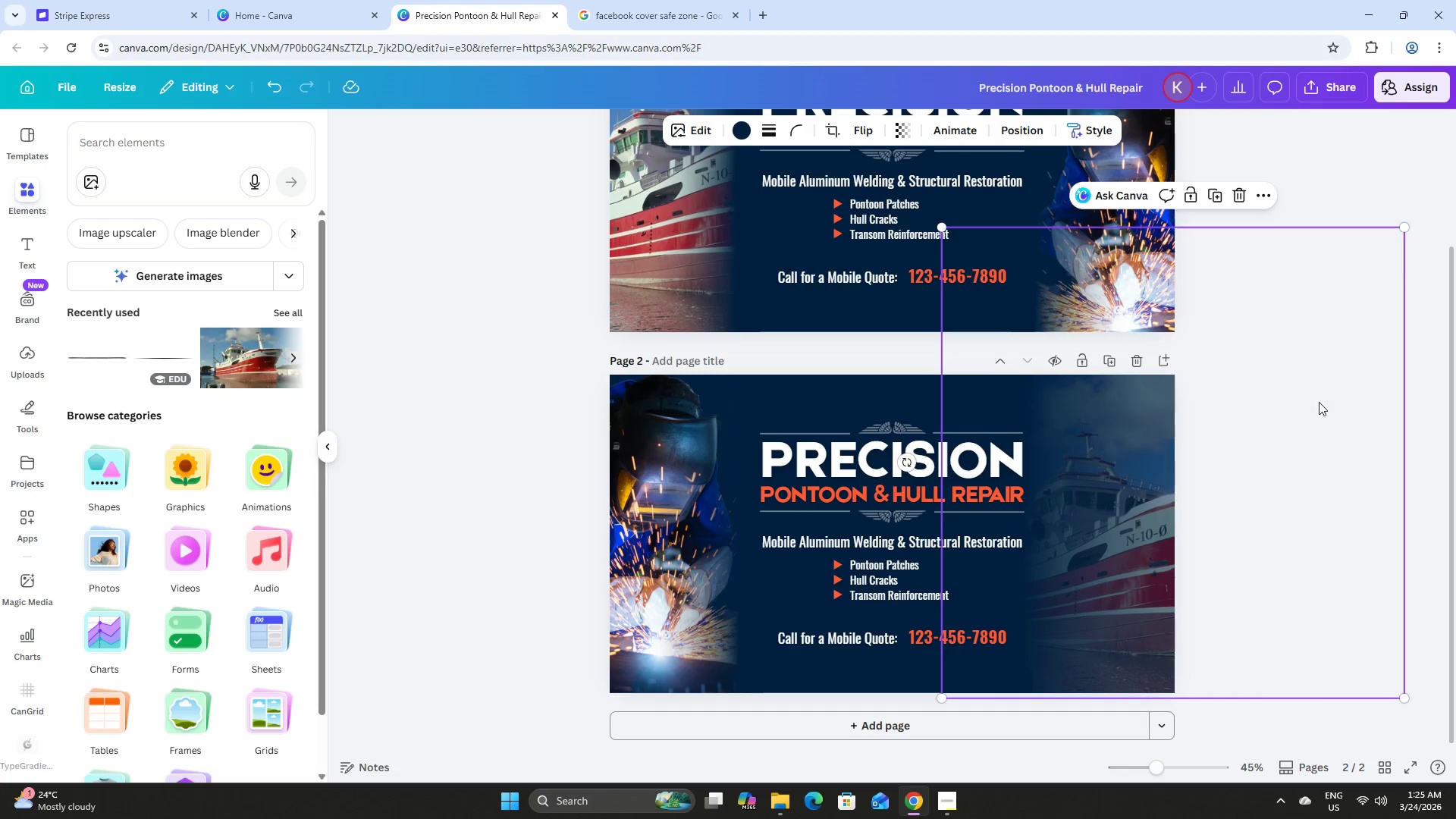 
left_click_drag(start_coordinate=[1340, 390], to_coordinate=[1373, 391])
 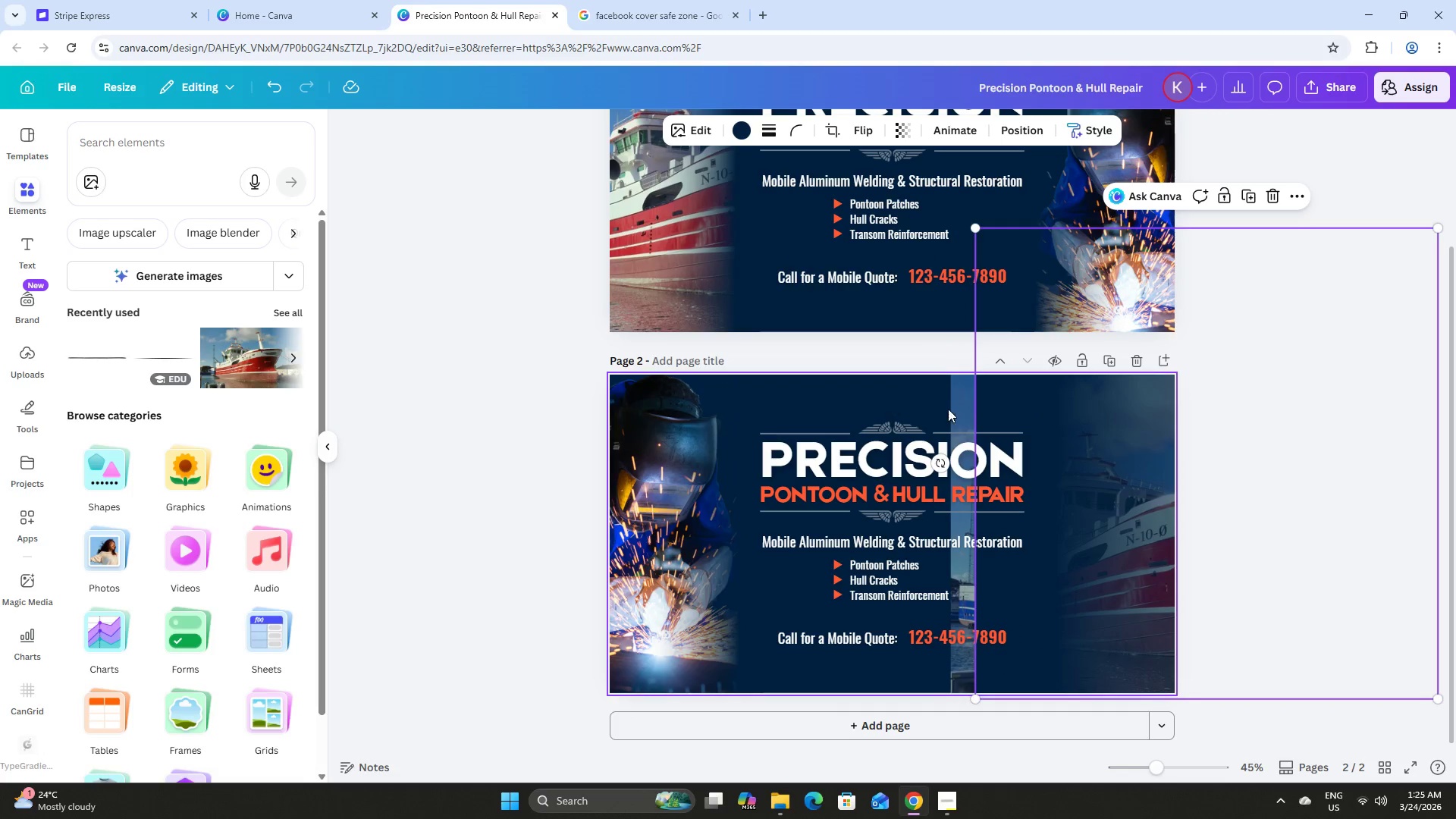 
left_click([962, 403])
 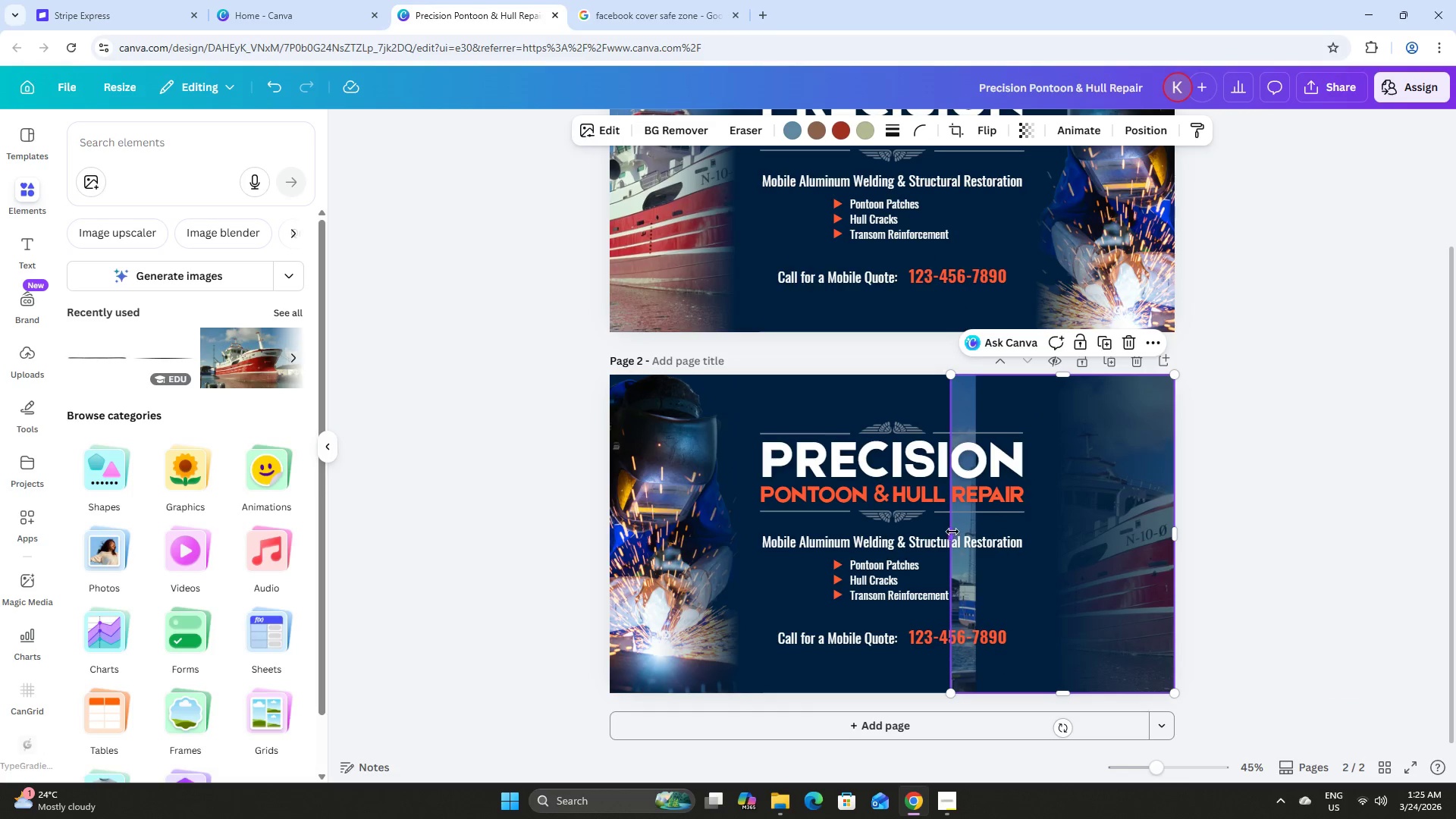 
left_click_drag(start_coordinate=[951, 531], to_coordinate=[961, 533])
 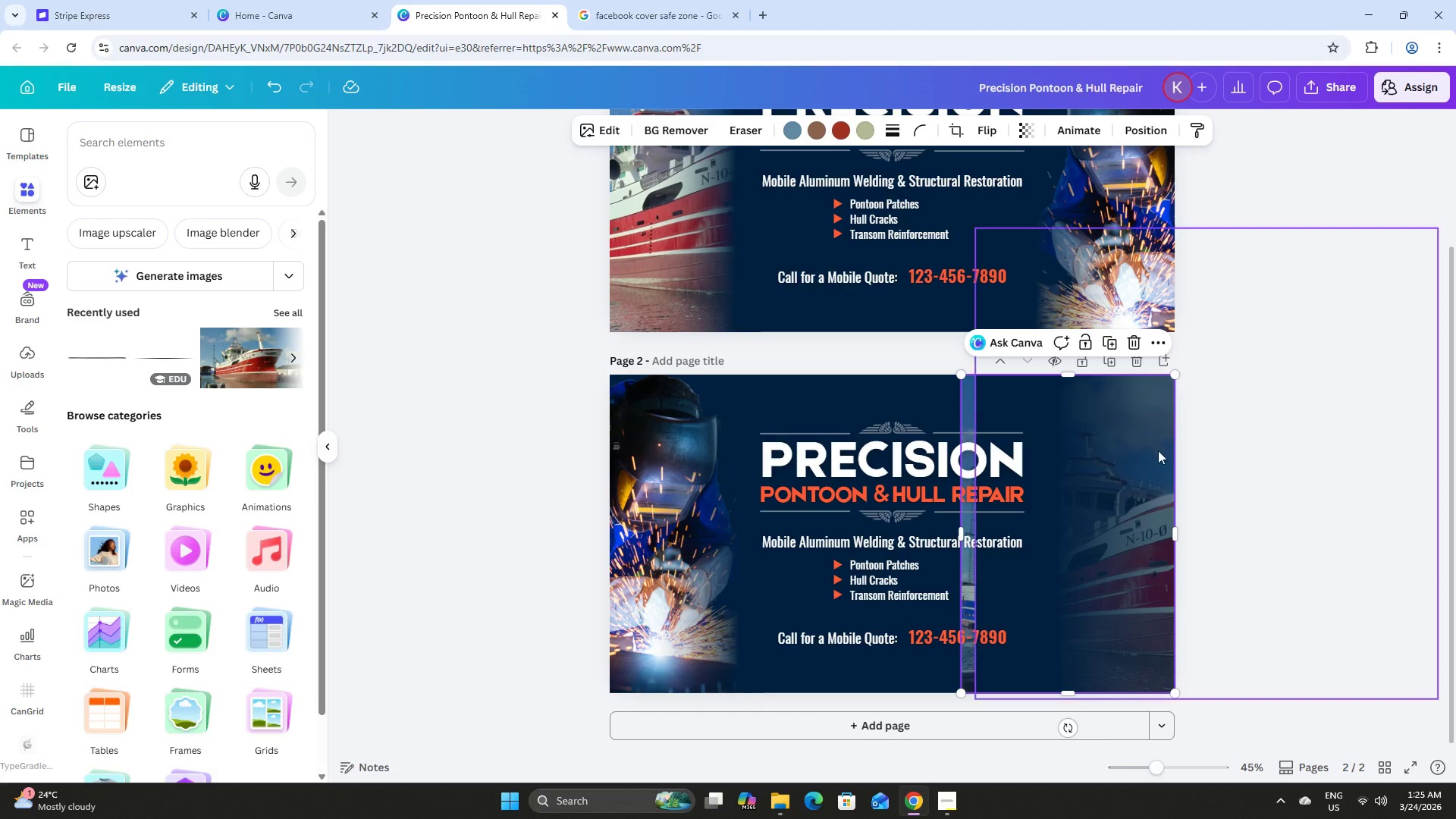 
left_click([1137, 450])
 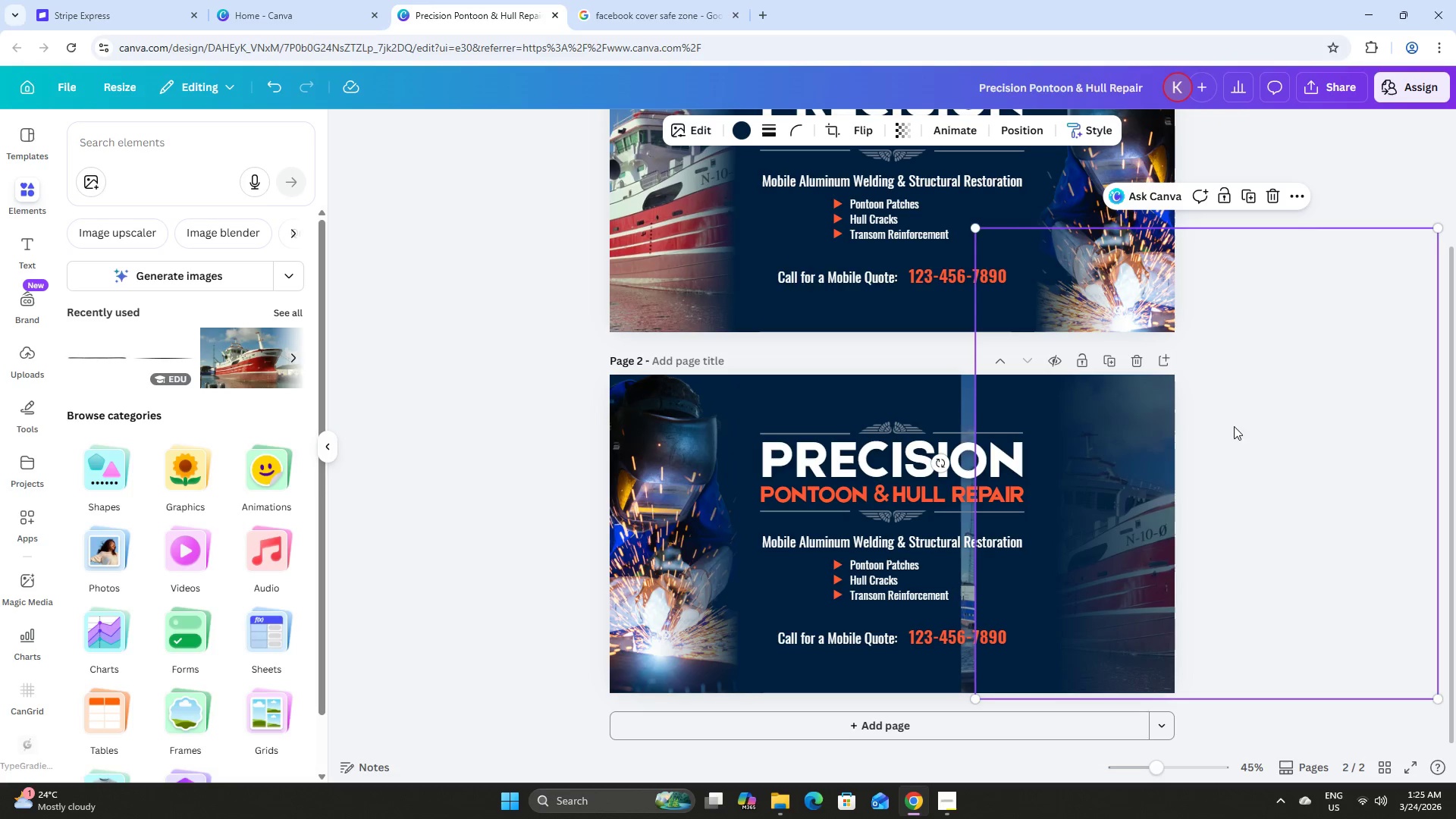 
left_click_drag(start_coordinate=[1263, 416], to_coordinate=[1245, 421])
 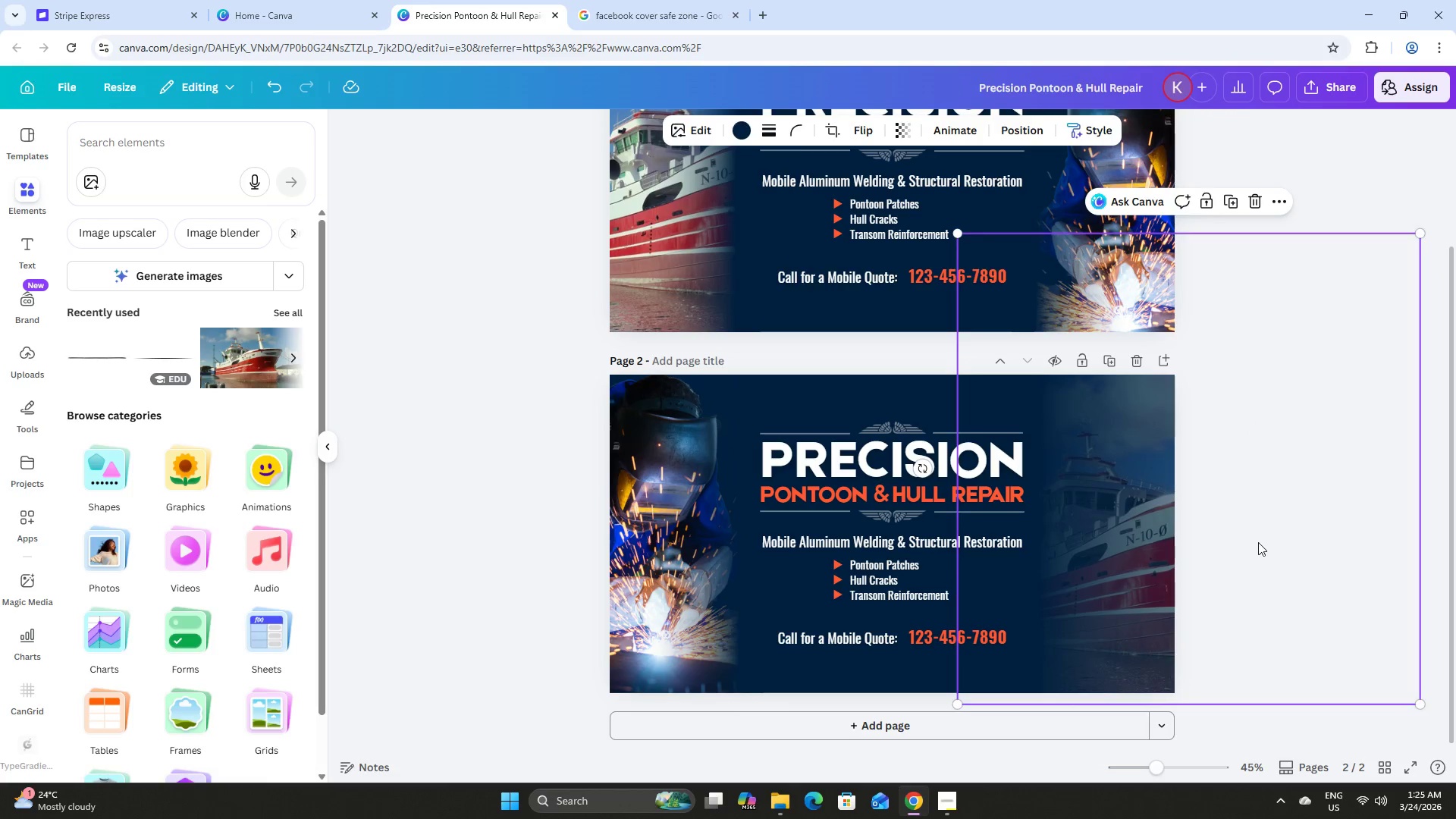 
double_click([1258, 542])
 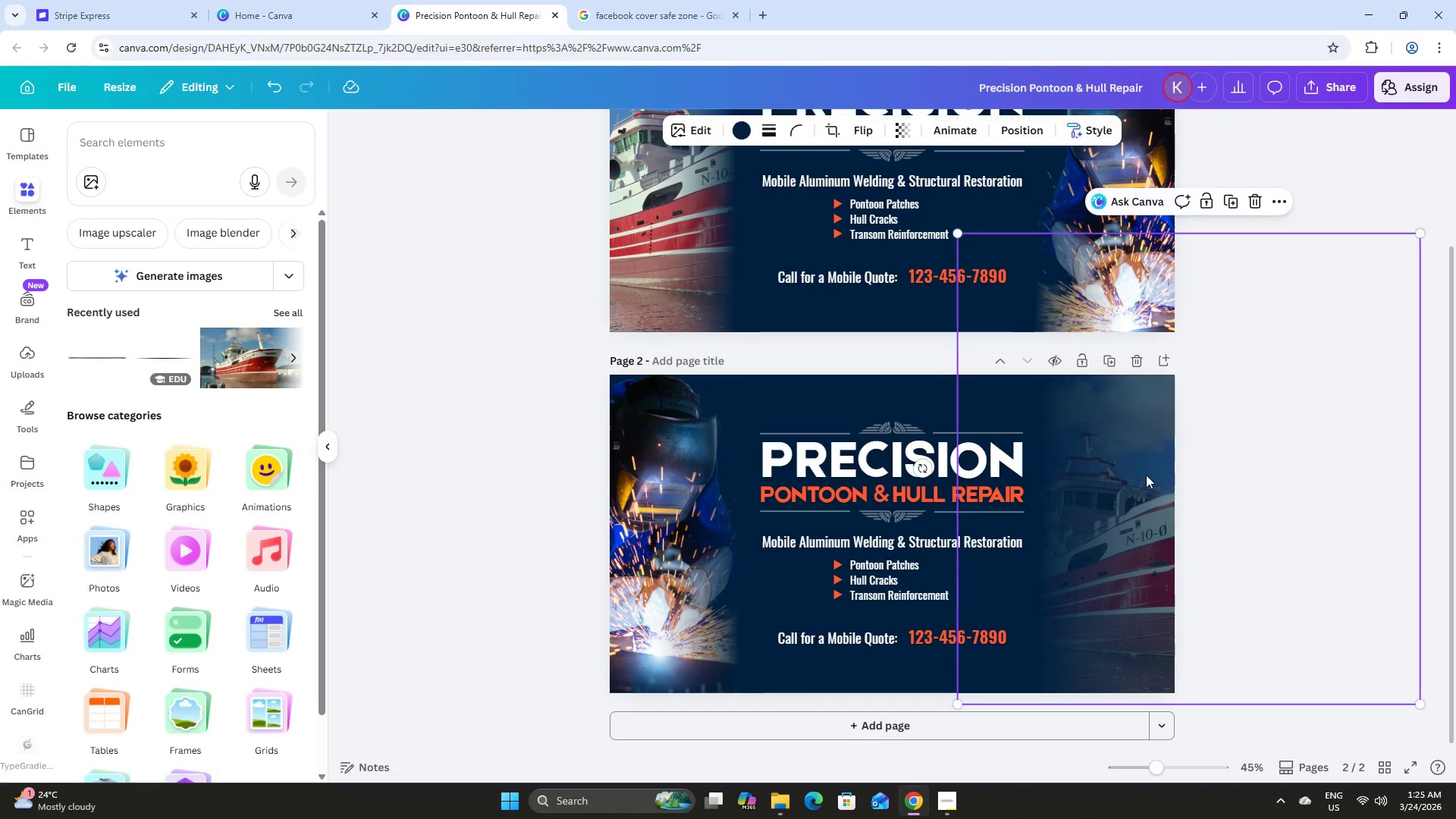 
double_click([1146, 475])
 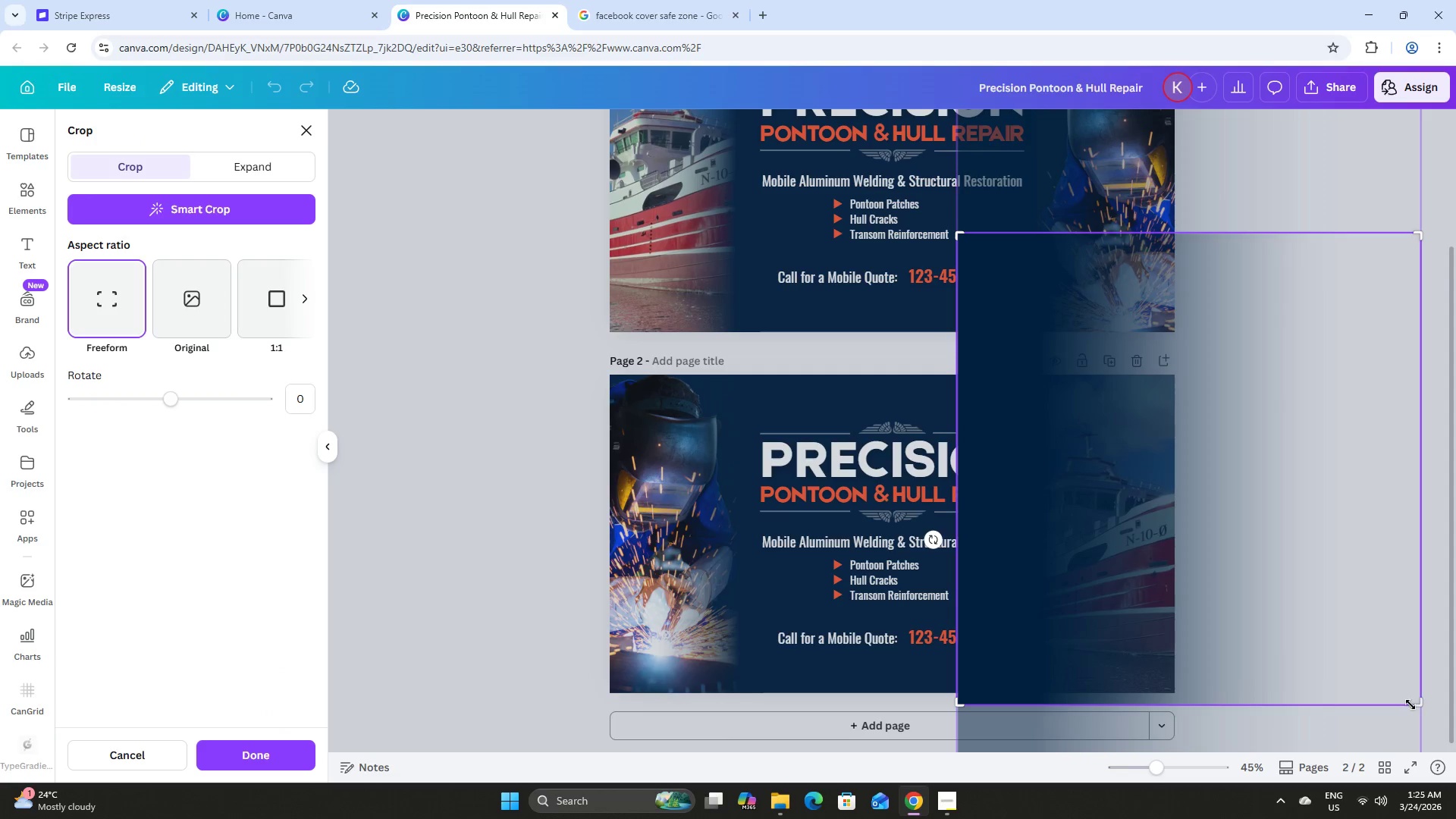 
left_click_drag(start_coordinate=[1418, 708], to_coordinate=[1417, 695])
 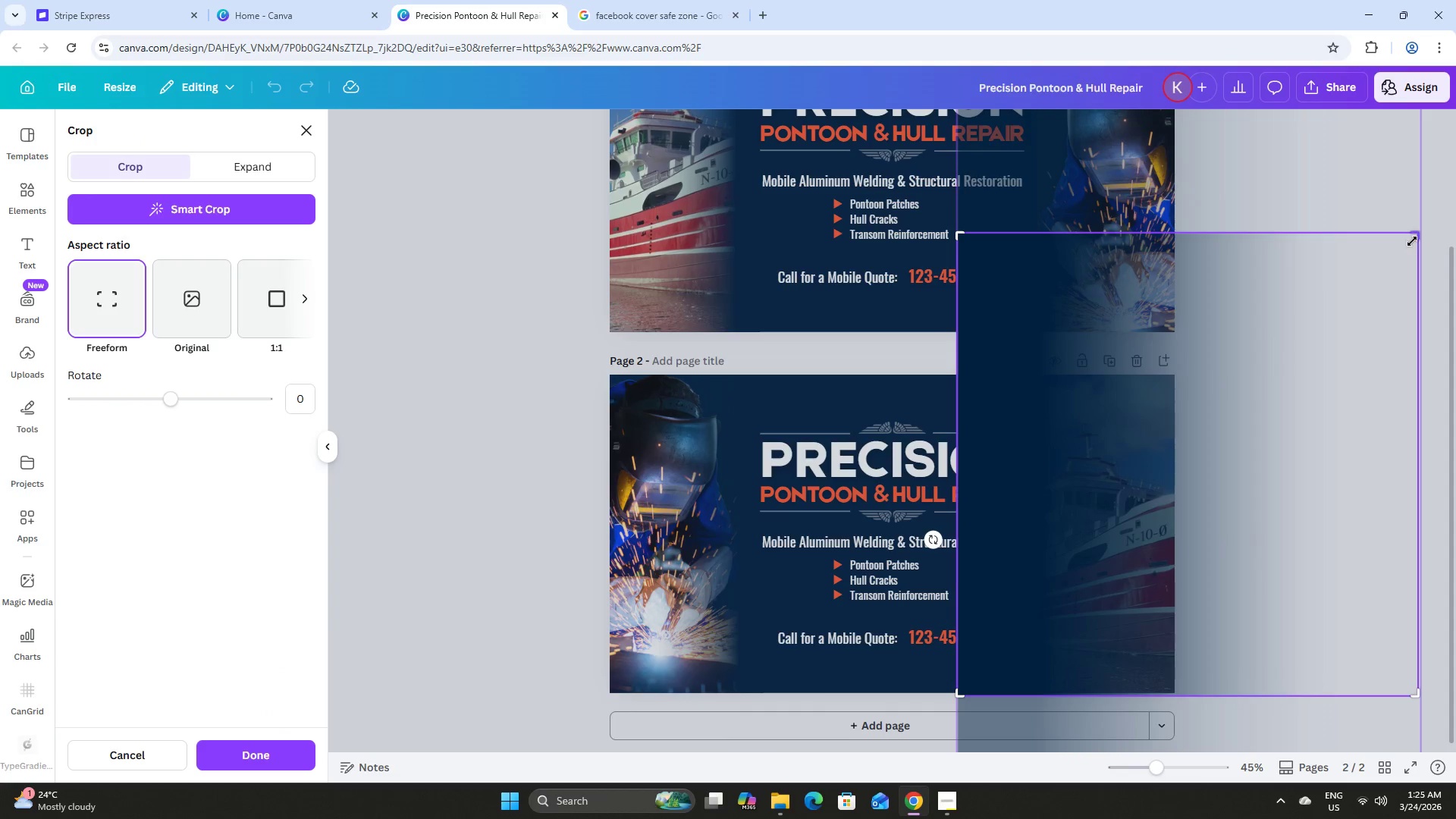 
left_click_drag(start_coordinate=[1412, 239], to_coordinate=[1414, 372])
 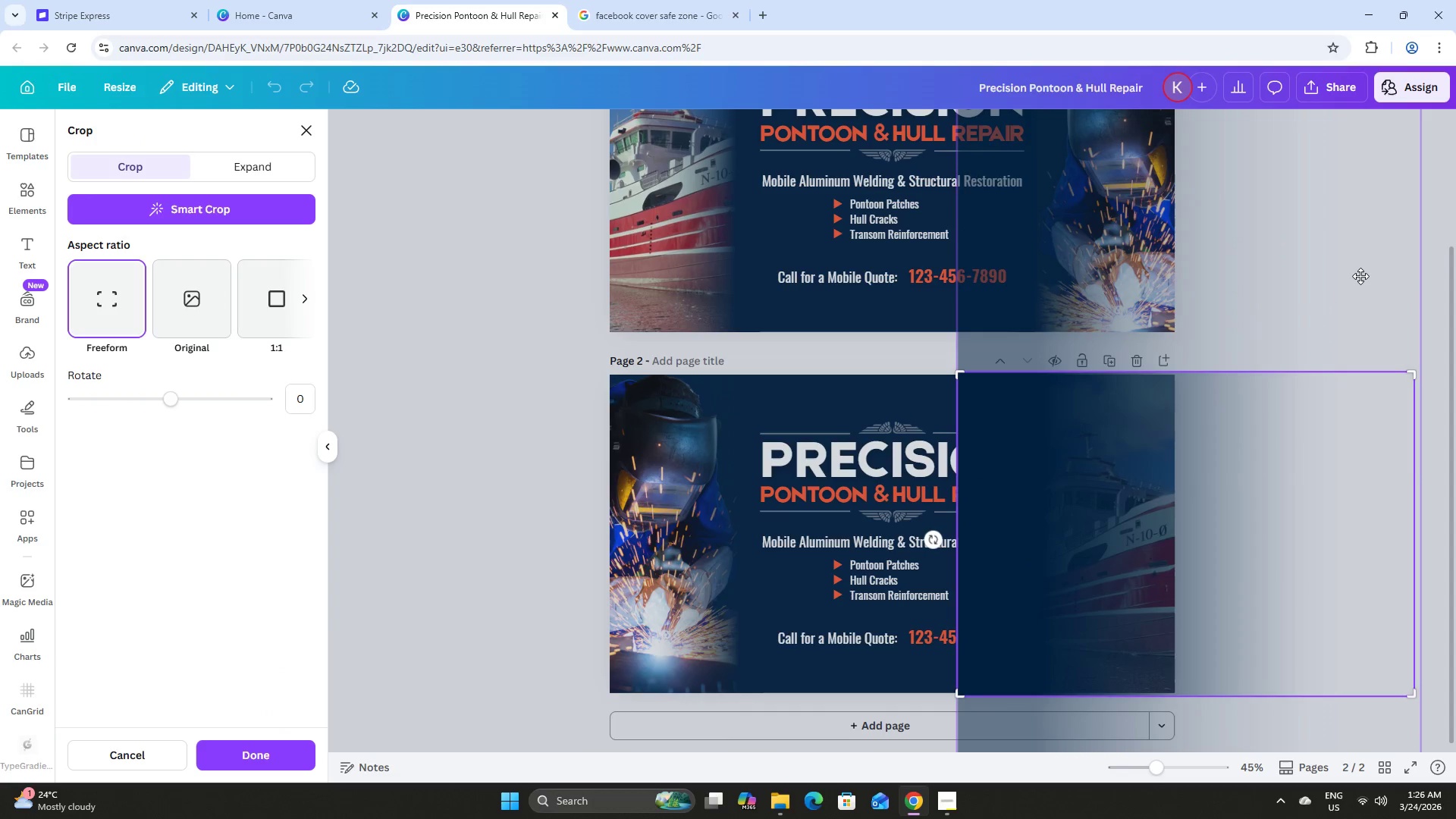 
left_click([1360, 276])
 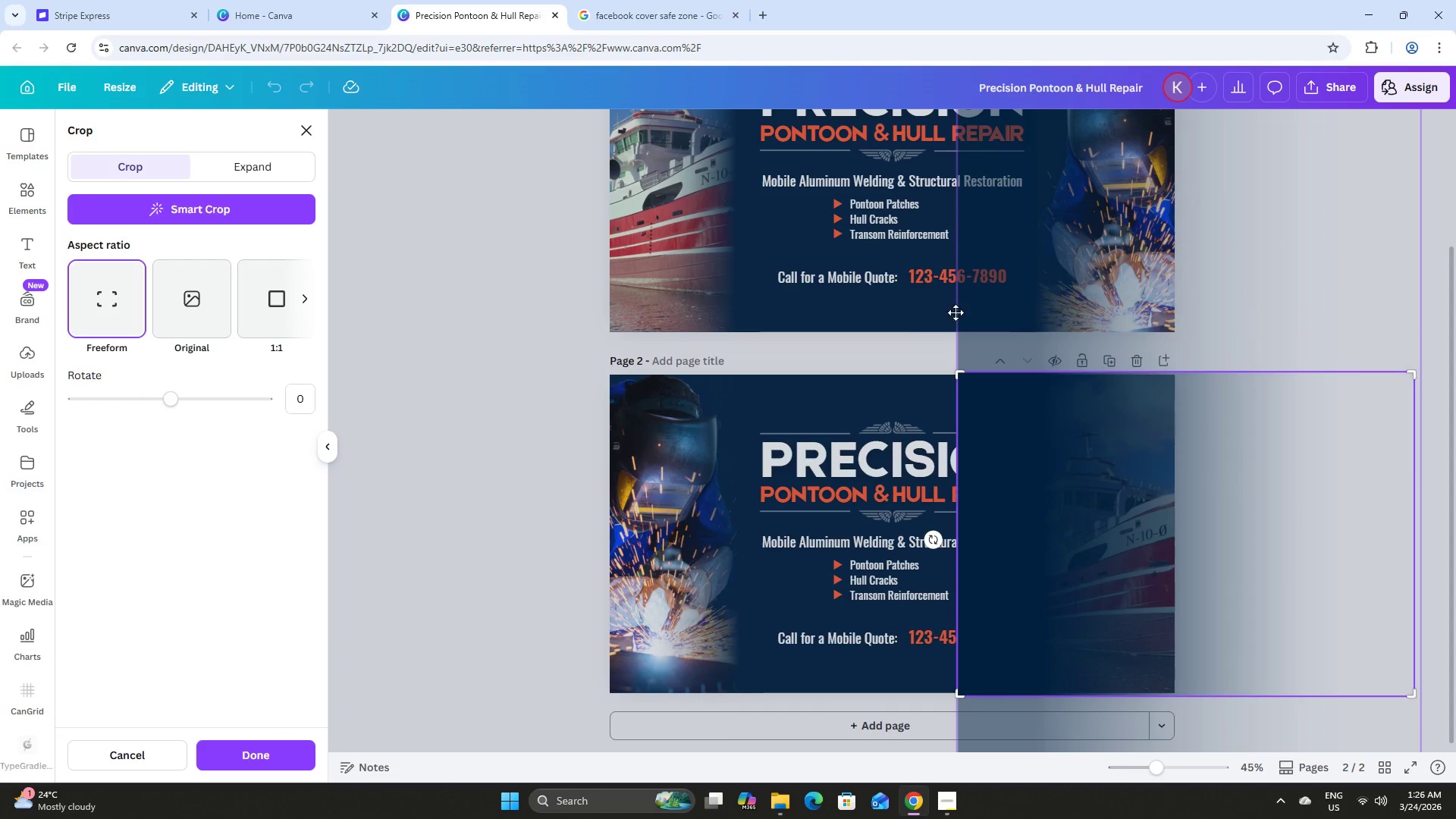 
left_click([902, 339])
 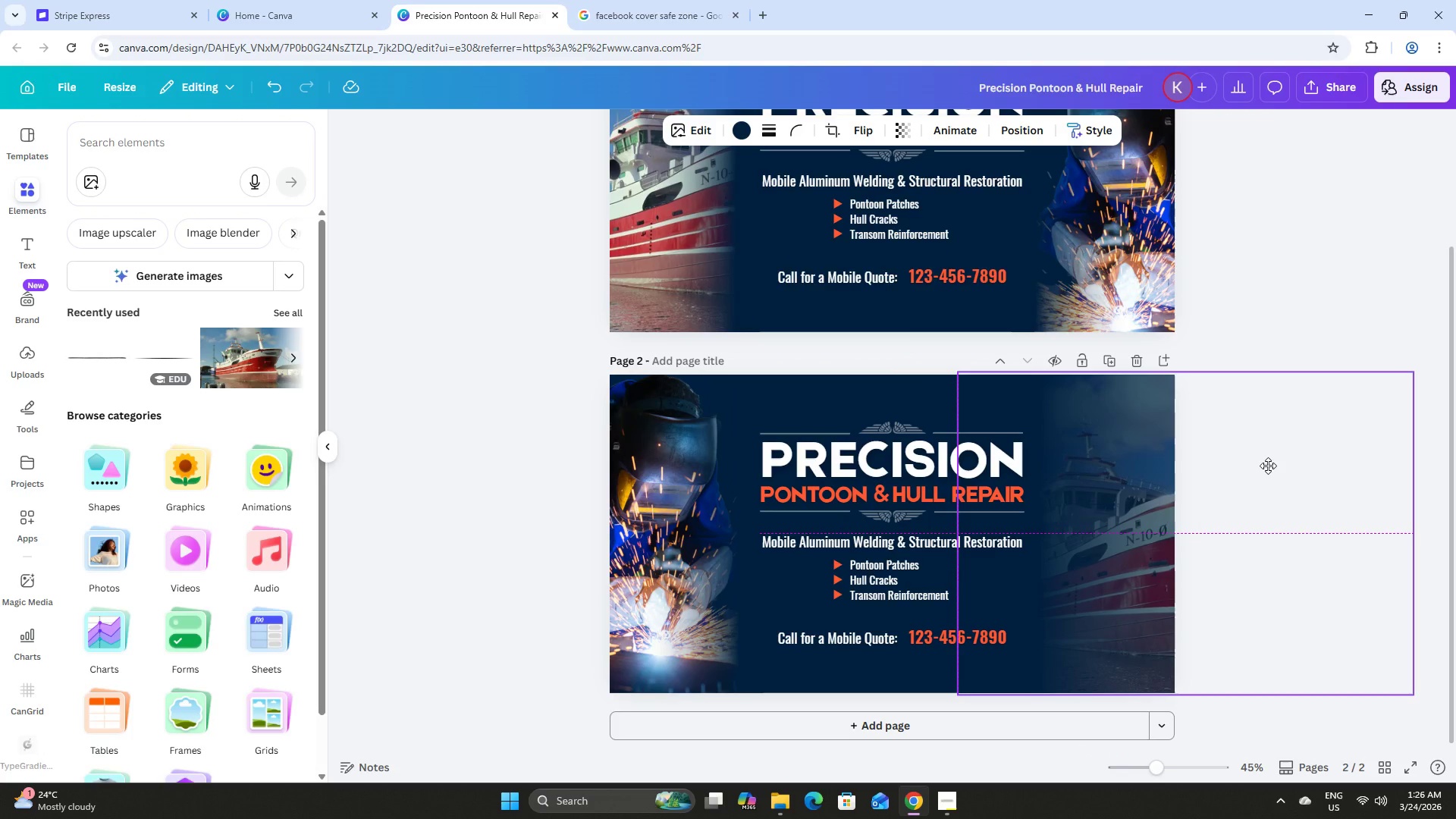 
left_click([1301, 285])
 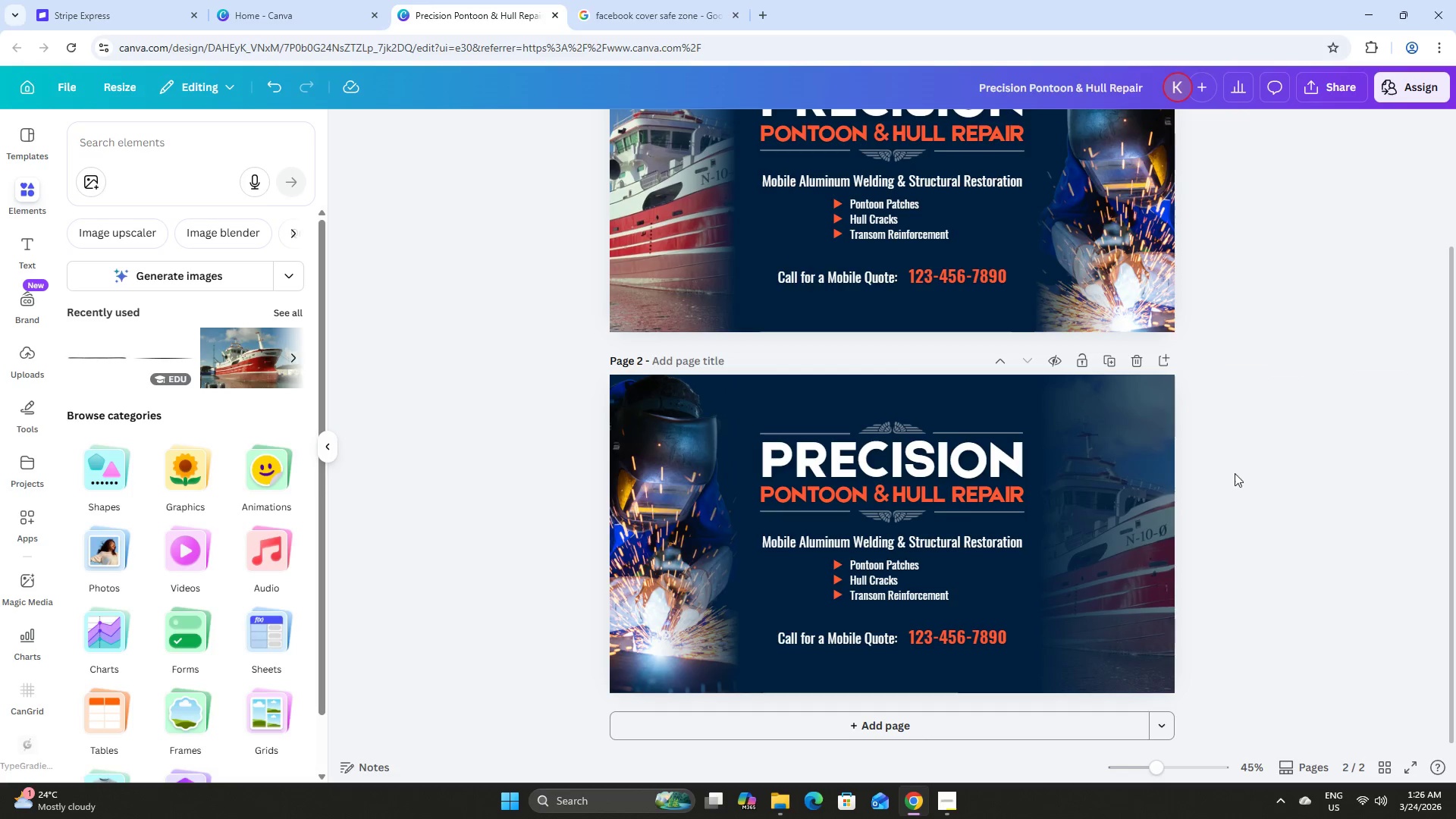 
left_click_drag(start_coordinate=[1198, 482], to_coordinate=[1181, 490])
 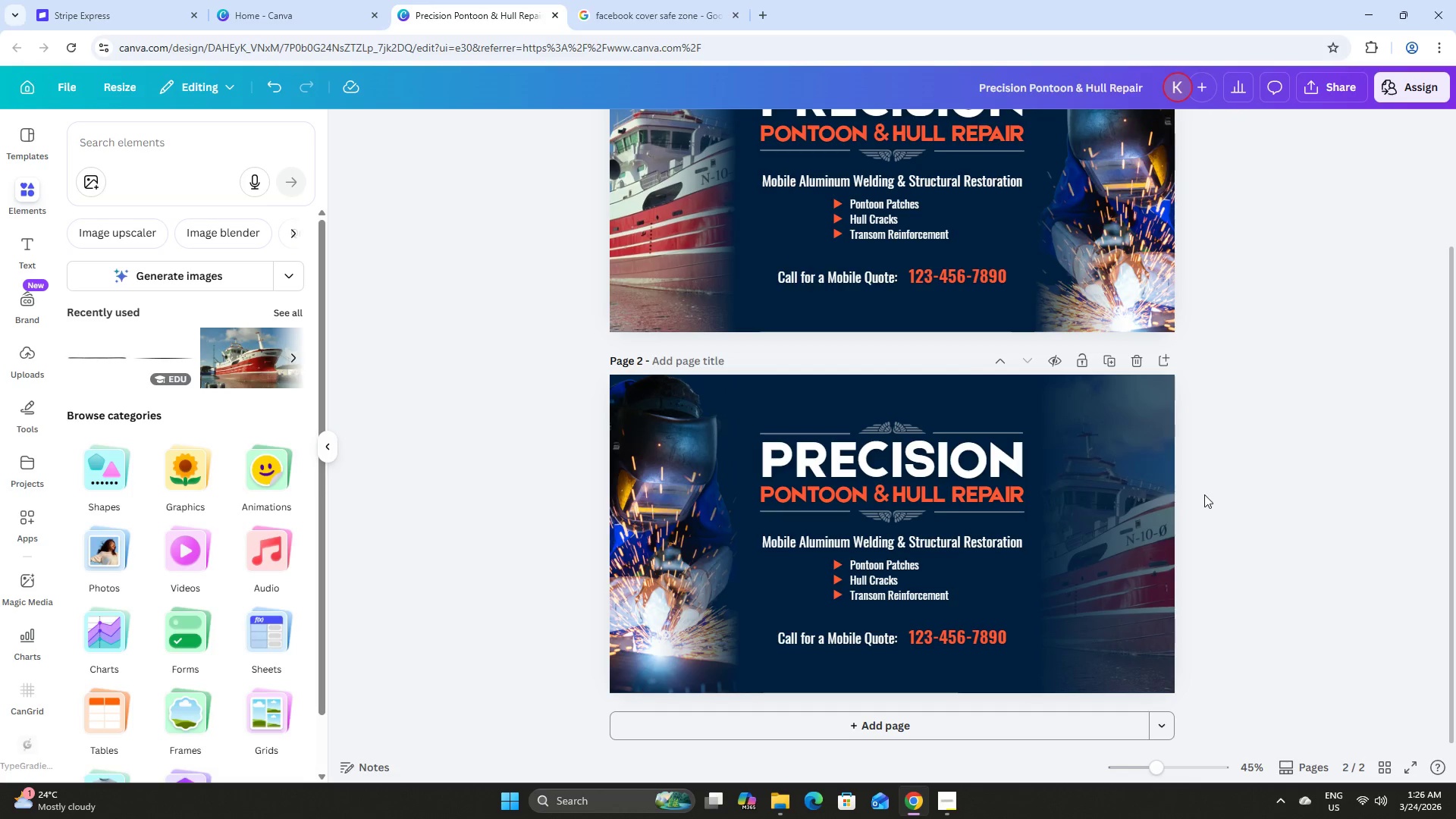 
left_click([1204, 494])
 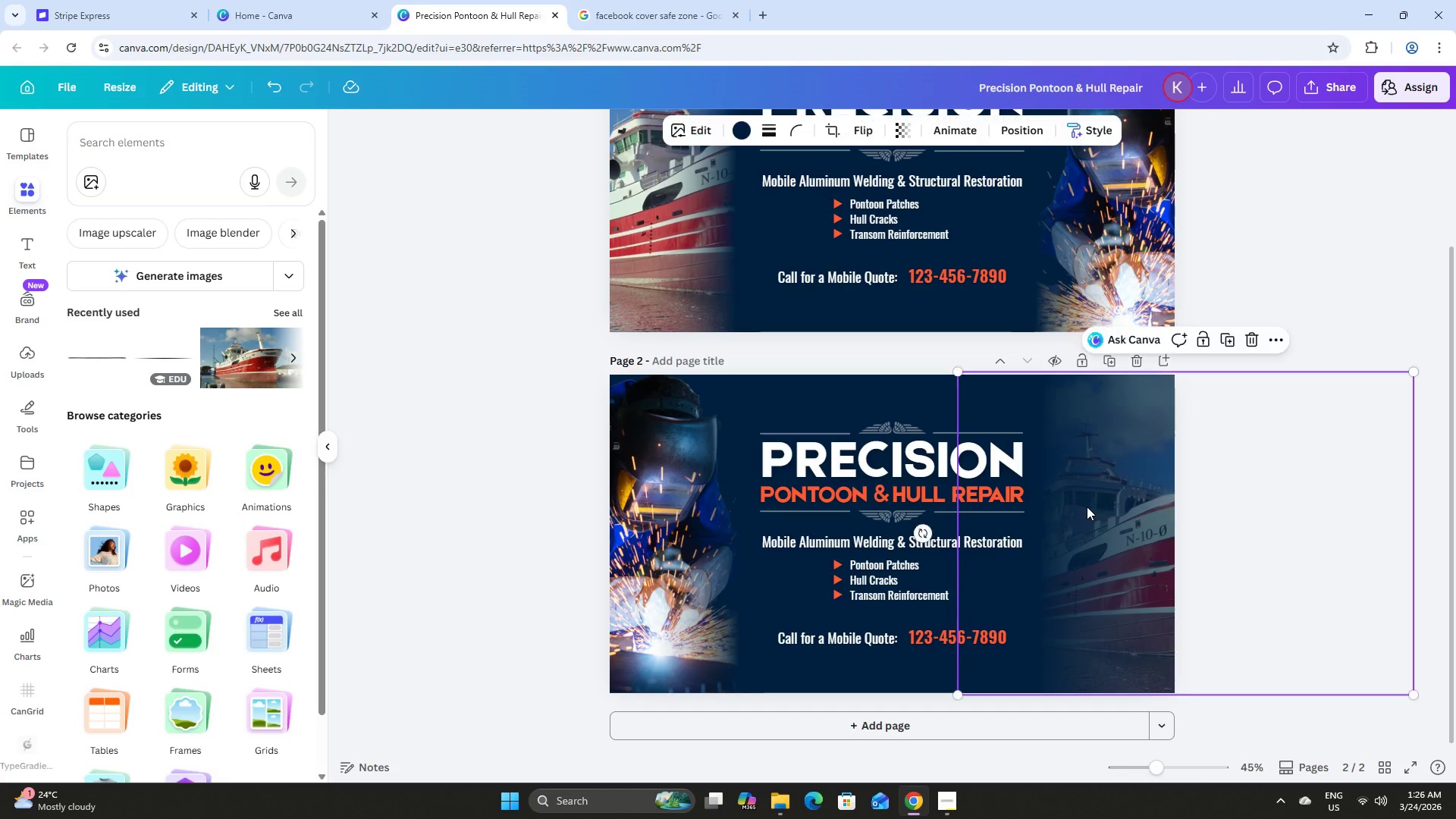 
double_click([1087, 507])
 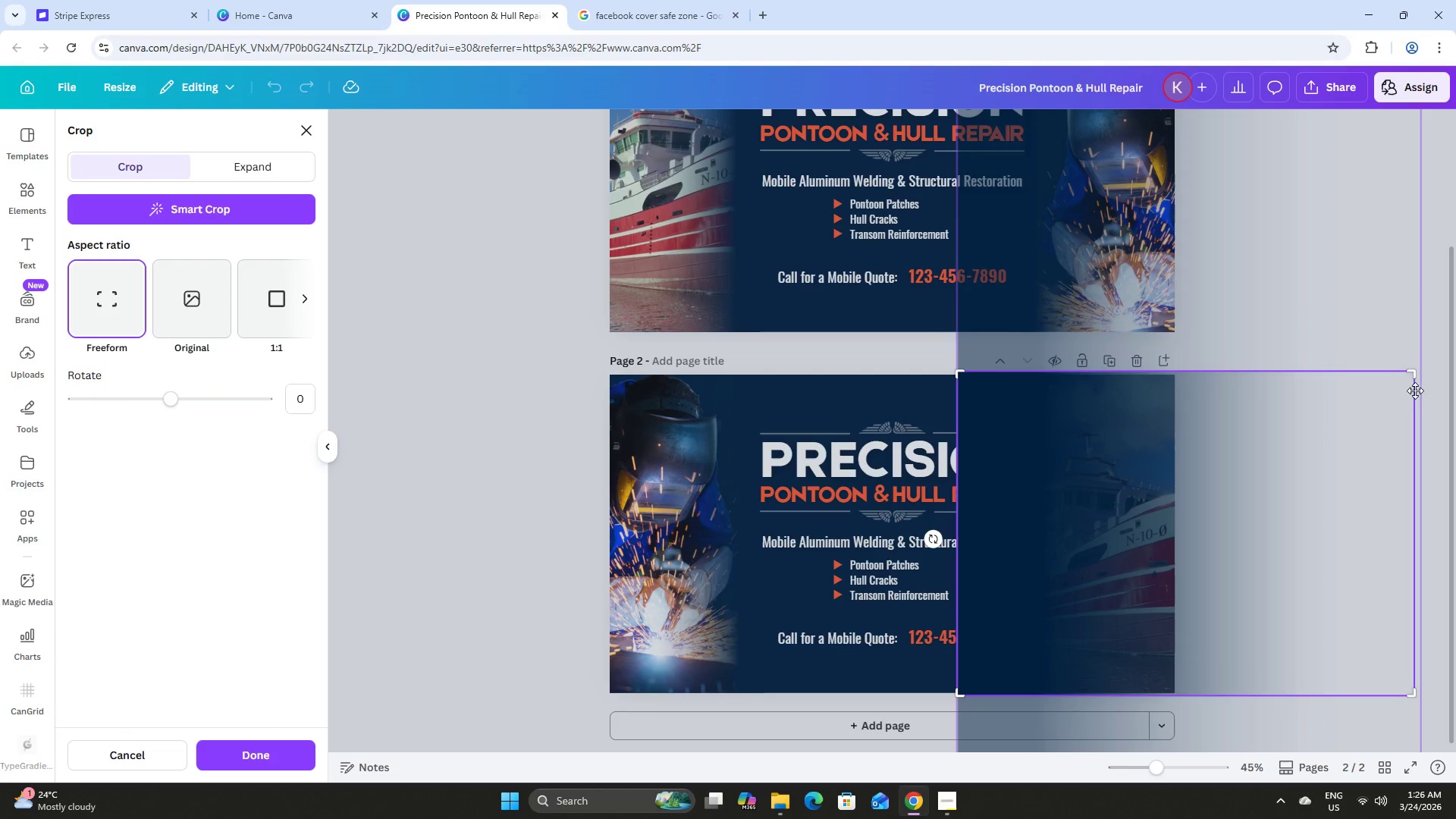 
left_click_drag(start_coordinate=[1414, 377], to_coordinate=[1180, 374])
 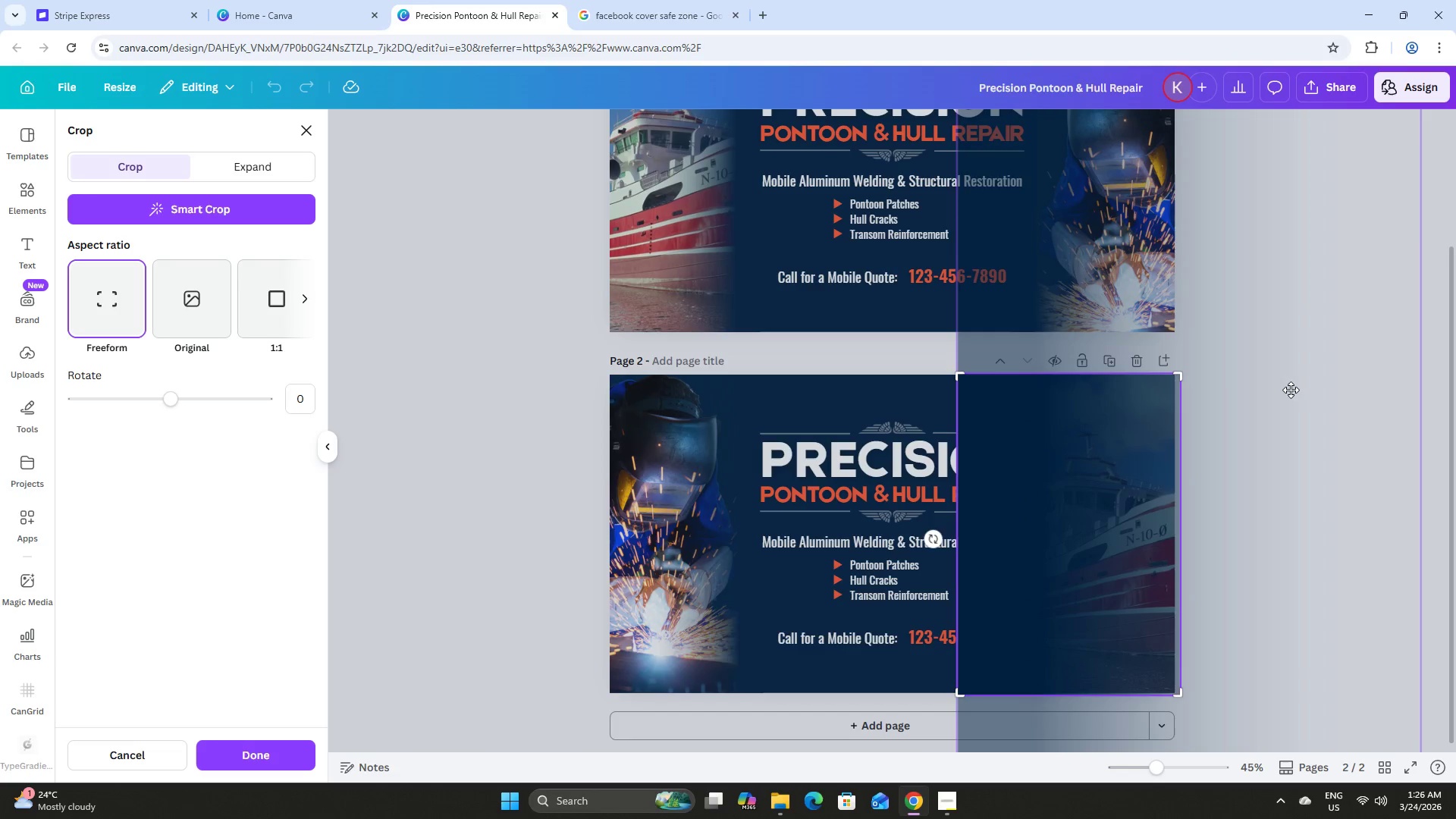 
double_click([1291, 390])
 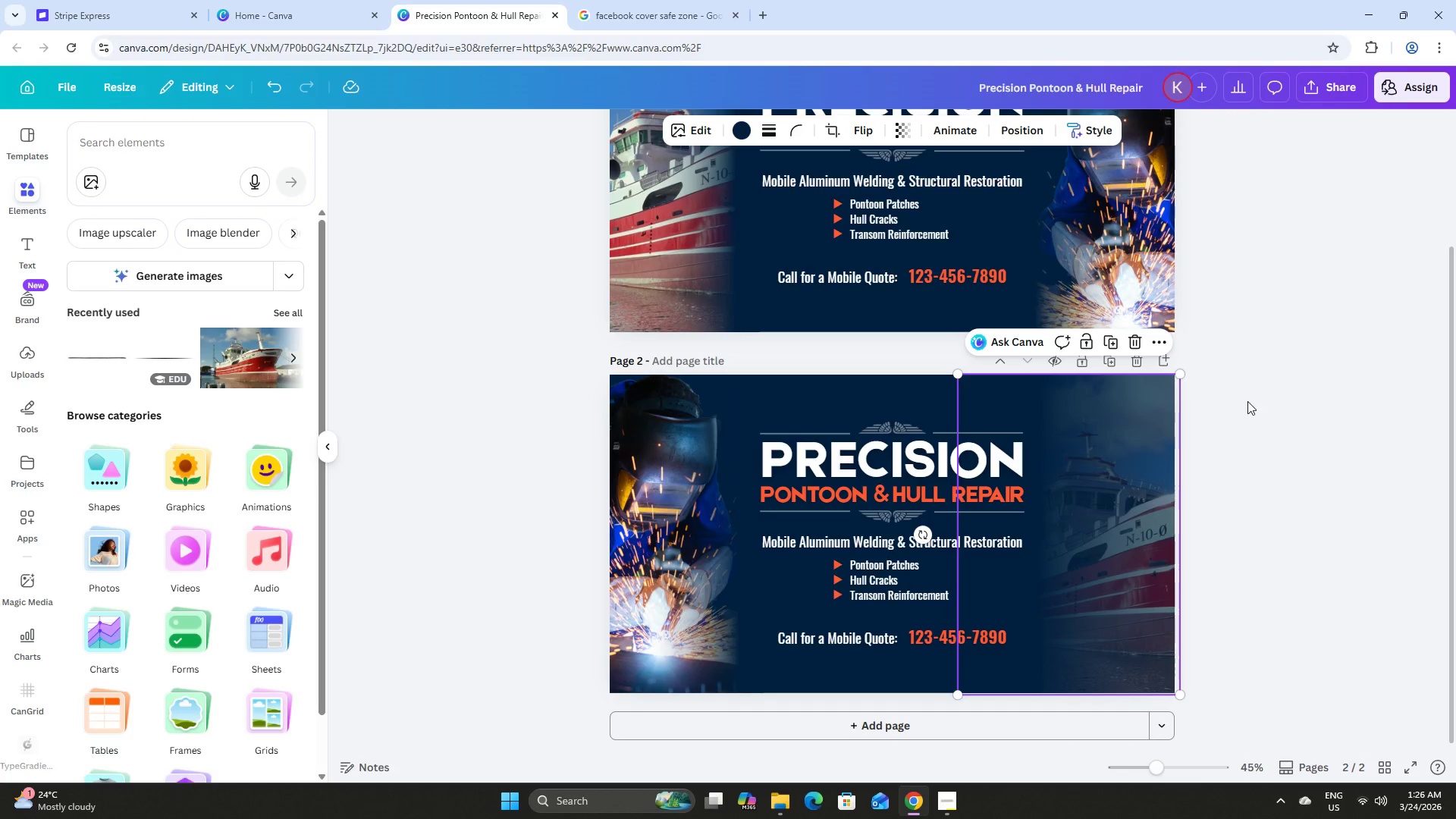 
key(Control+Z)
 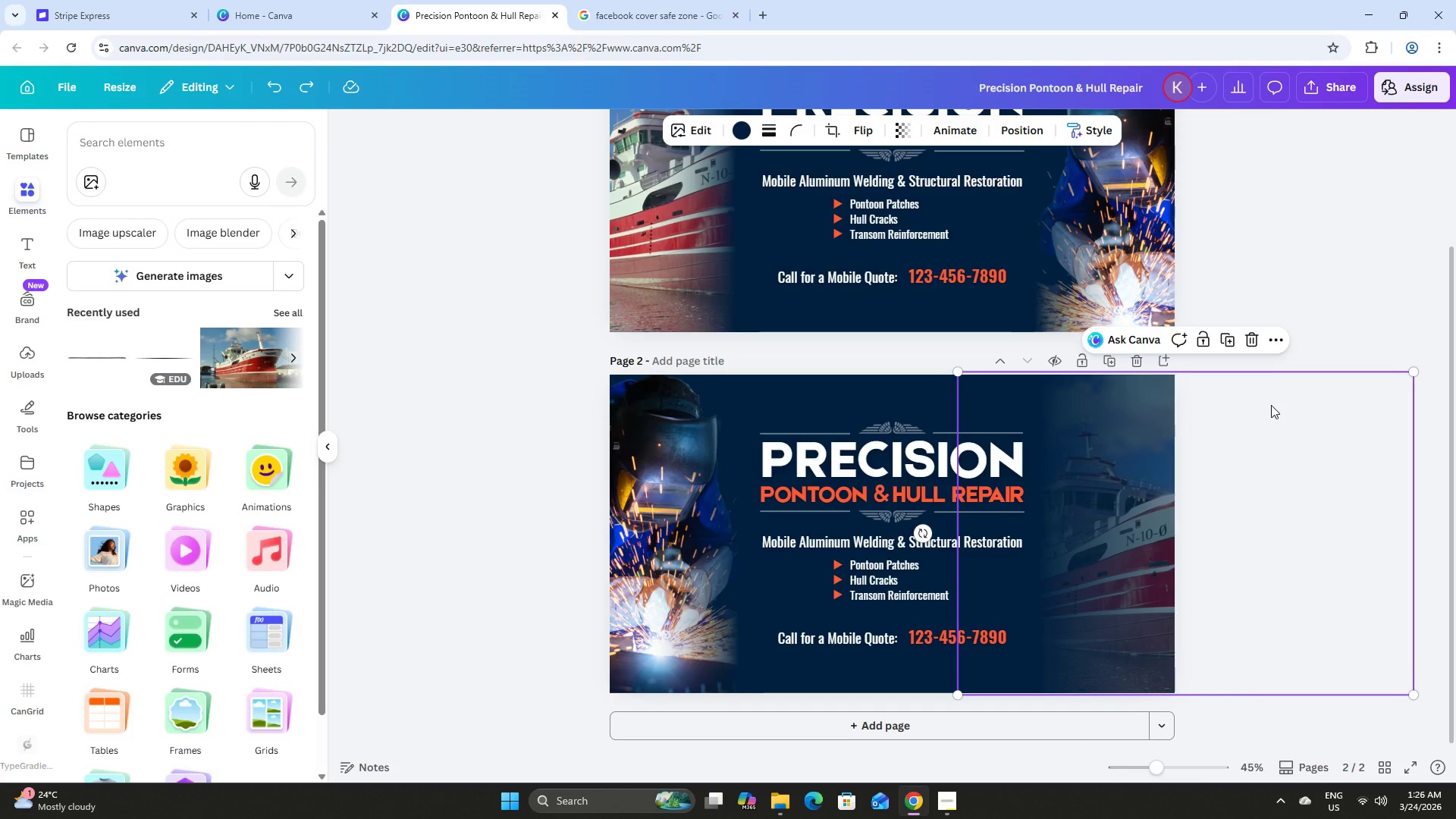 
key(Control+Z)
 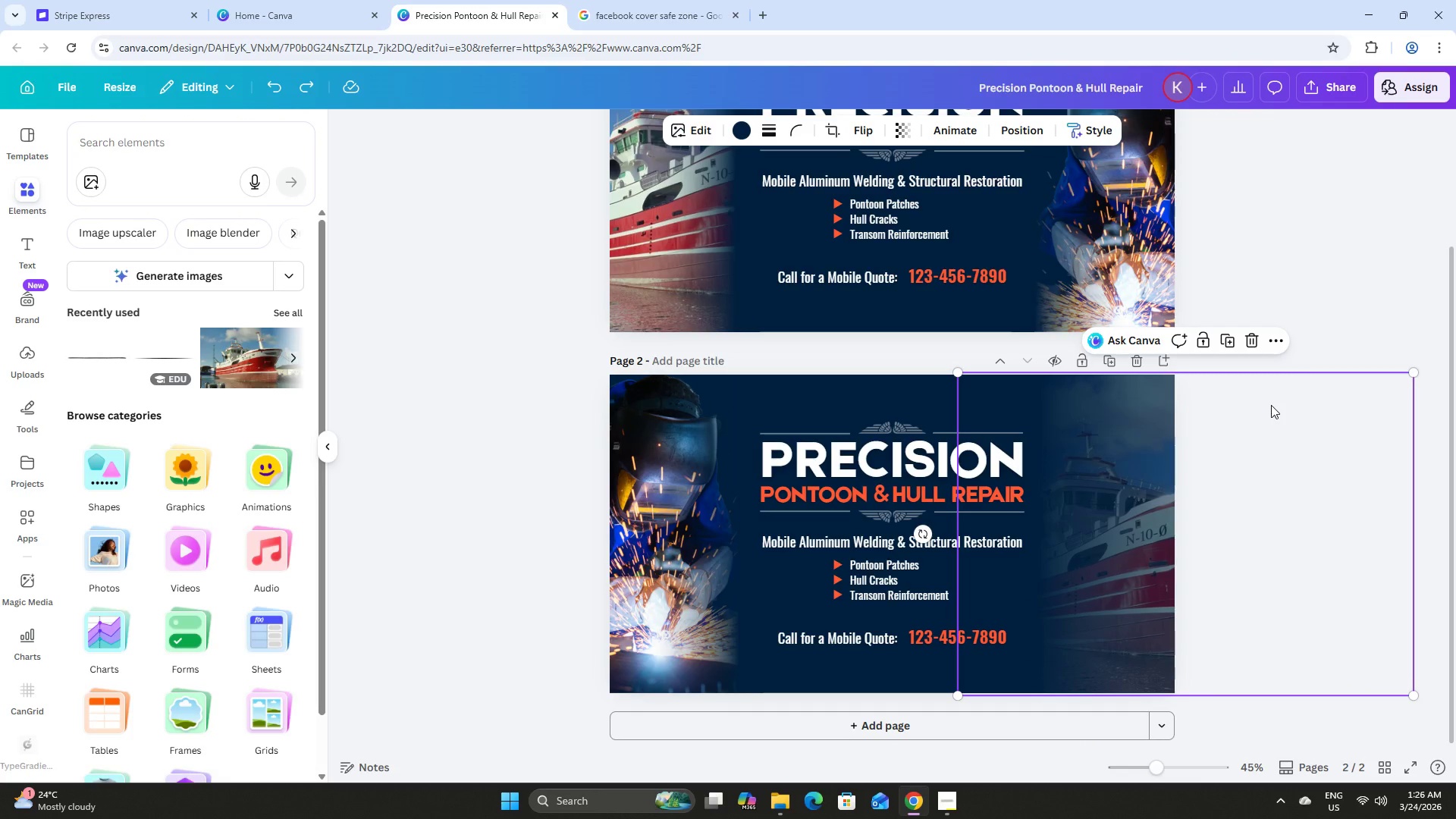 
key(Control+Y)
 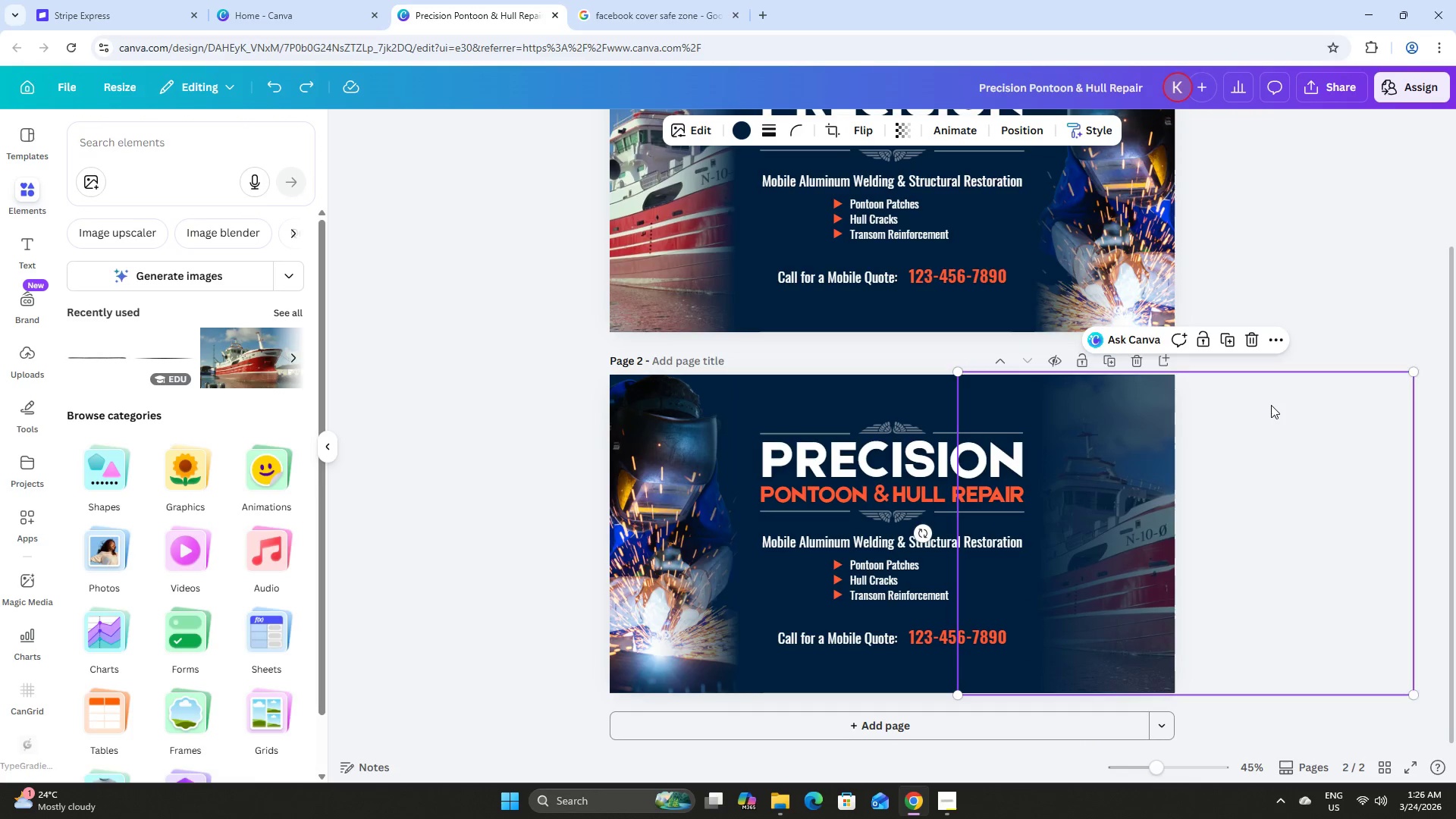 
key(Control+Y)
 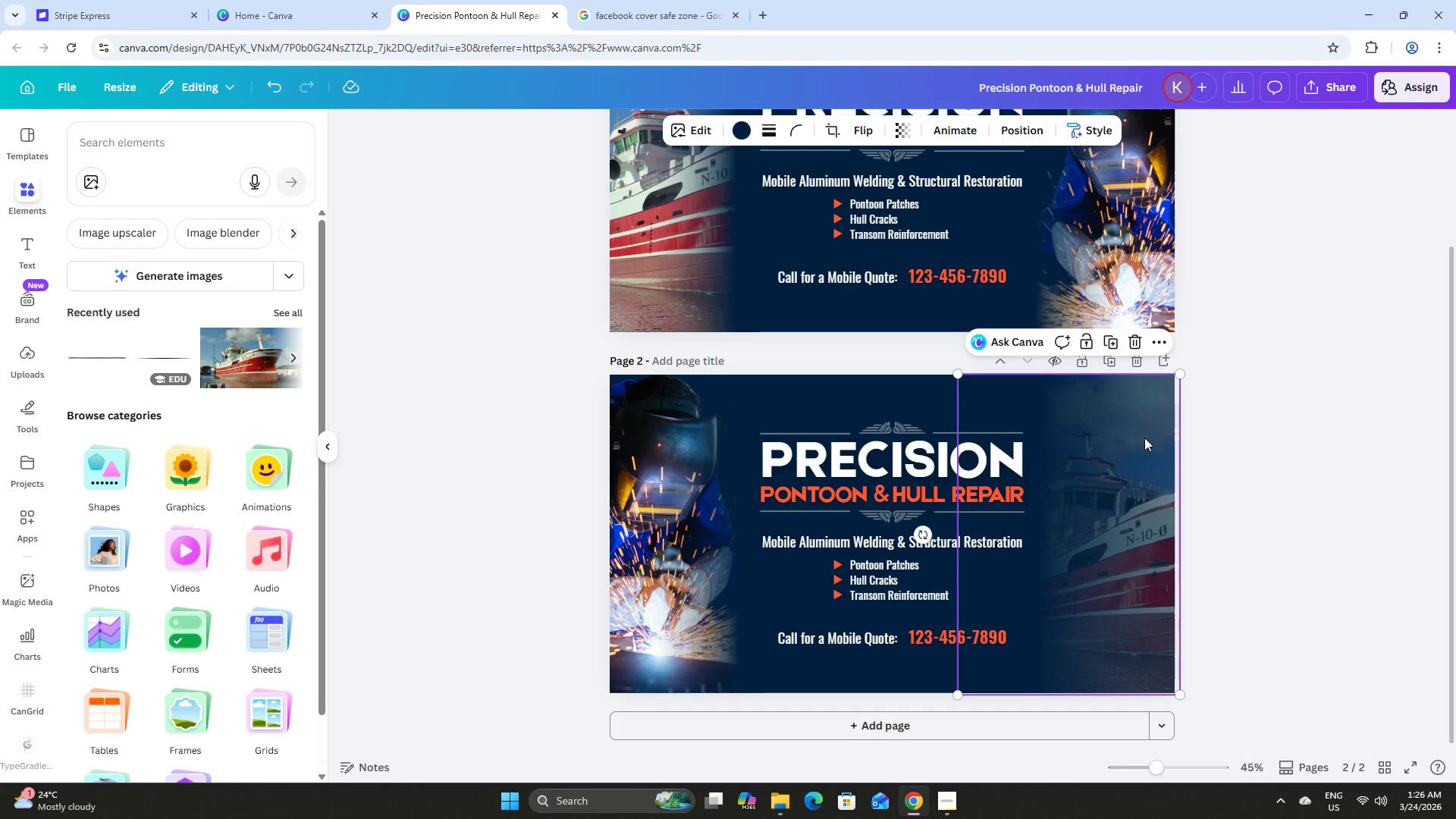 
wait(9.64)
 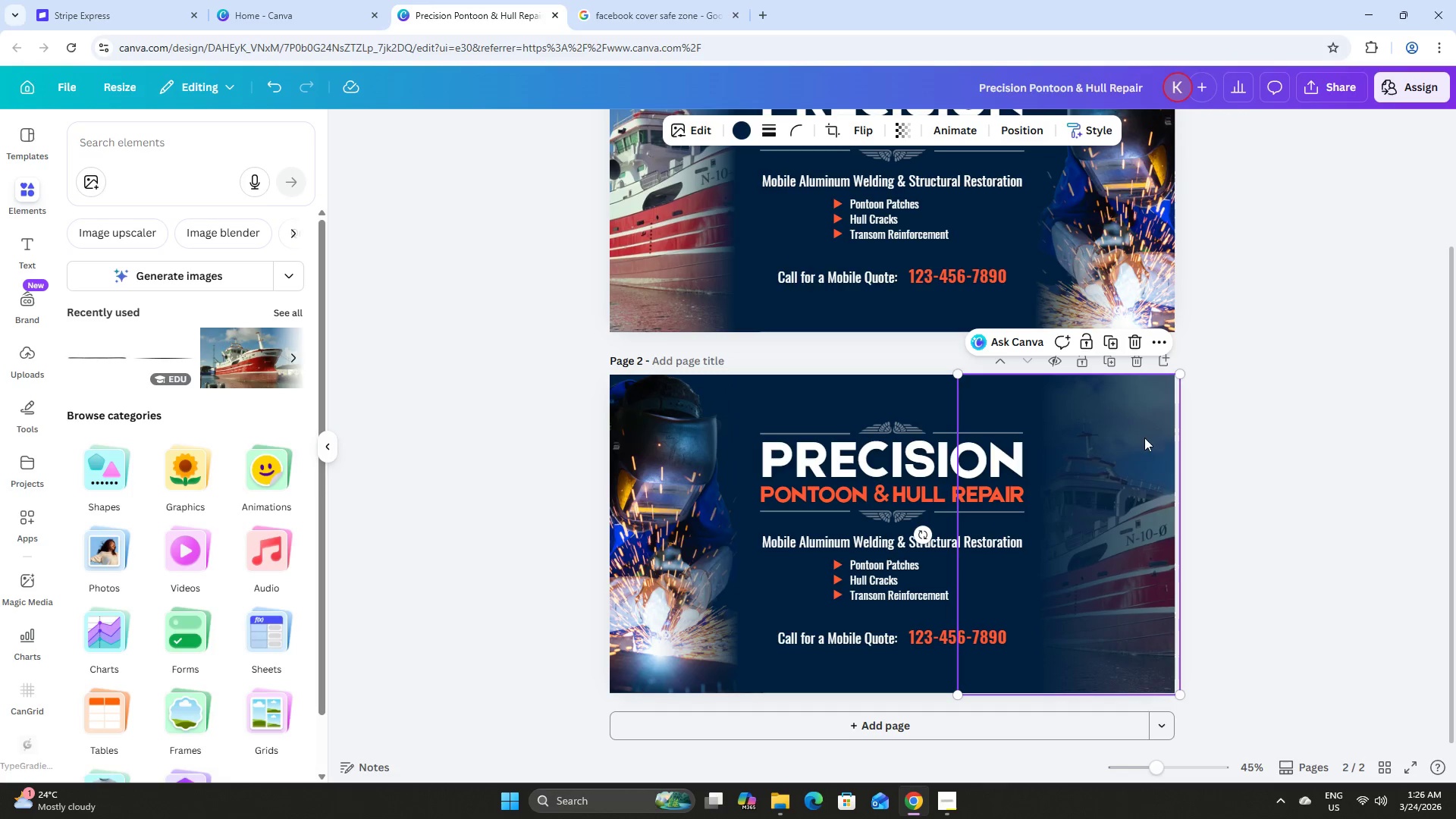 
left_click([1278, 519])
 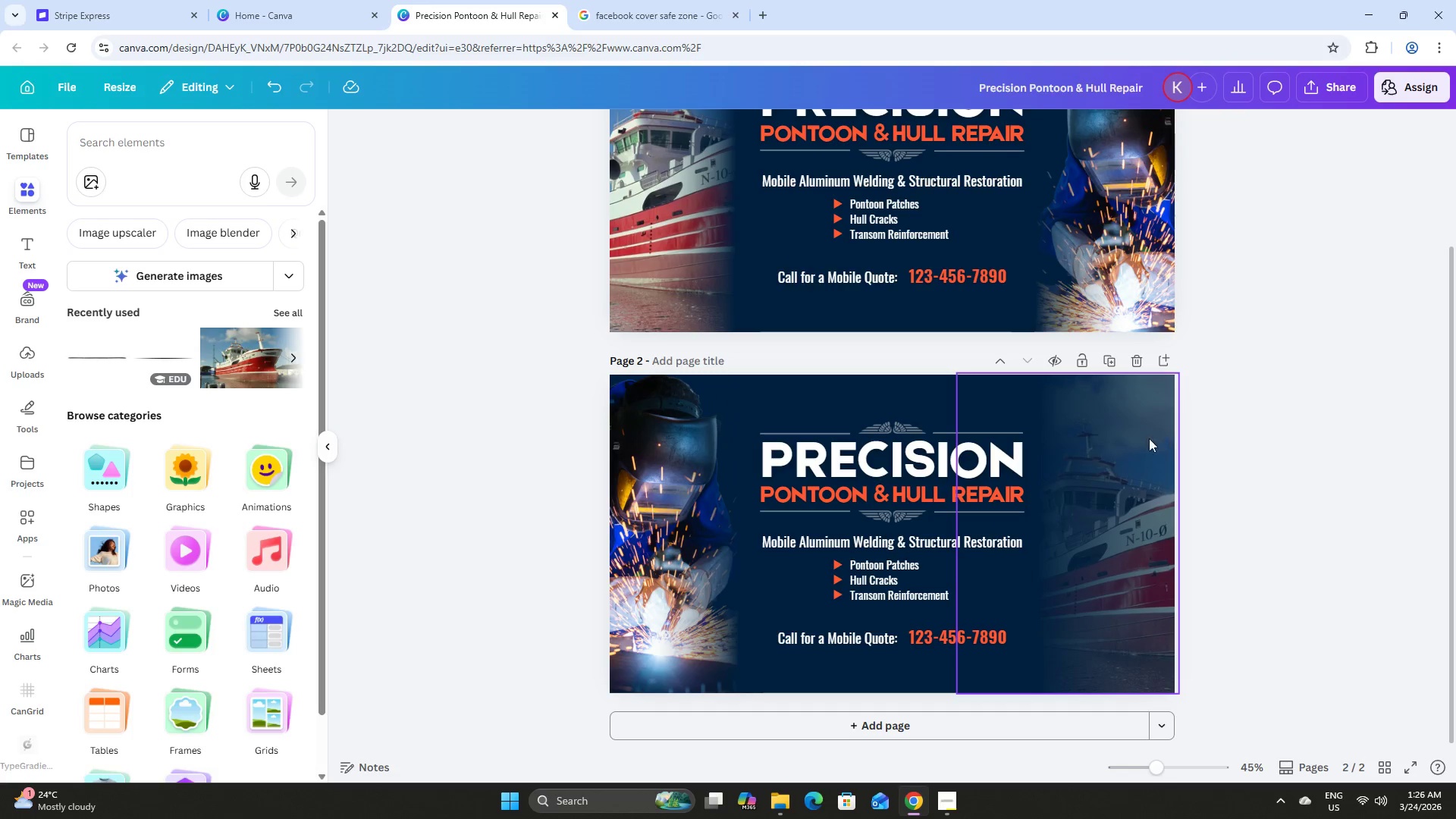 
left_click([866, 394])
 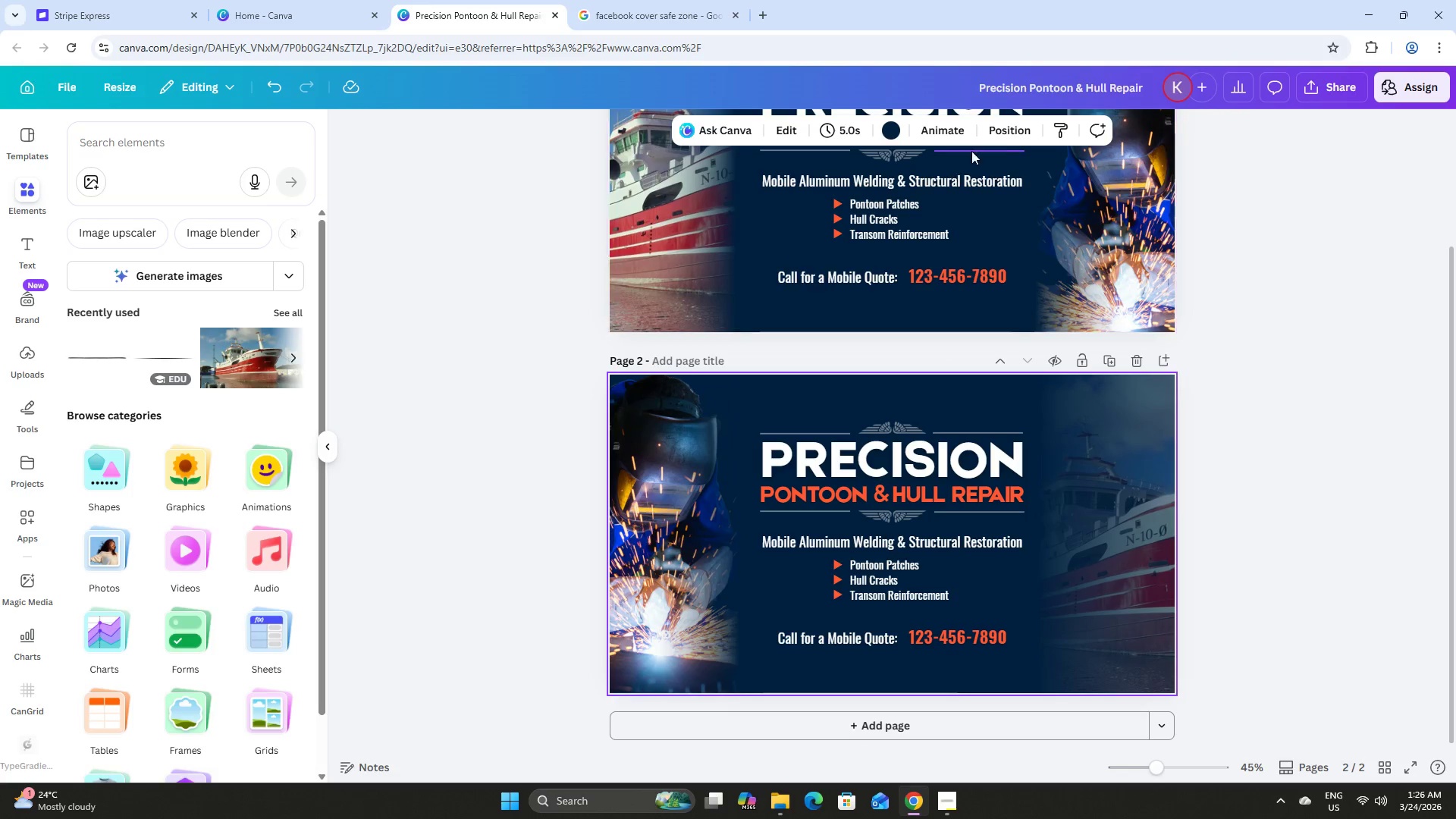 
left_click([1005, 134])
 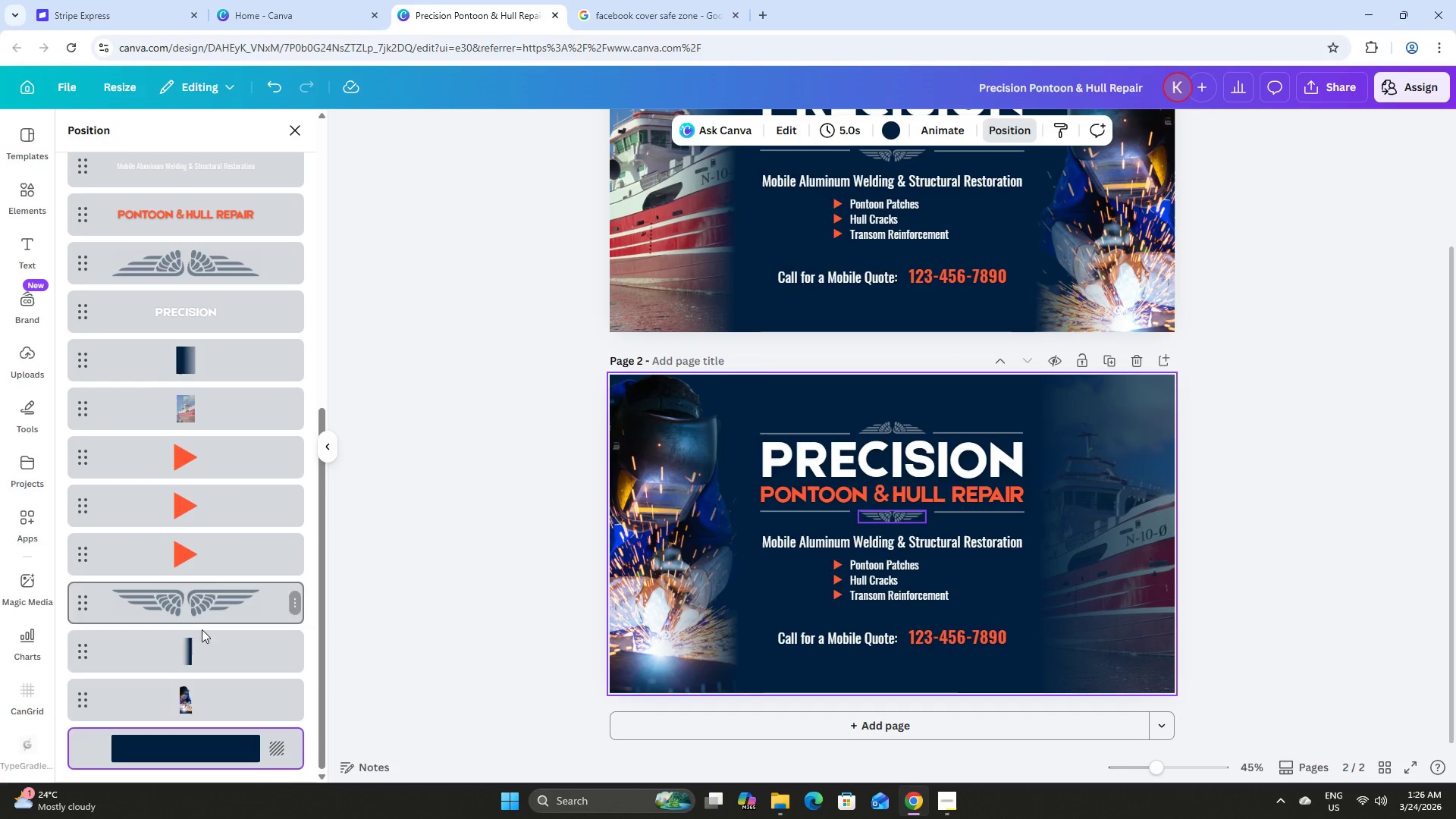 
left_click([218, 695])
 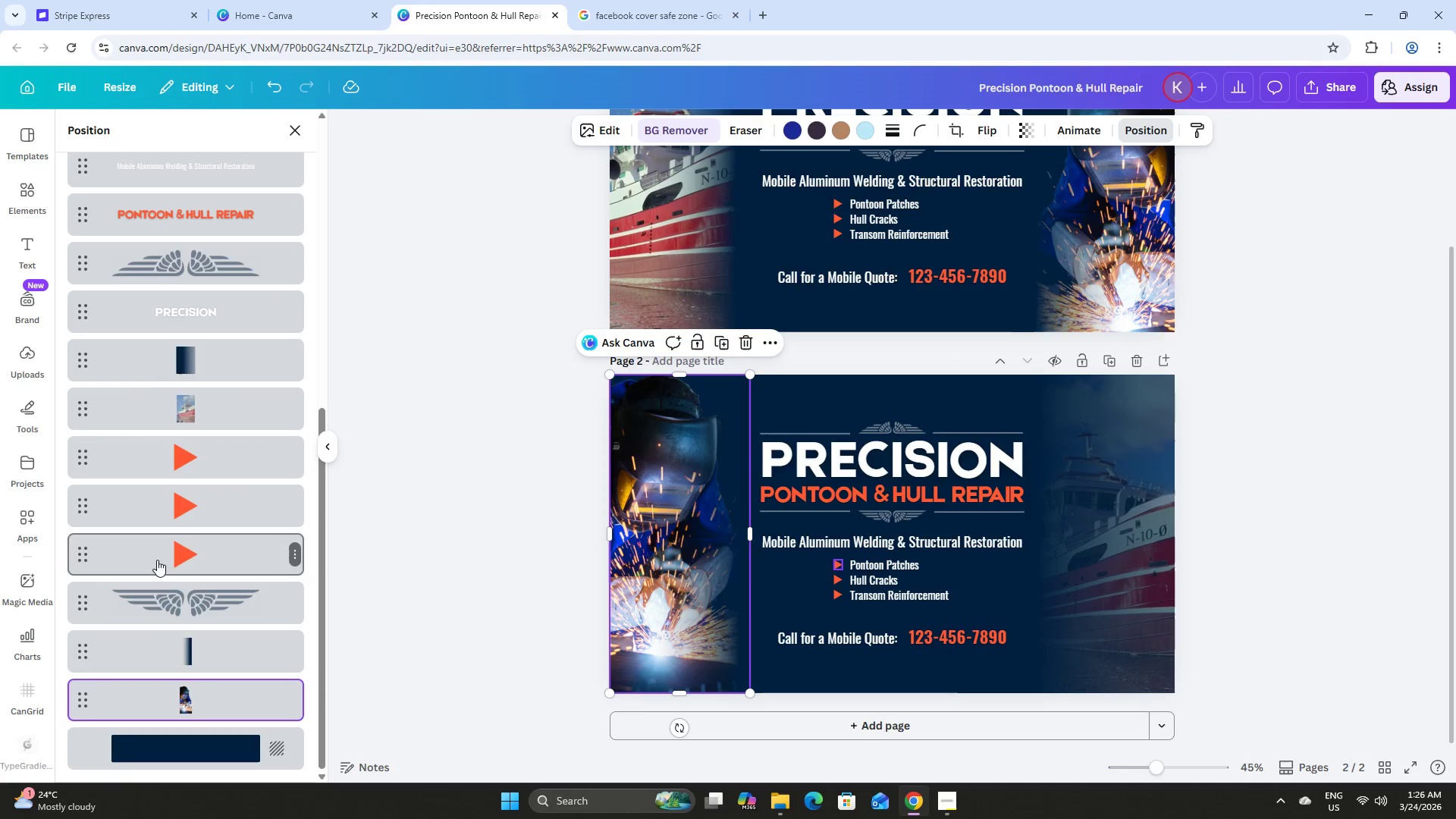 
scroll: coordinate [232, 640], scroll_direction: down, amount: 4.0
 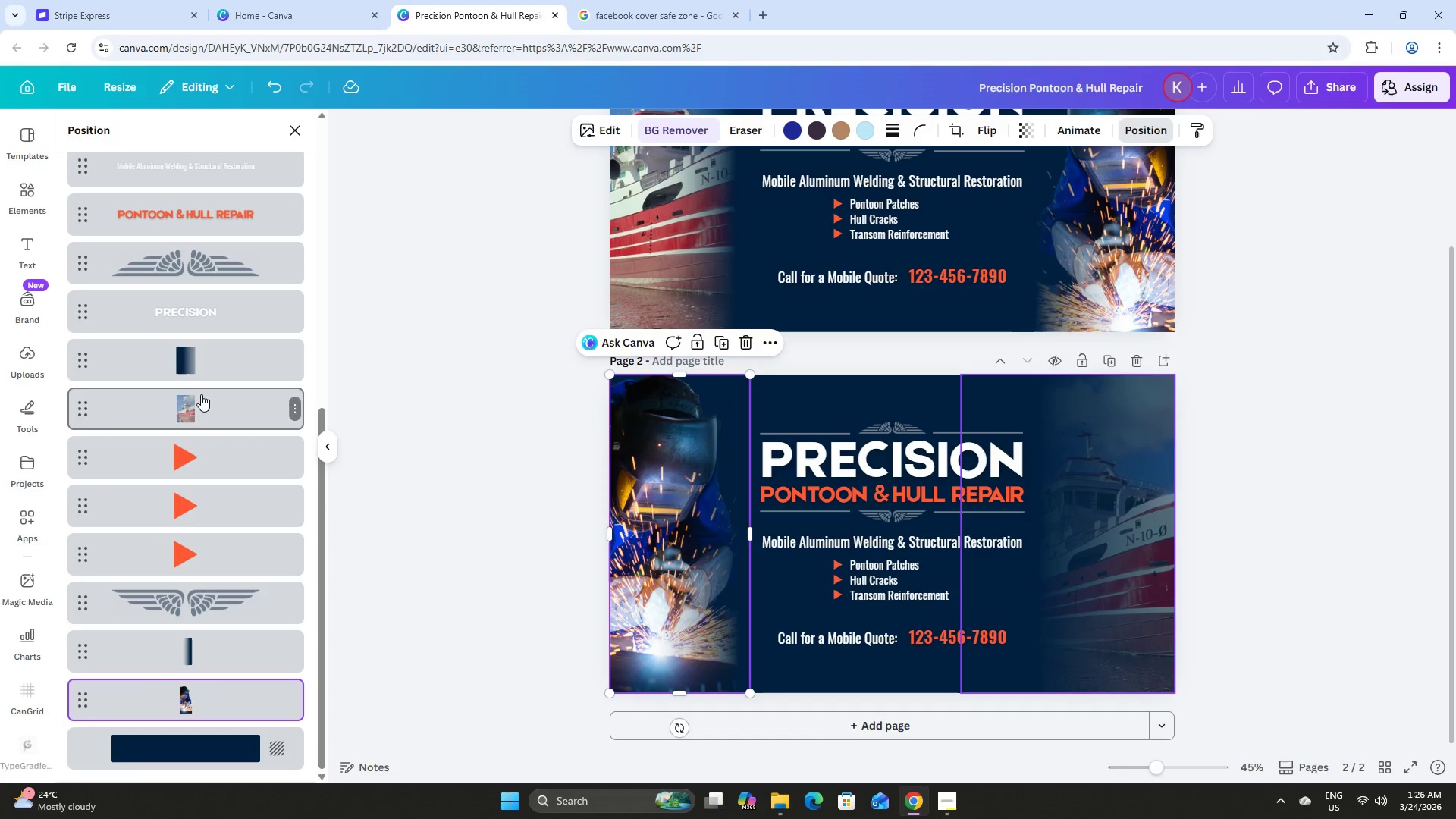 
left_click([202, 393])
 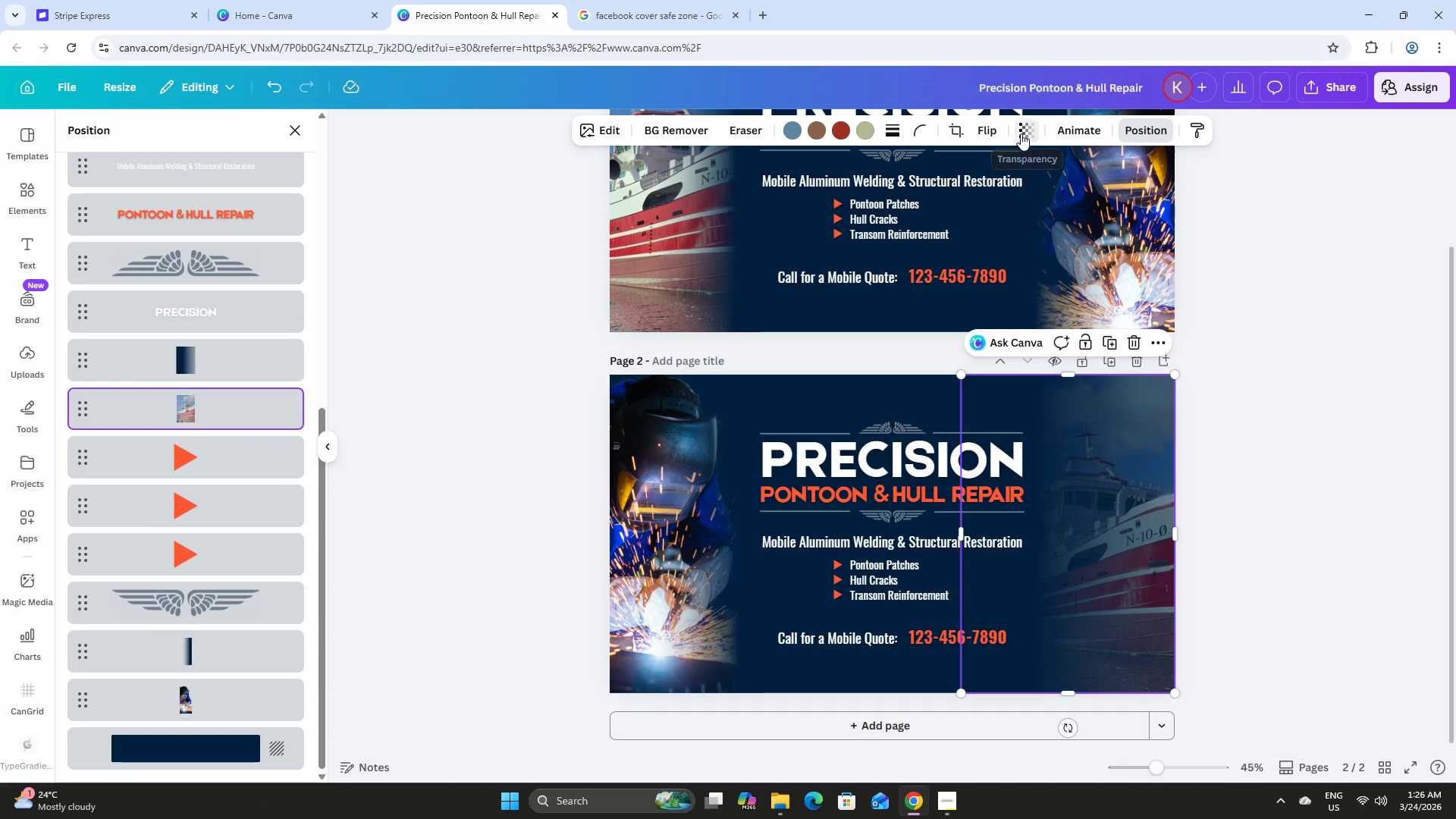 
left_click_drag(start_coordinate=[1026, 194], to_coordinate=[1160, 226])
 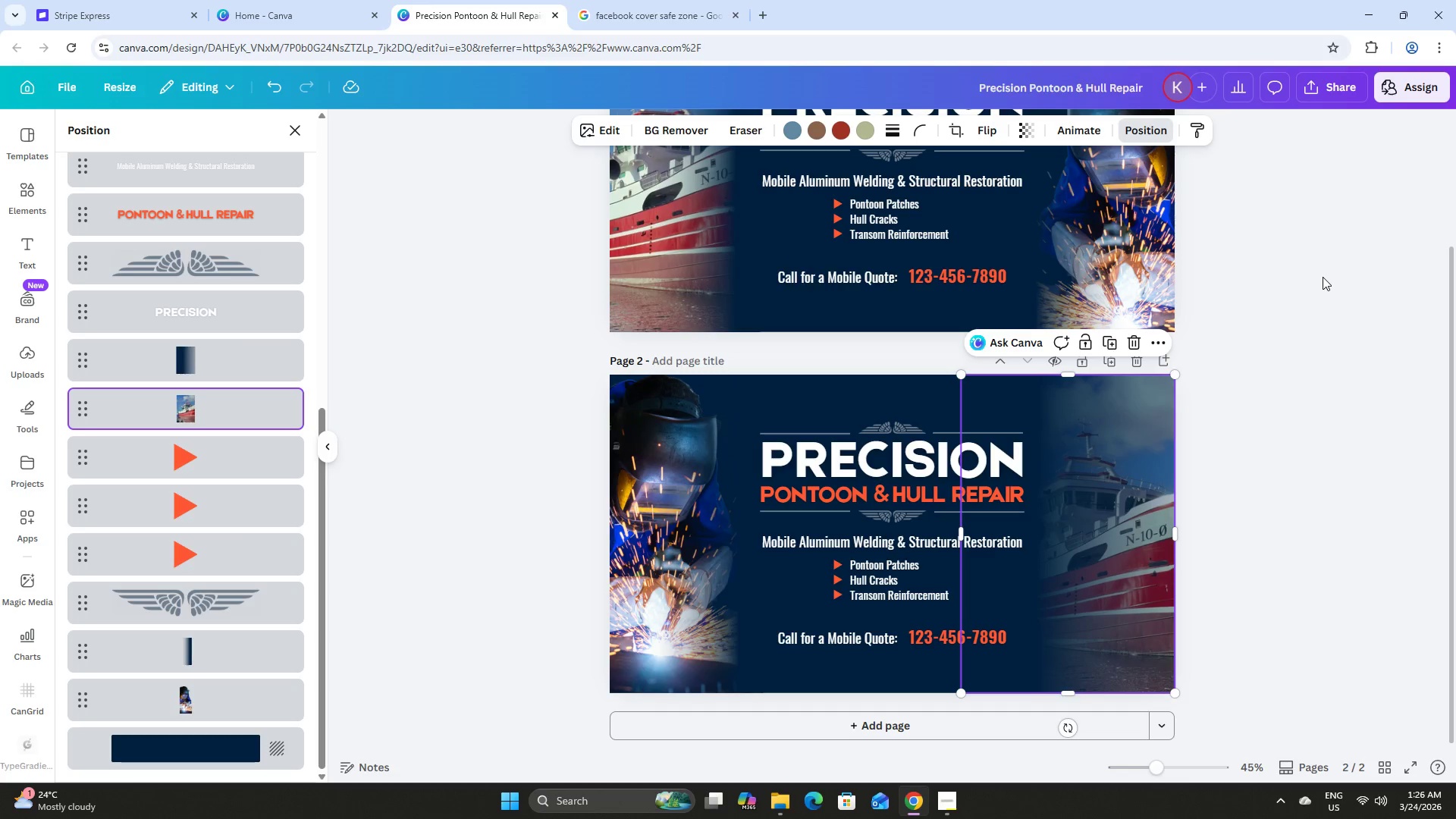 
double_click([1323, 277])
 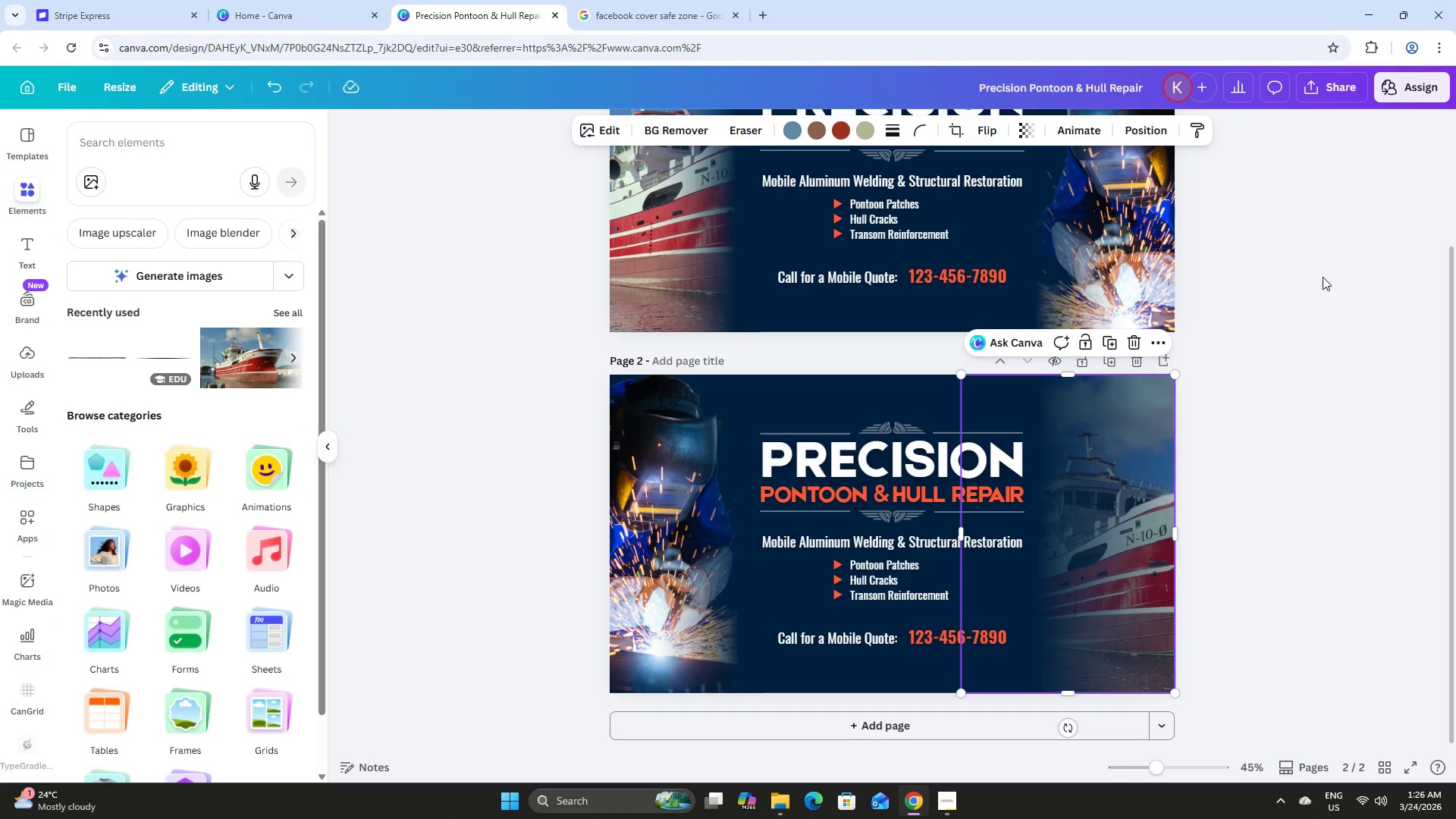 
triple_click([1323, 277])
 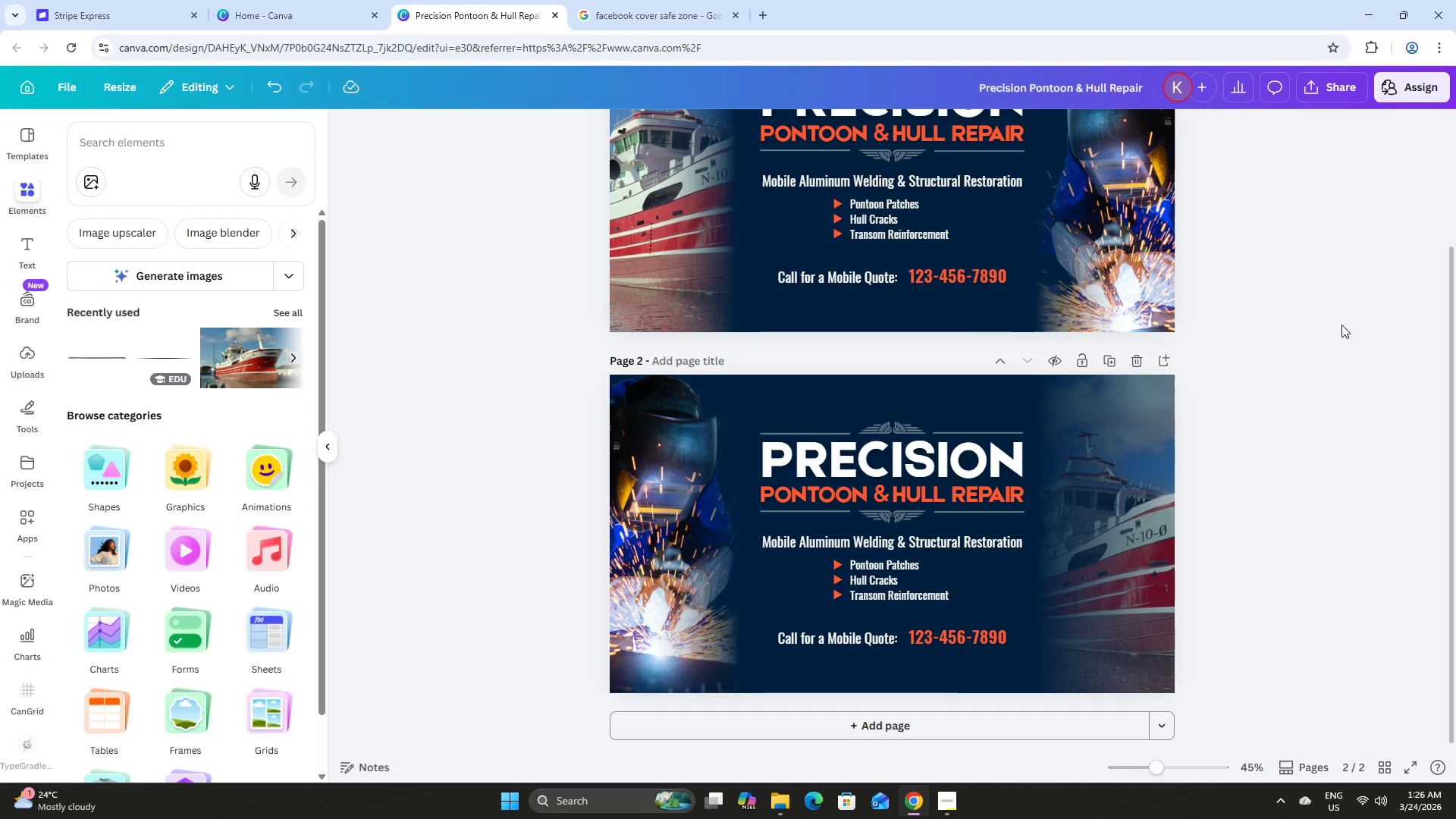 
wait(6.09)
 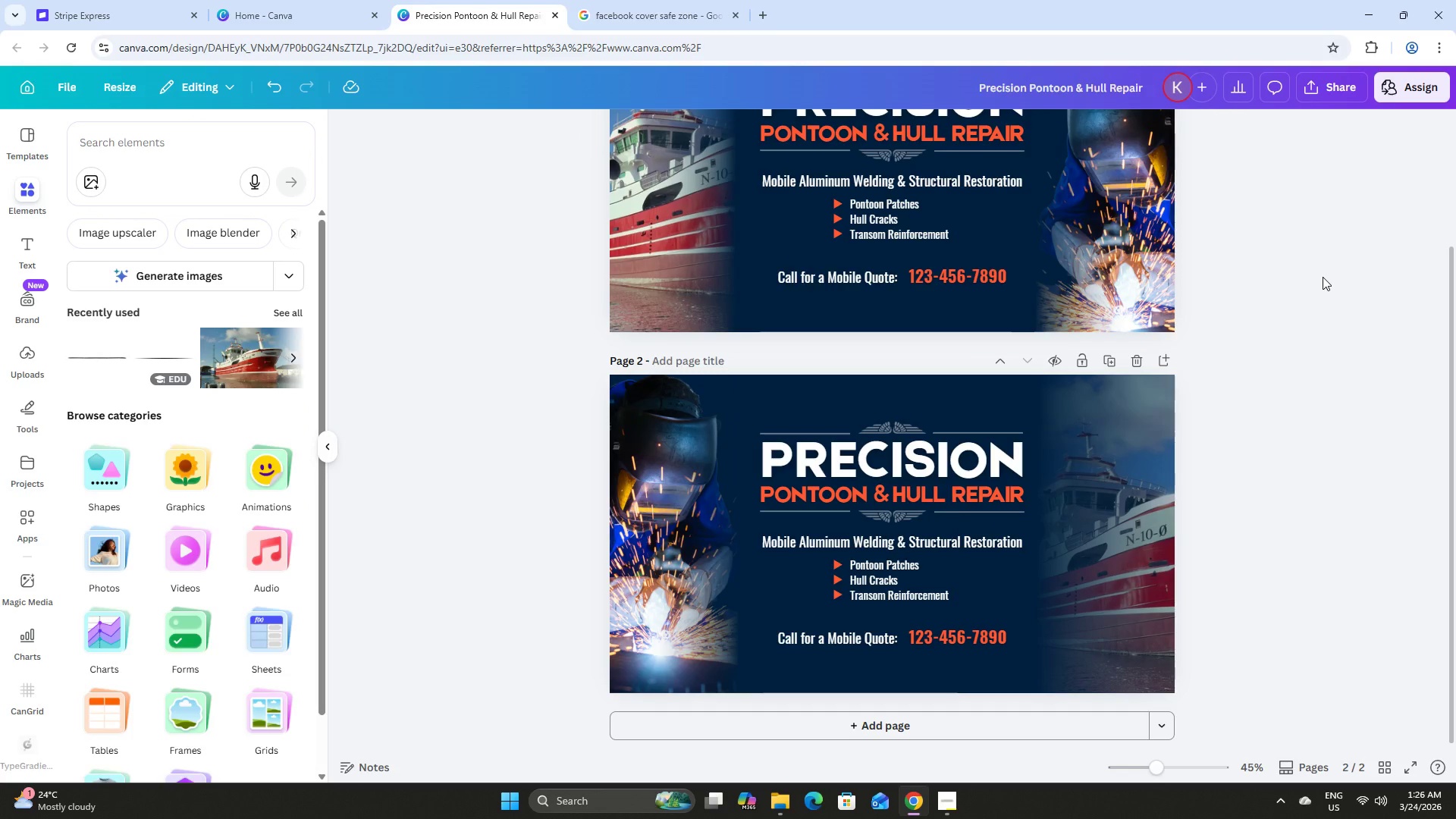 
left_click_drag(start_coordinate=[1159, 763], to_coordinate=[1145, 780])
 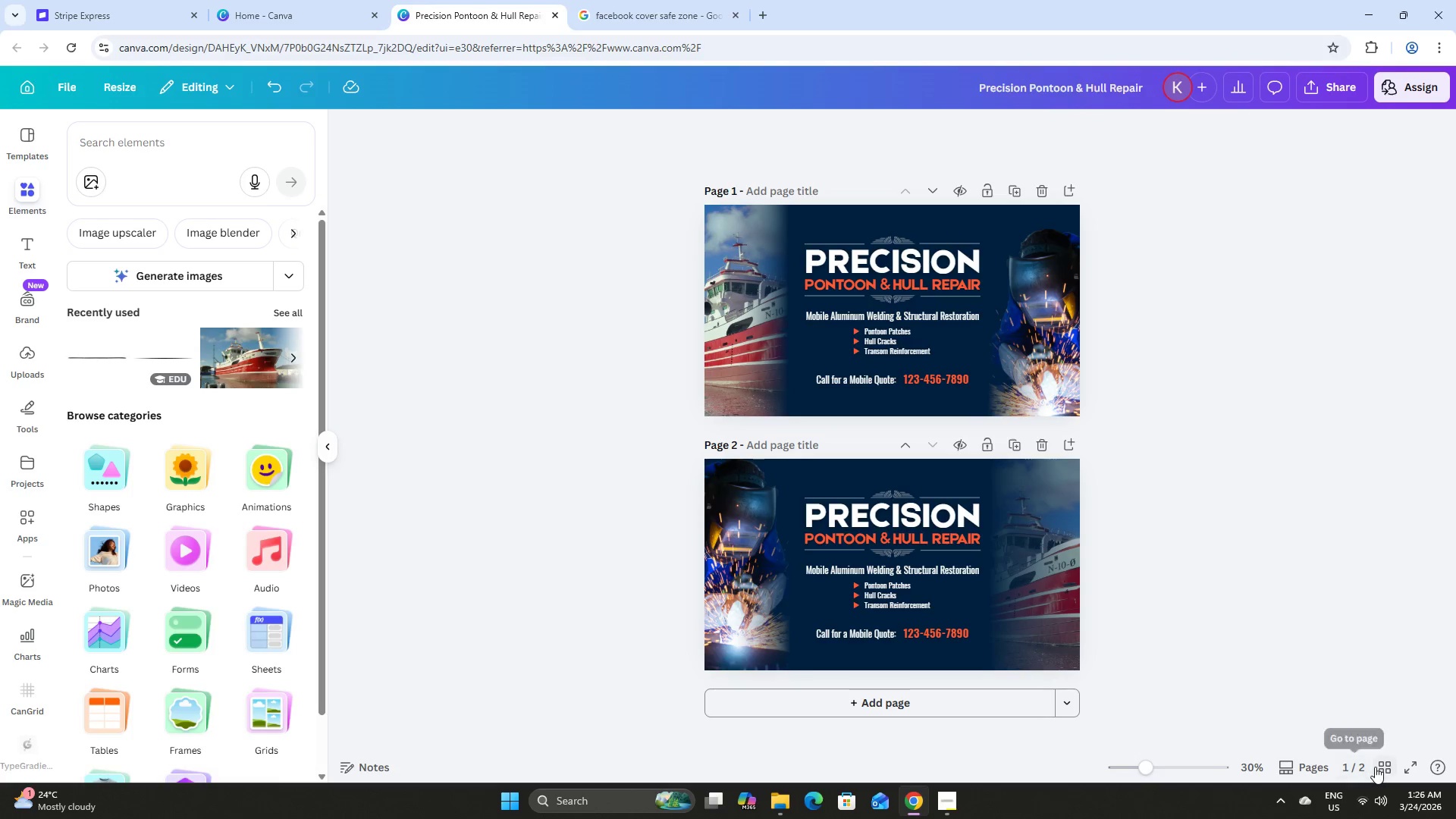 
left_click([1380, 766])
 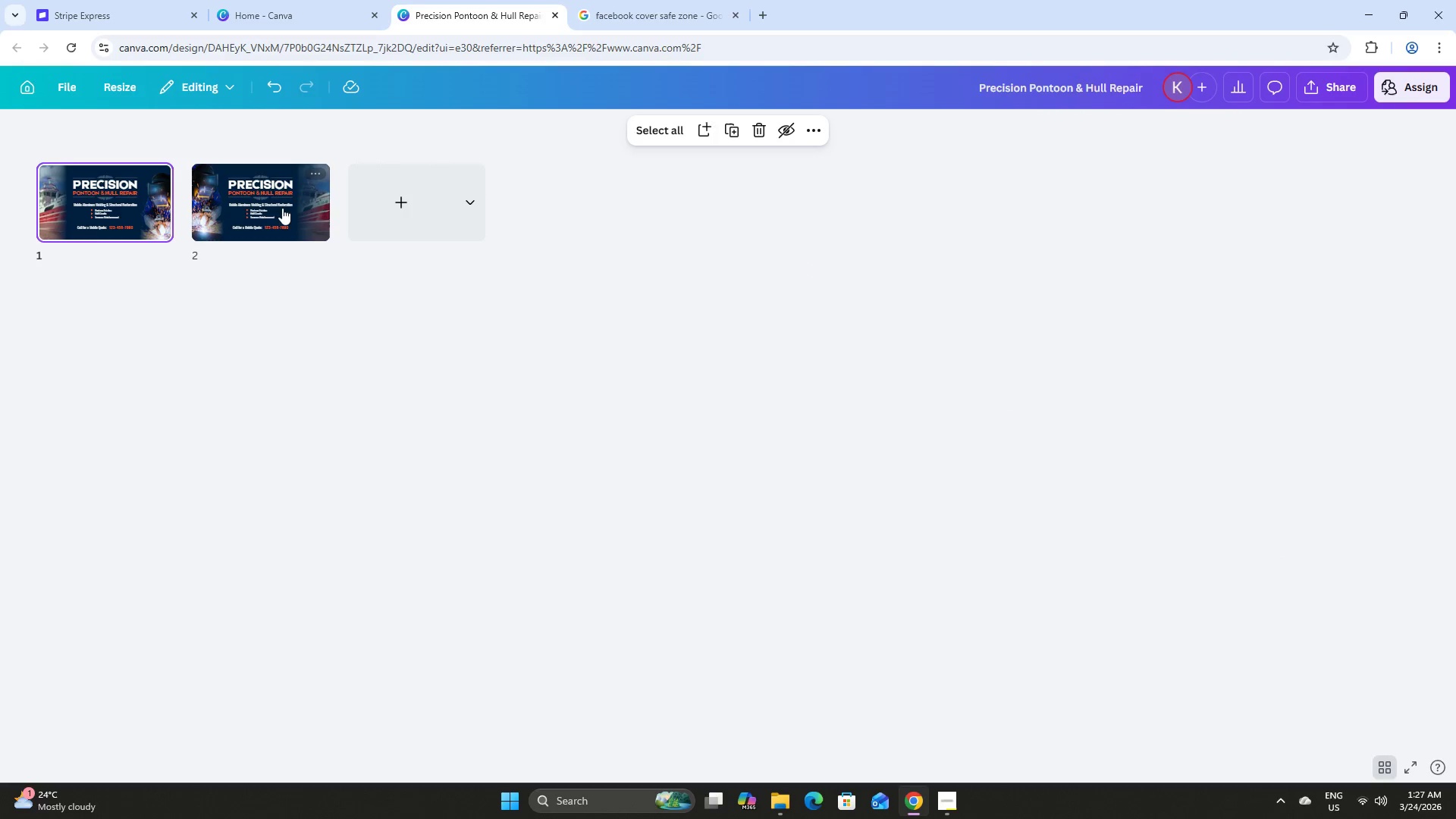 
double_click([257, 196])
 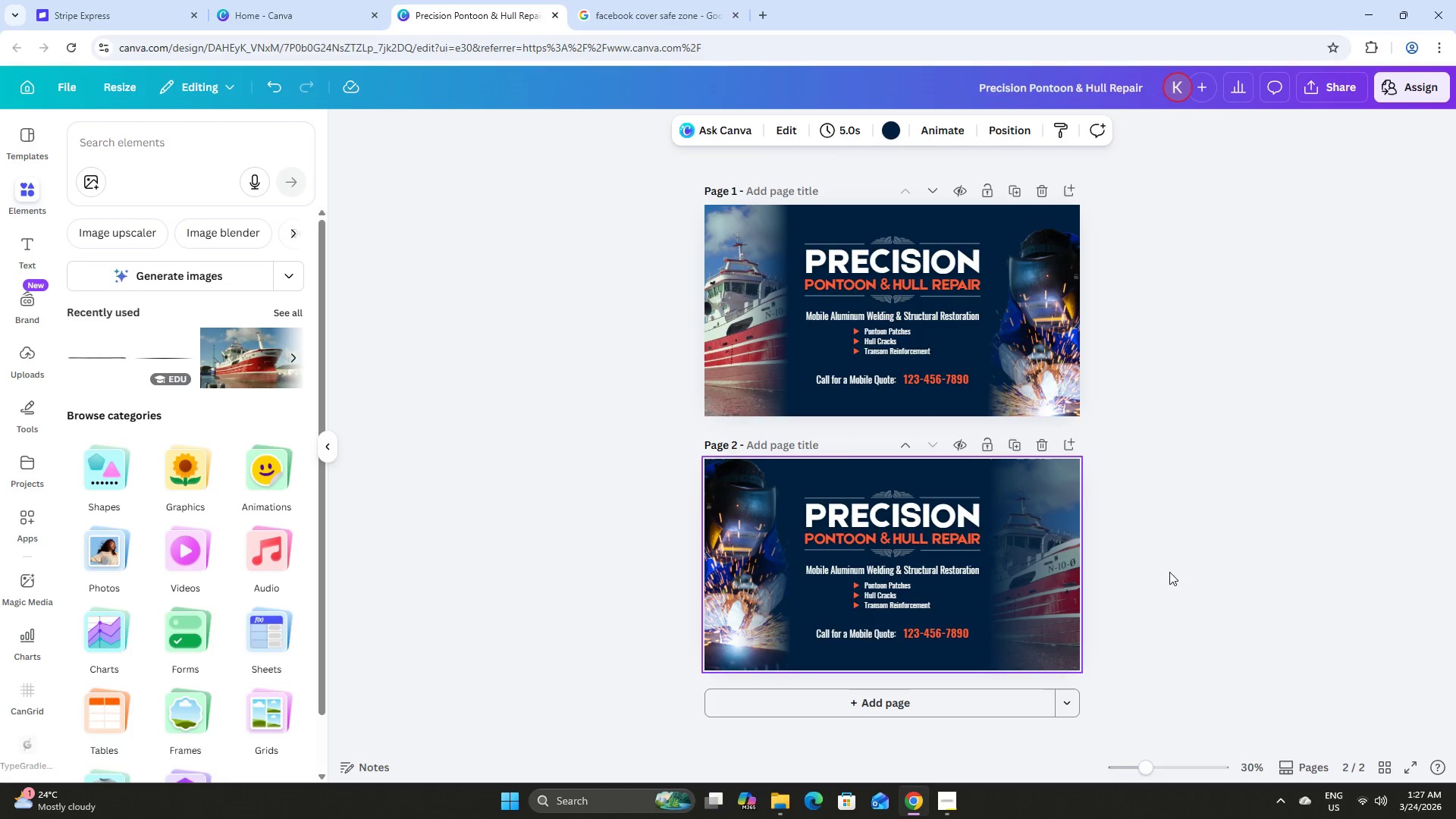 
left_click([1251, 537])
 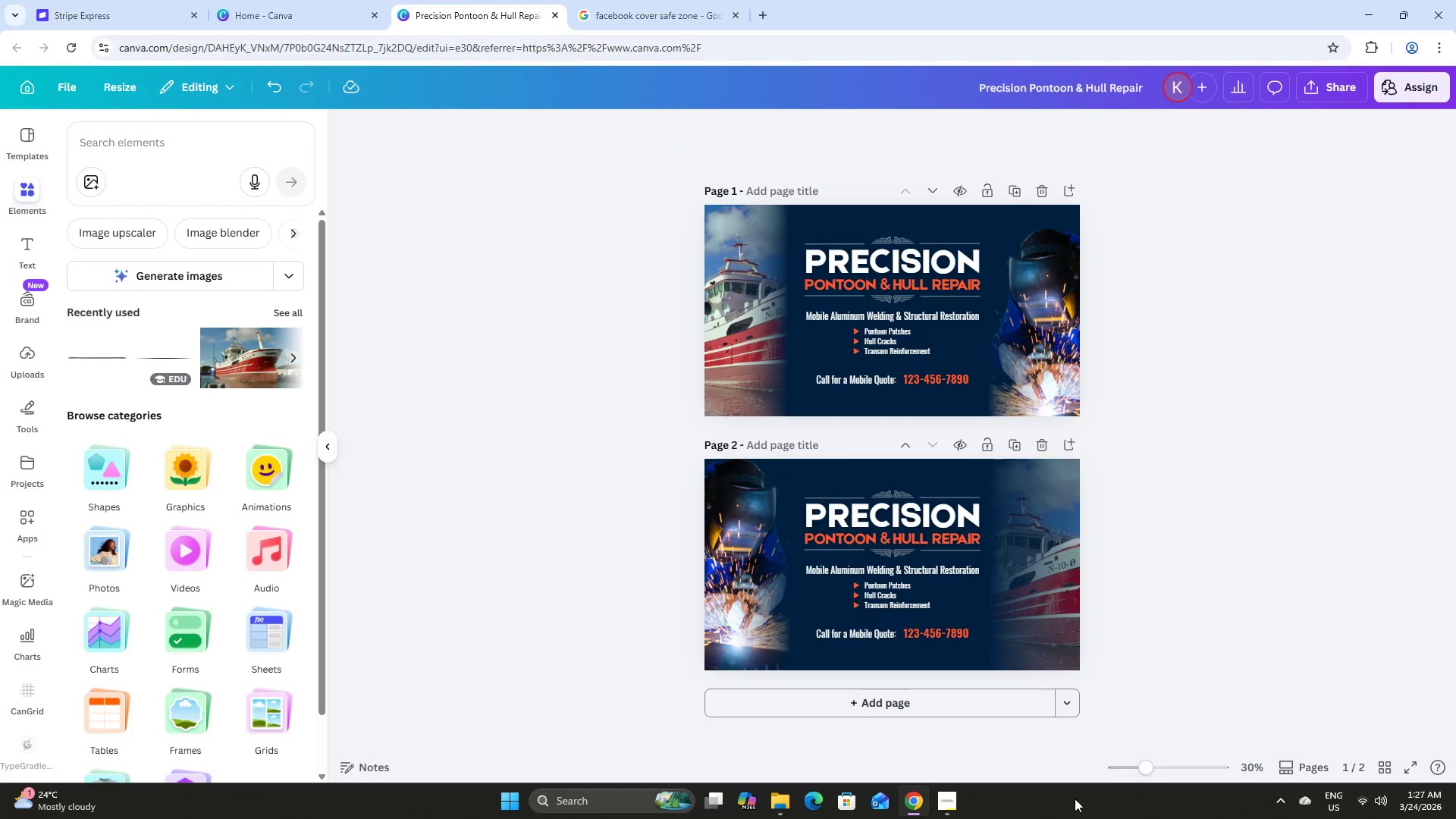 
left_click_drag(start_coordinate=[1143, 770], to_coordinate=[1160, 762])
 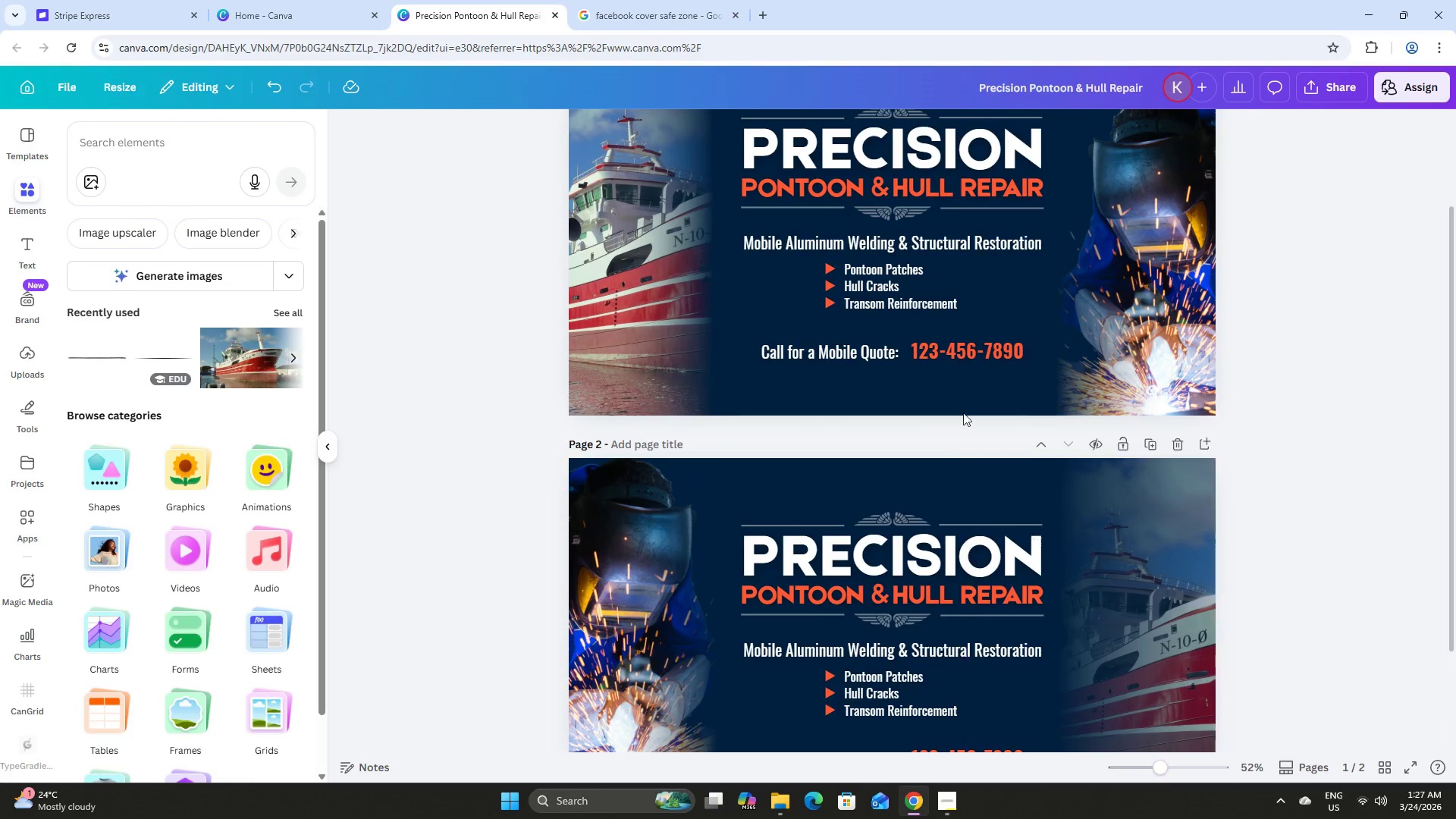 
scroll: coordinate [962, 409], scroll_direction: down, amount: 2.0
 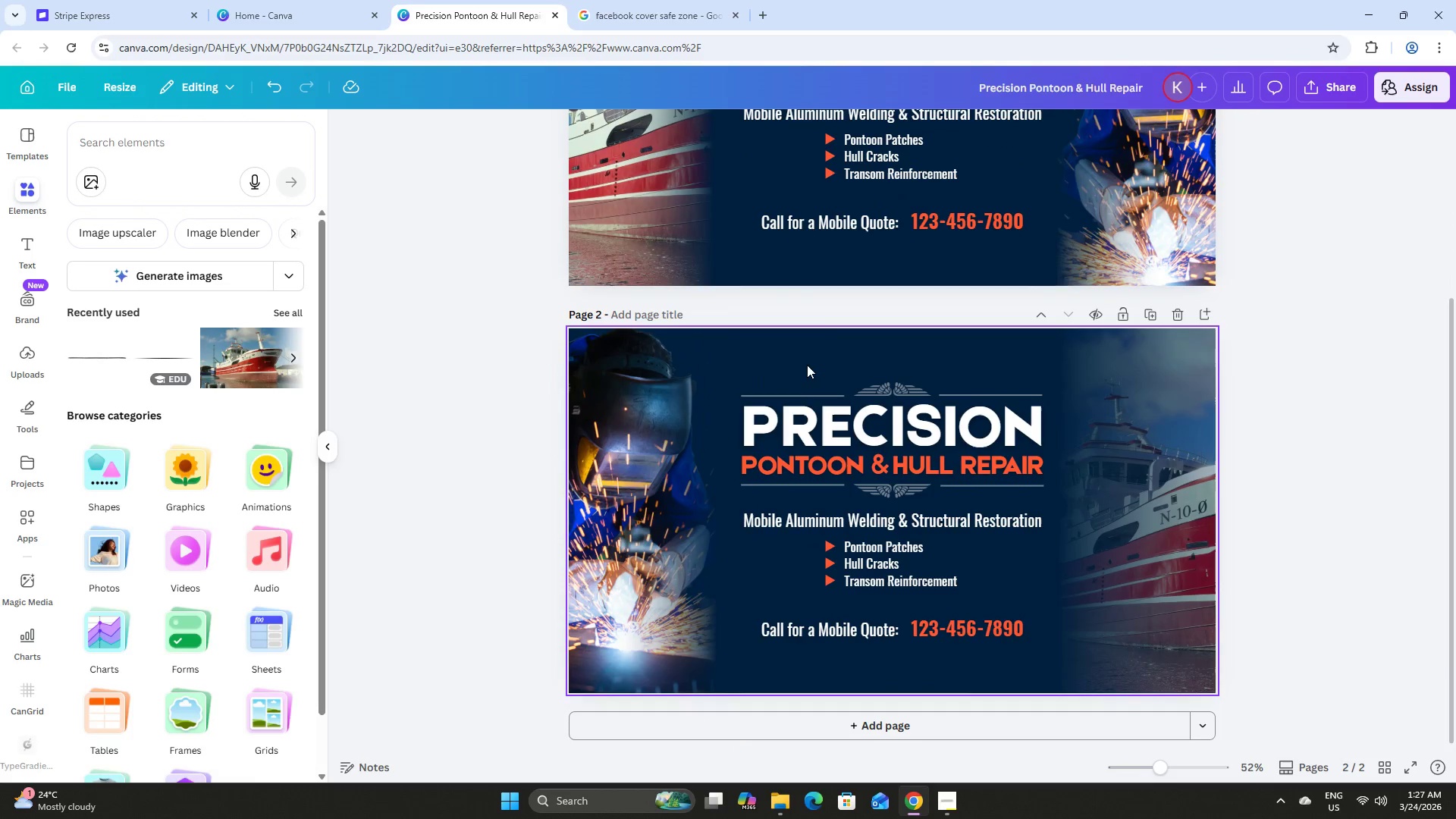 
left_click_drag(start_coordinate=[811, 366], to_coordinate=[943, 653])
 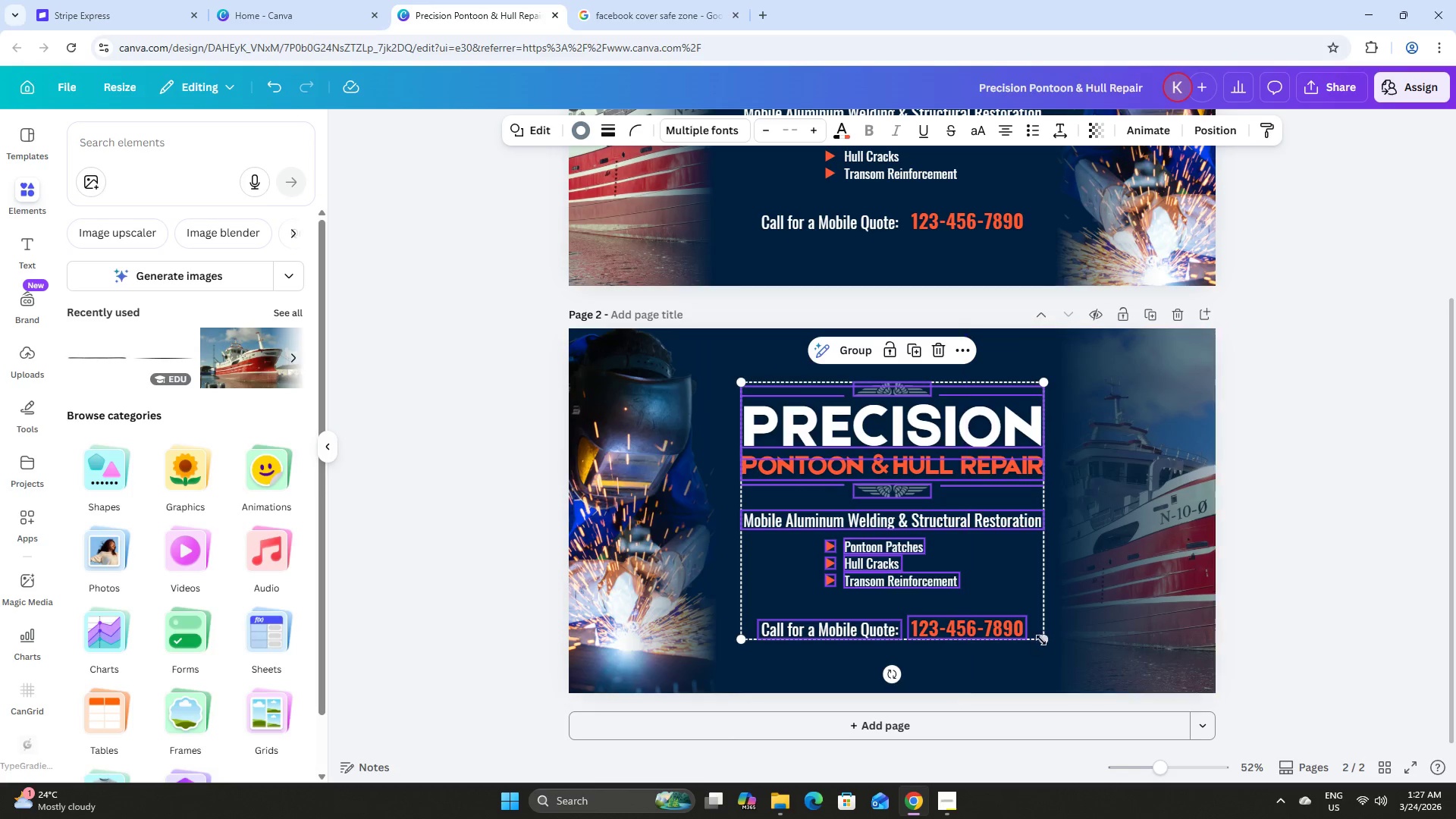 
left_click_drag(start_coordinate=[1042, 640], to_coordinate=[1021, 633])
 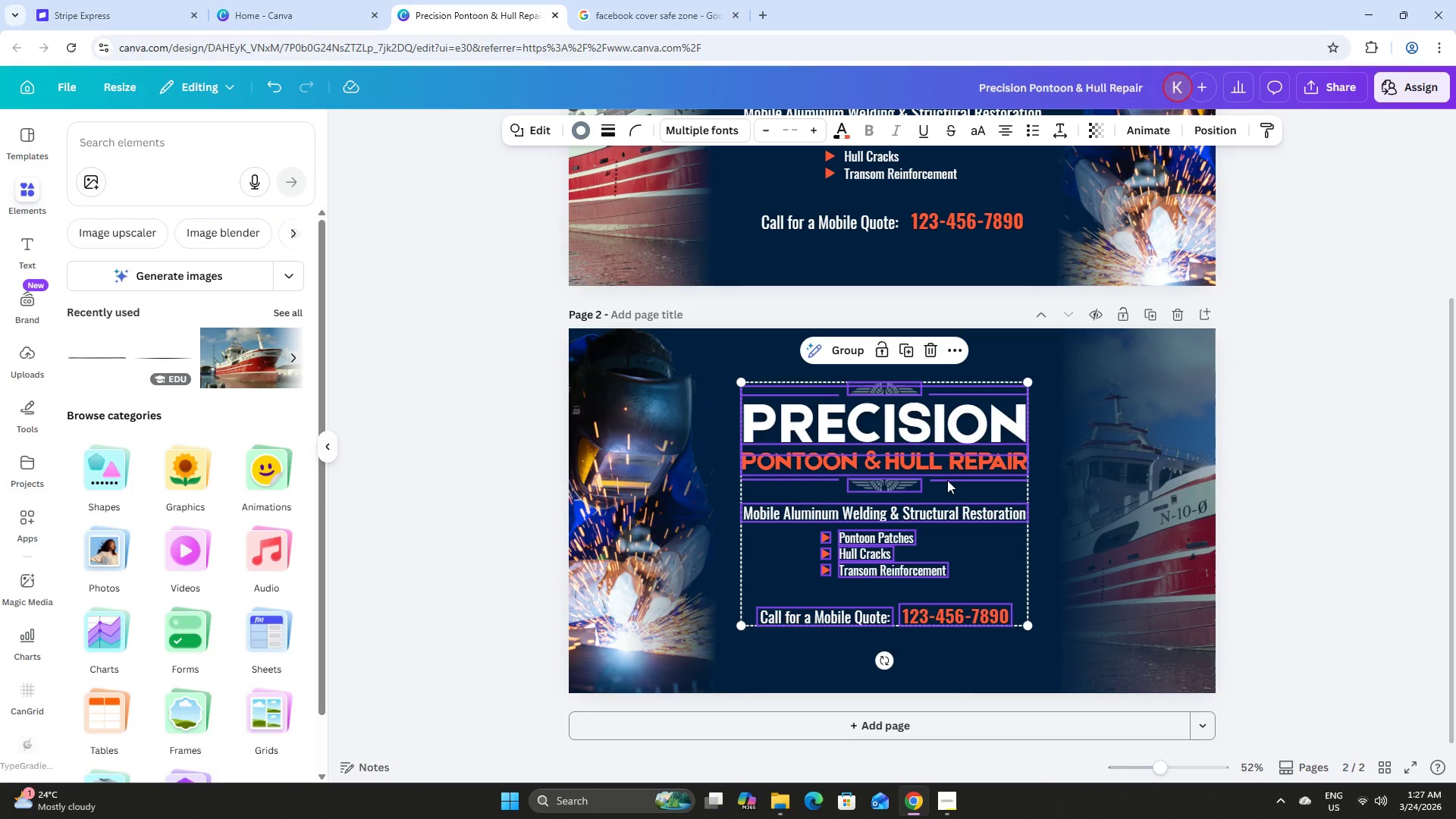 
left_click_drag(start_coordinate=[937, 482], to_coordinate=[945, 492])
 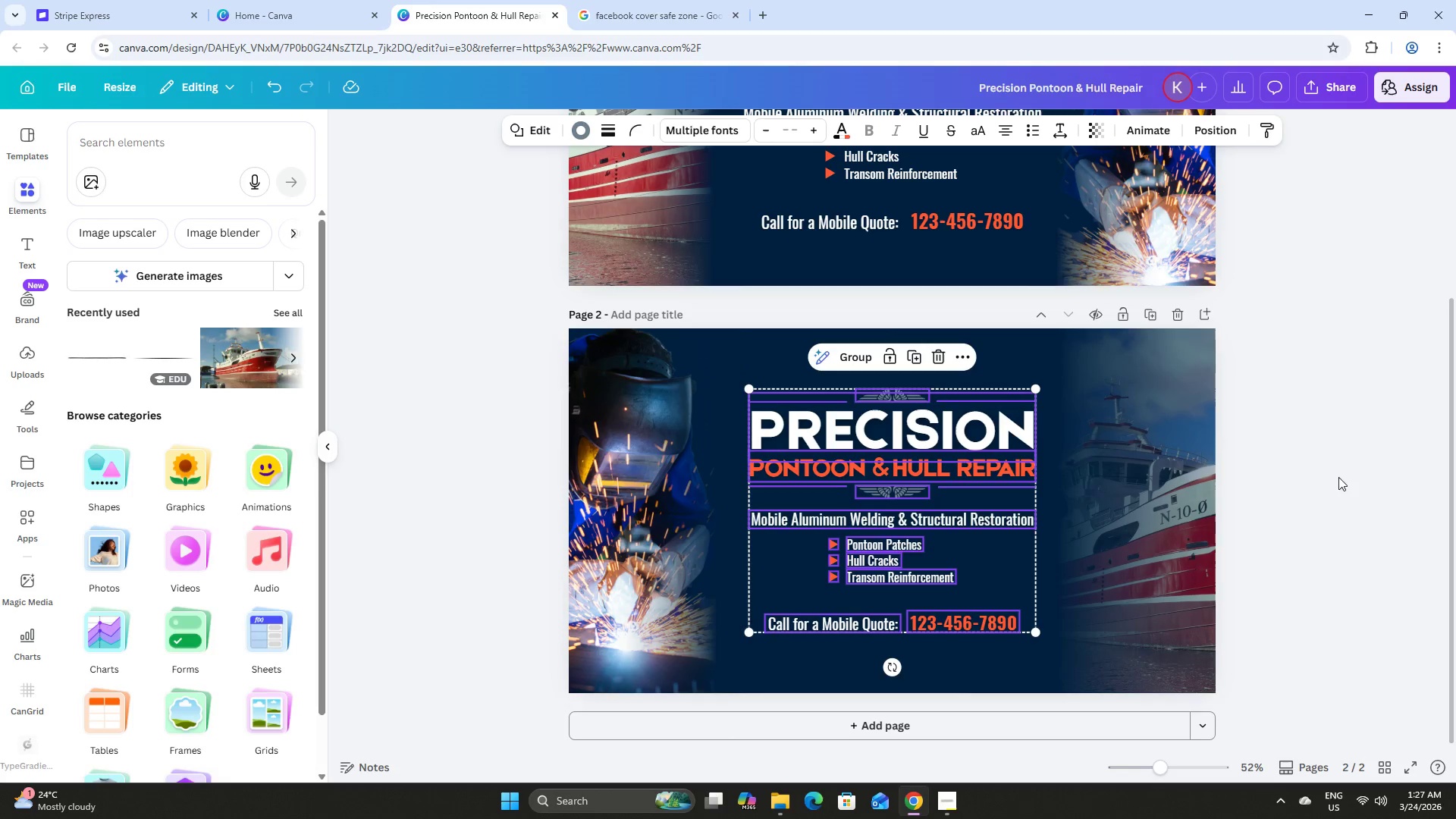 
left_click([1342, 475])
 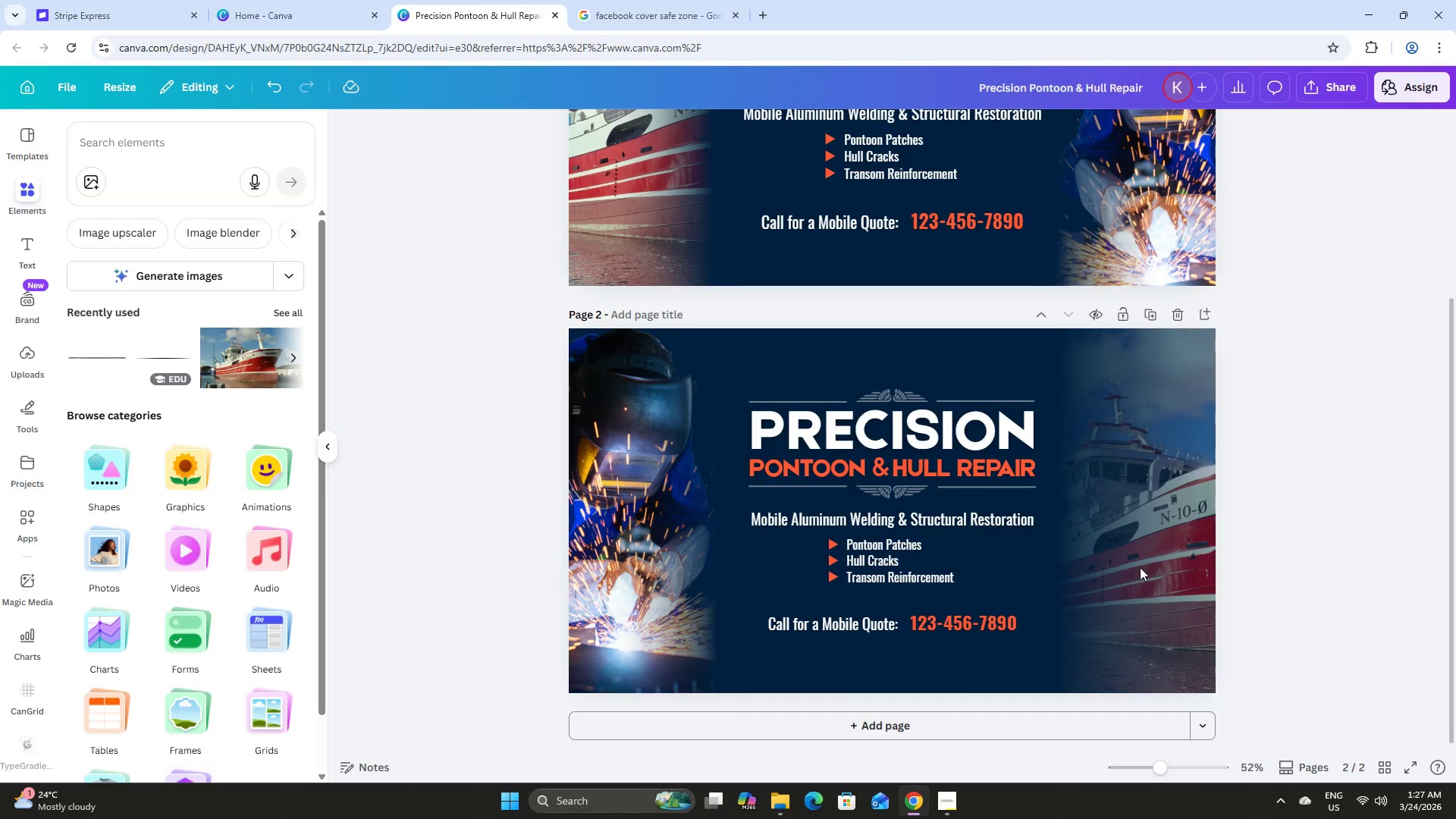 
left_click([658, 505])
 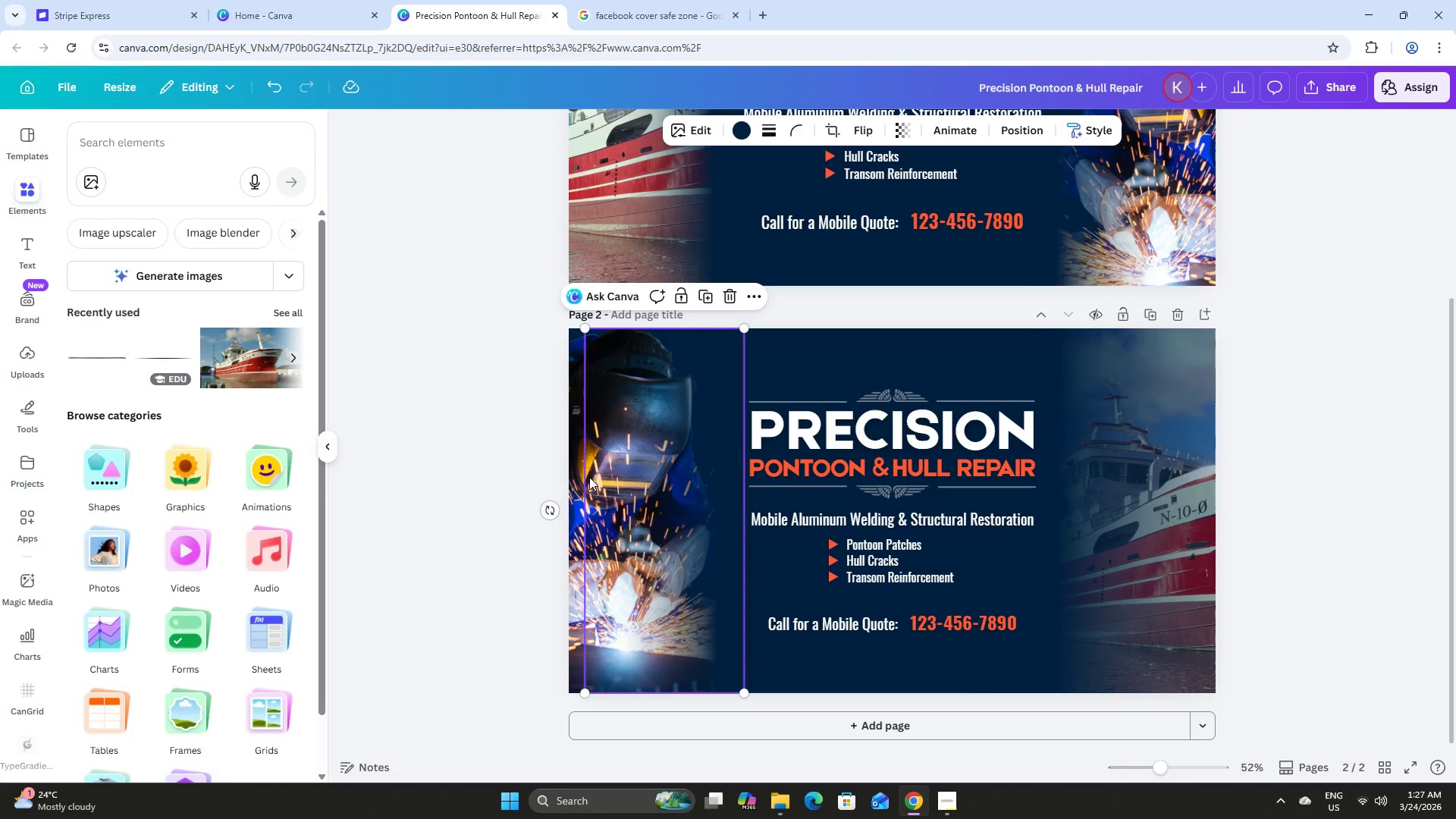 
left_click([574, 476])
 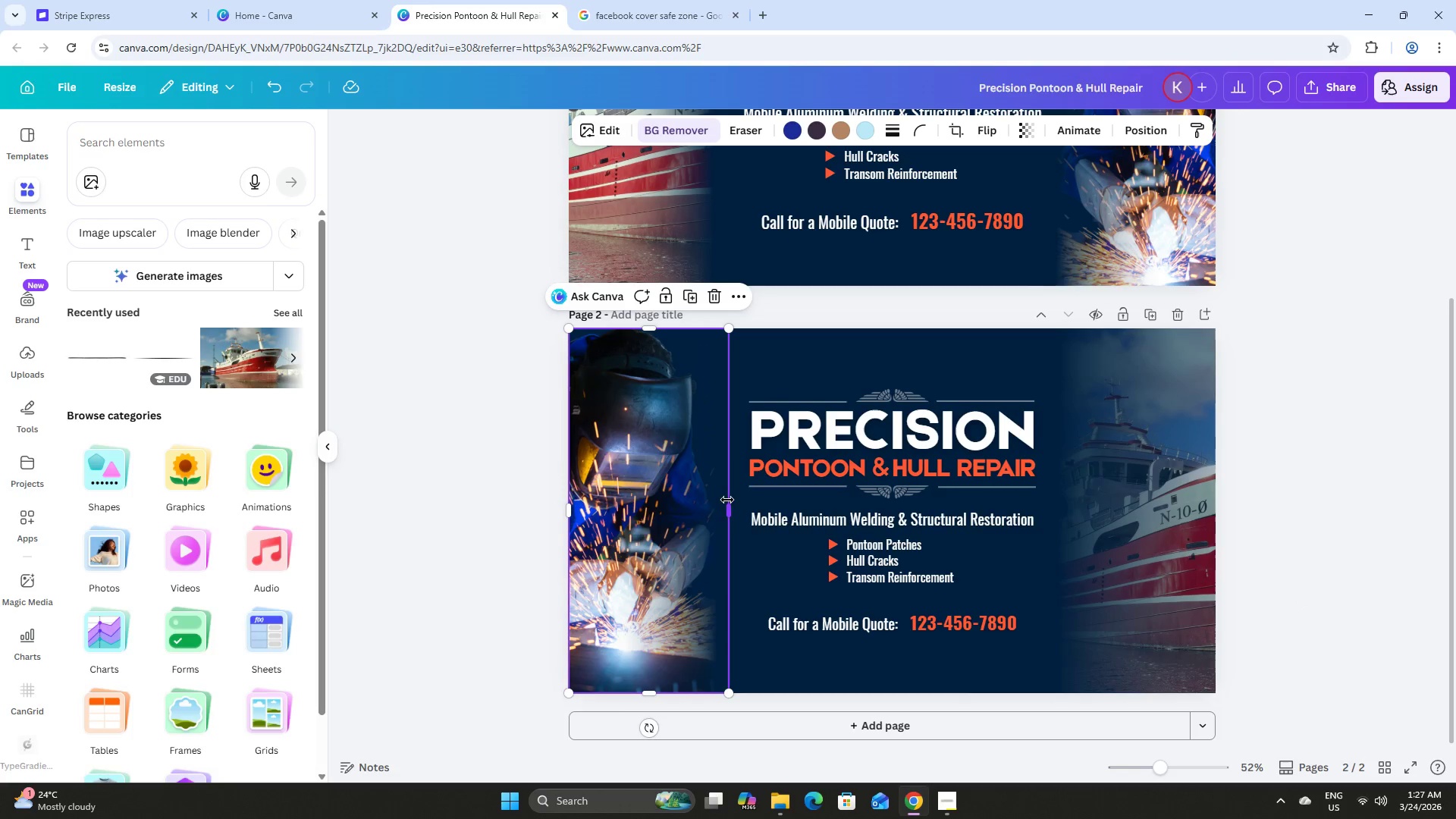 
left_click_drag(start_coordinate=[731, 508], to_coordinate=[736, 516])
 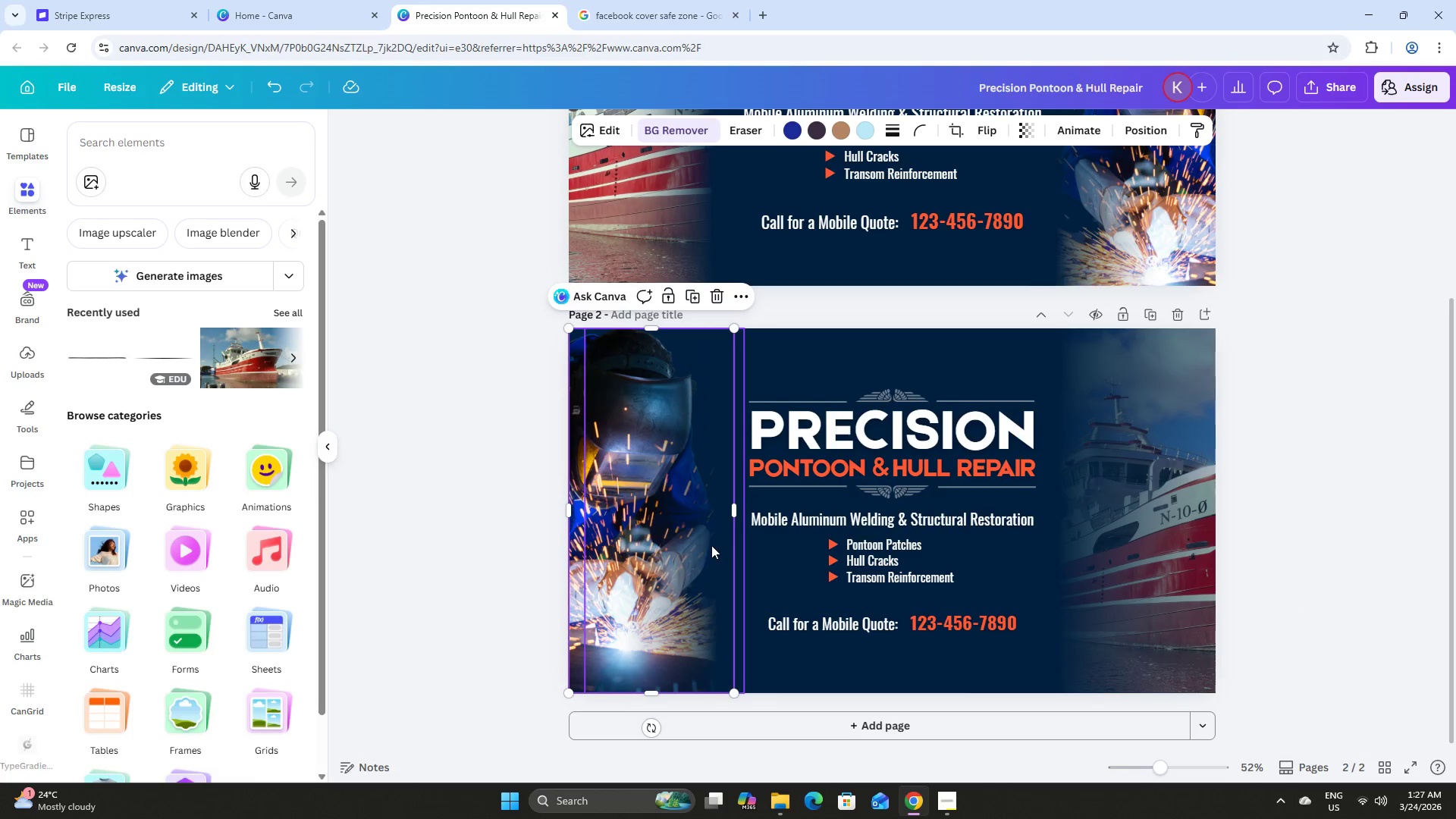 
left_click([603, 474])
 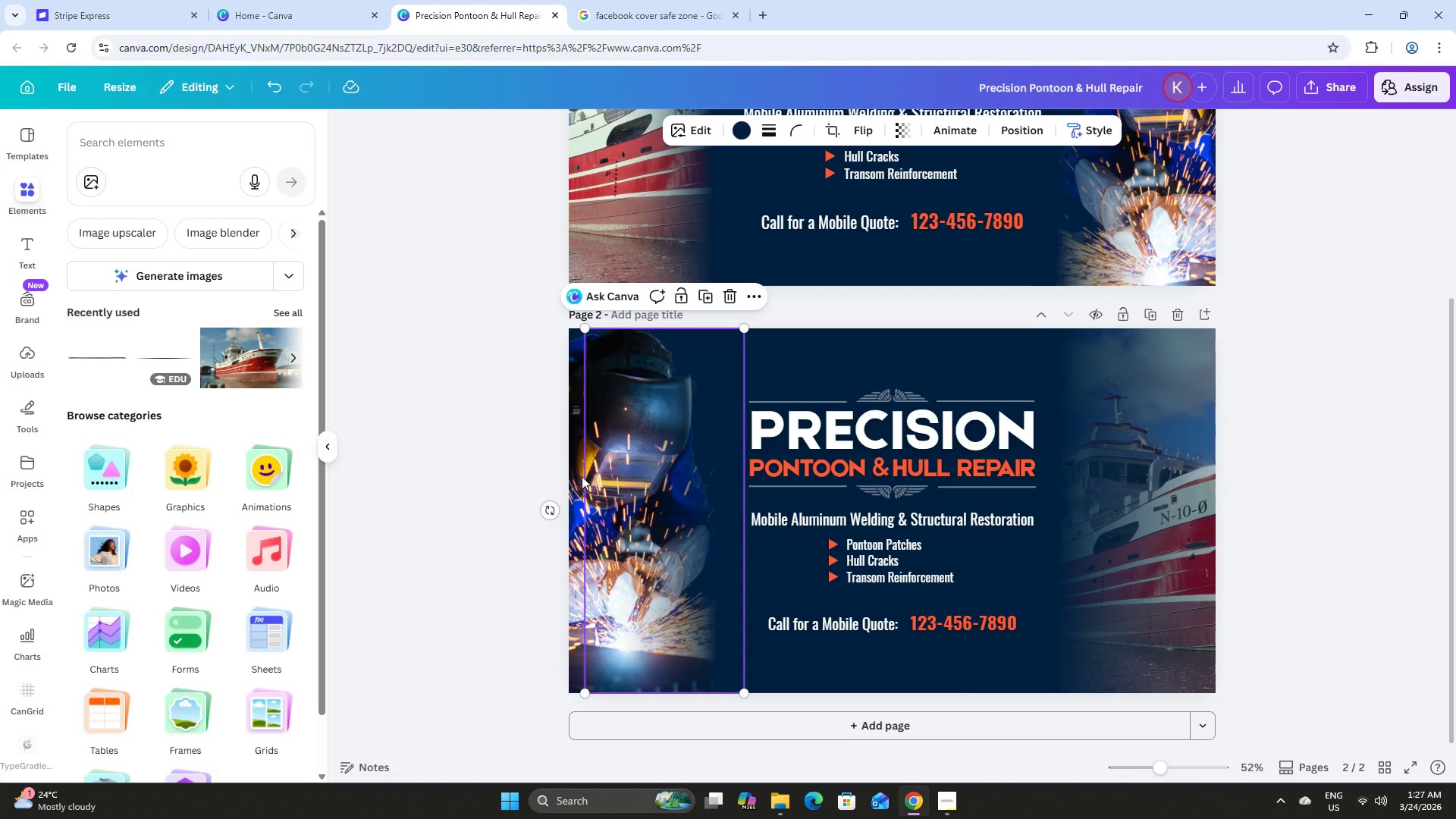 
left_click([467, 466])
 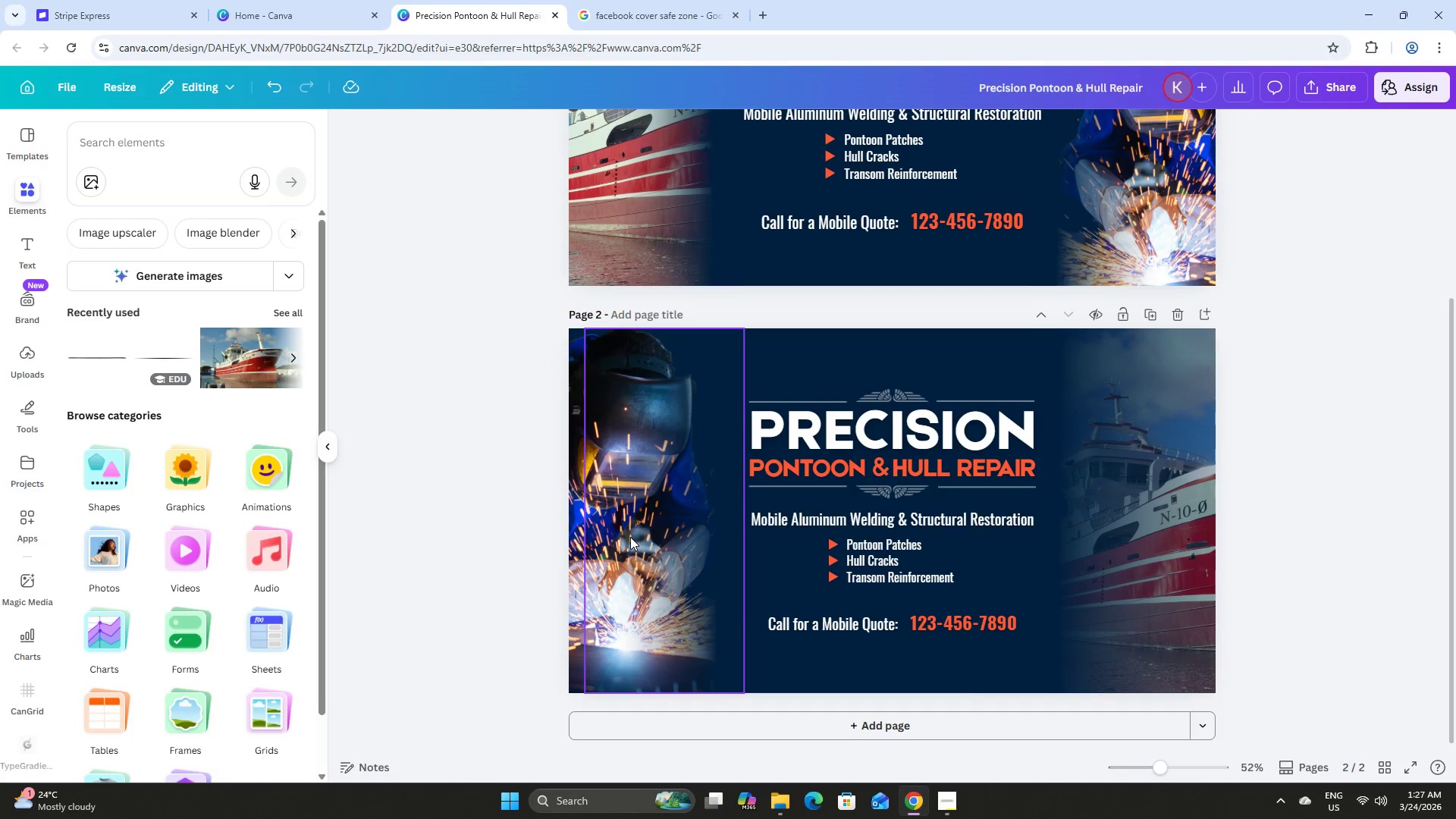 
left_click([575, 535])
 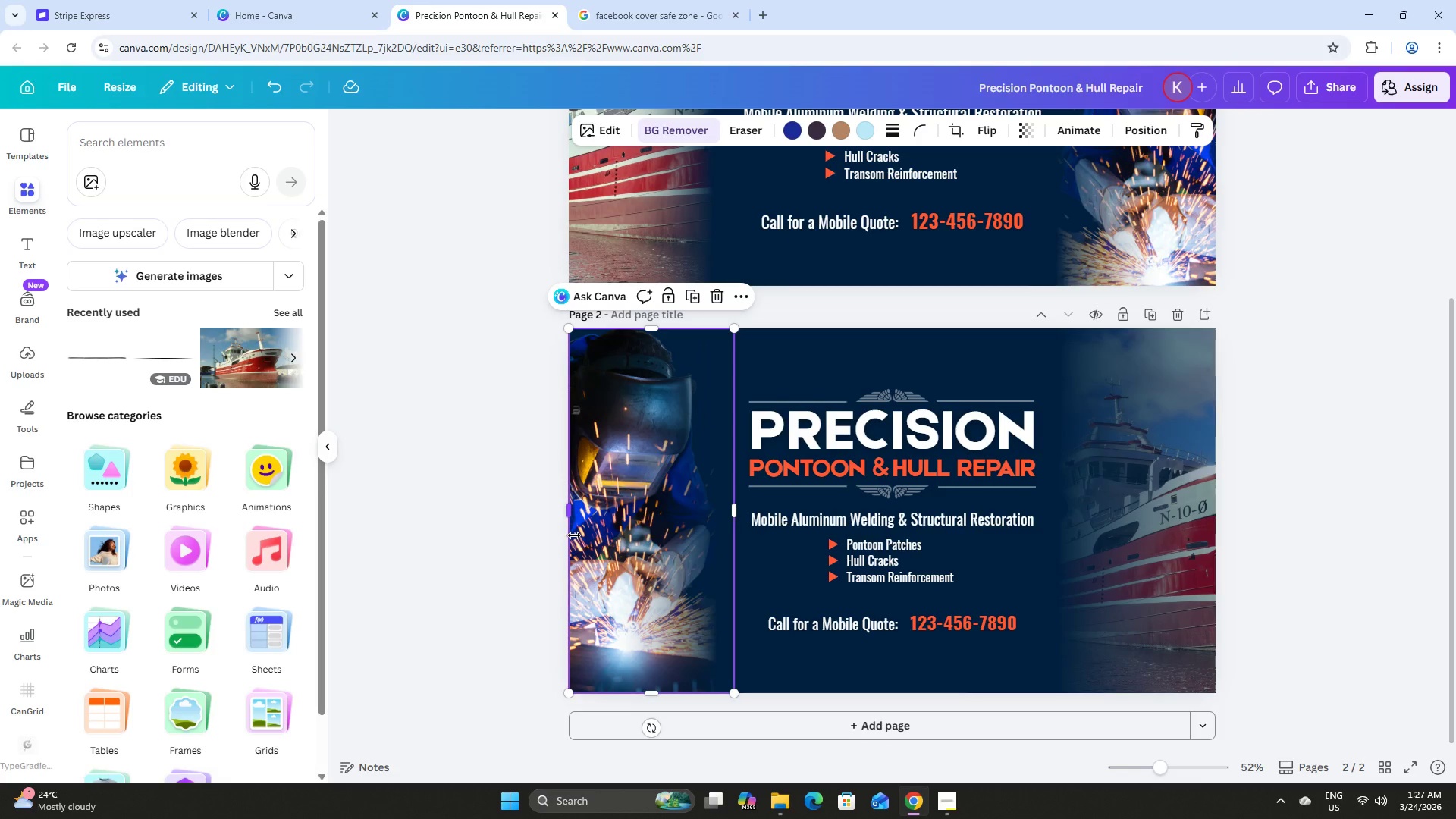 
key(ArrowRight)
 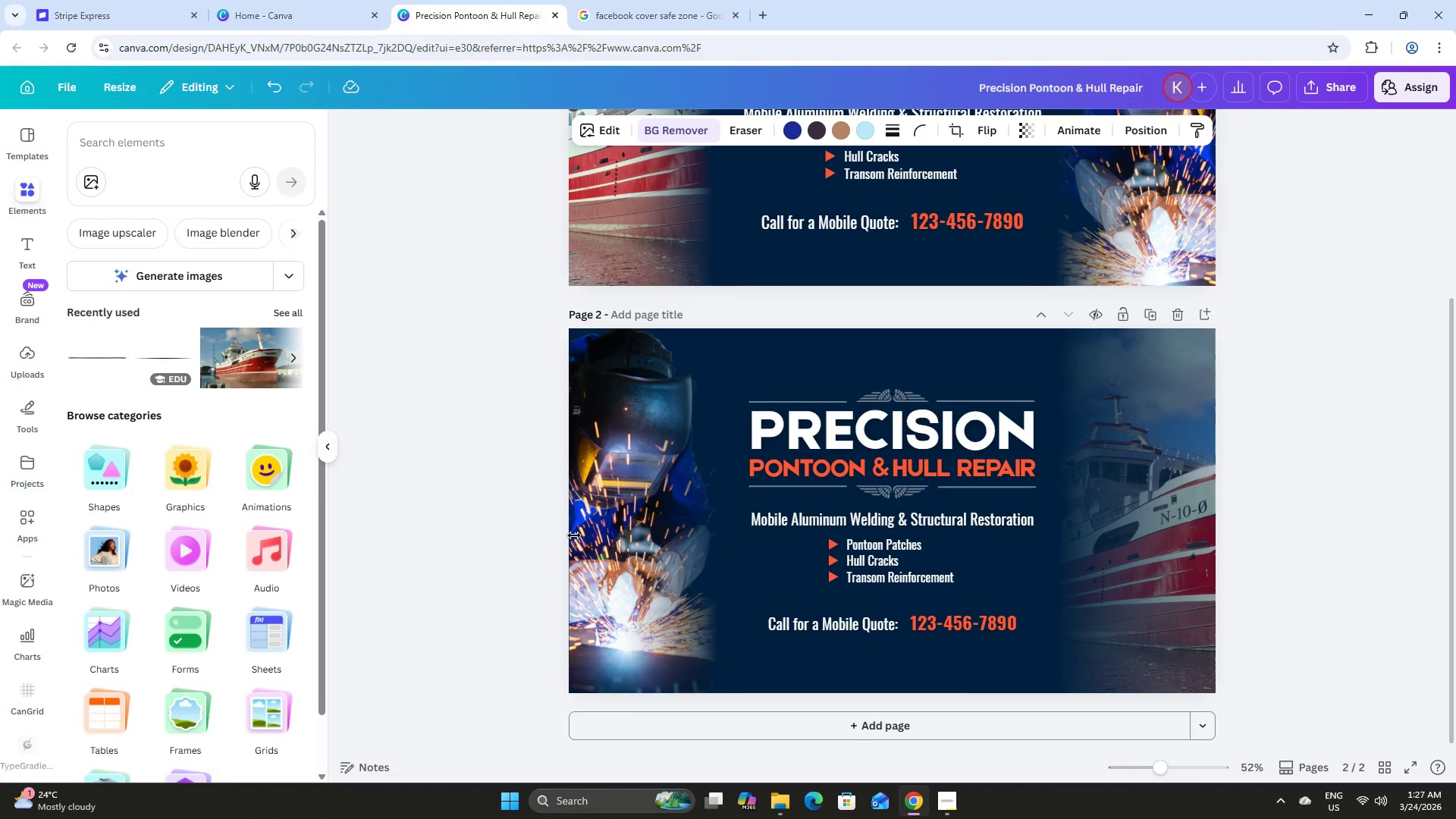 
key(ArrowRight)
 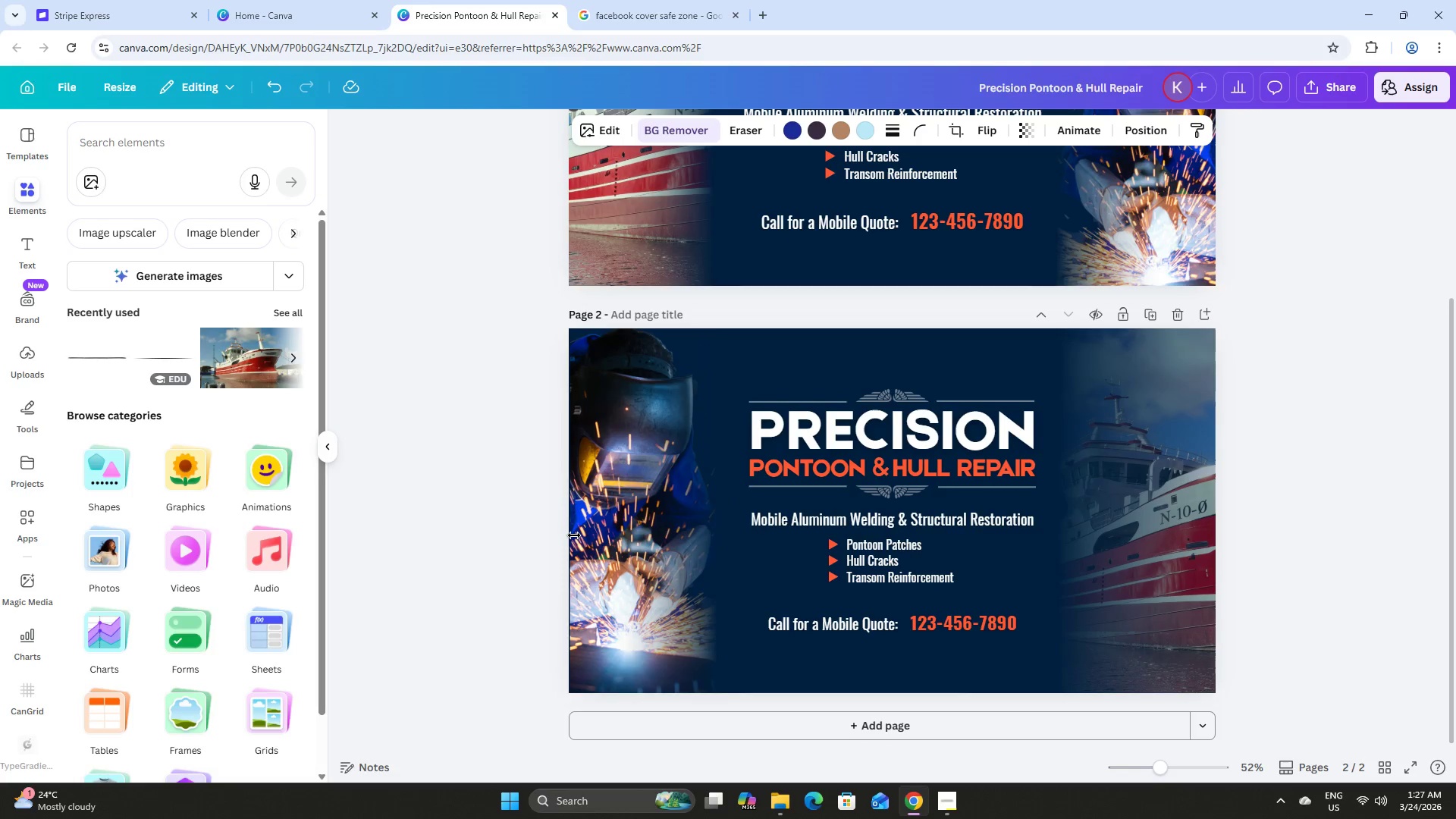 
hold_key(key=ArrowRight, duration=0.55)
 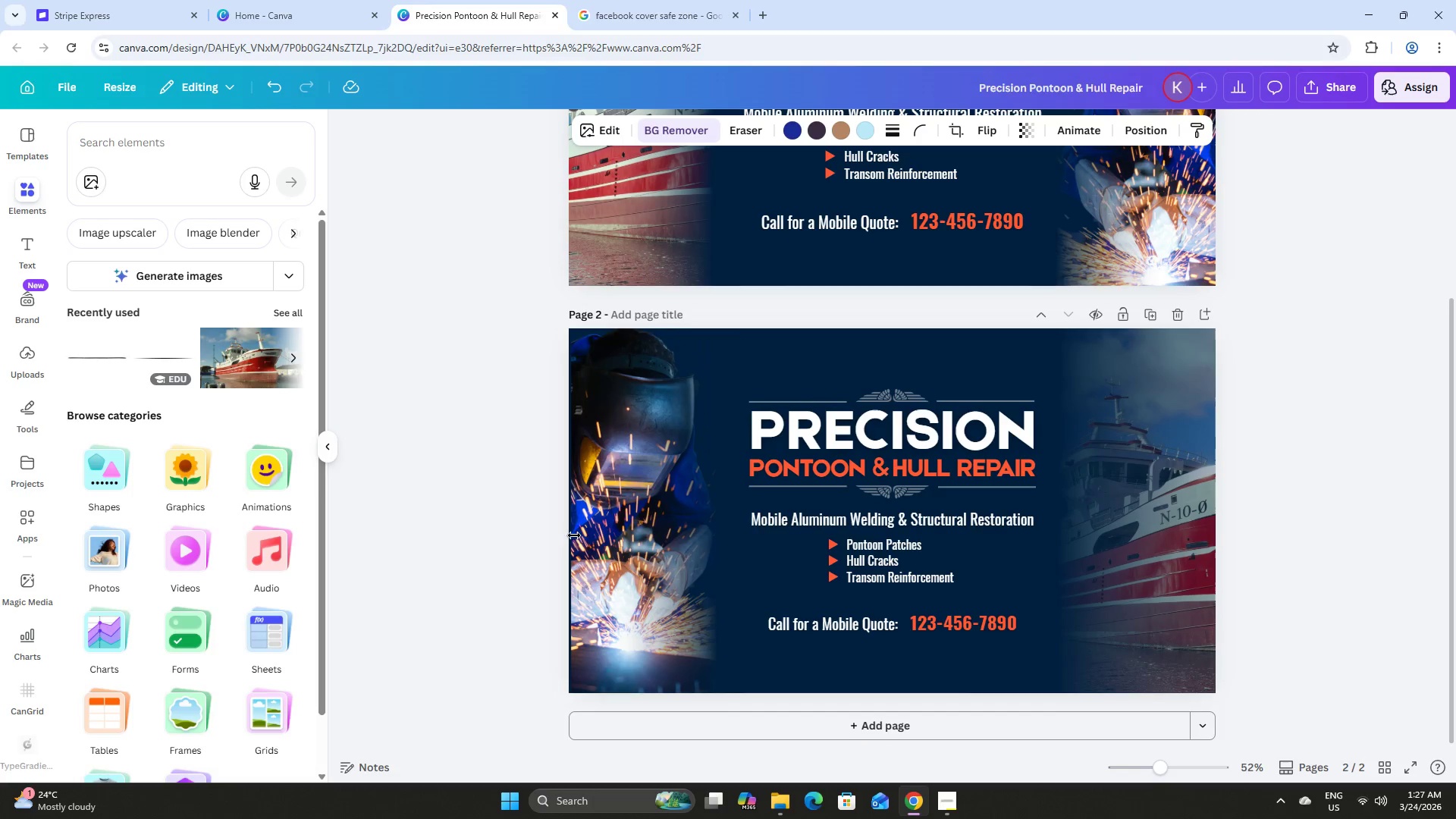 
key(ArrowRight)
 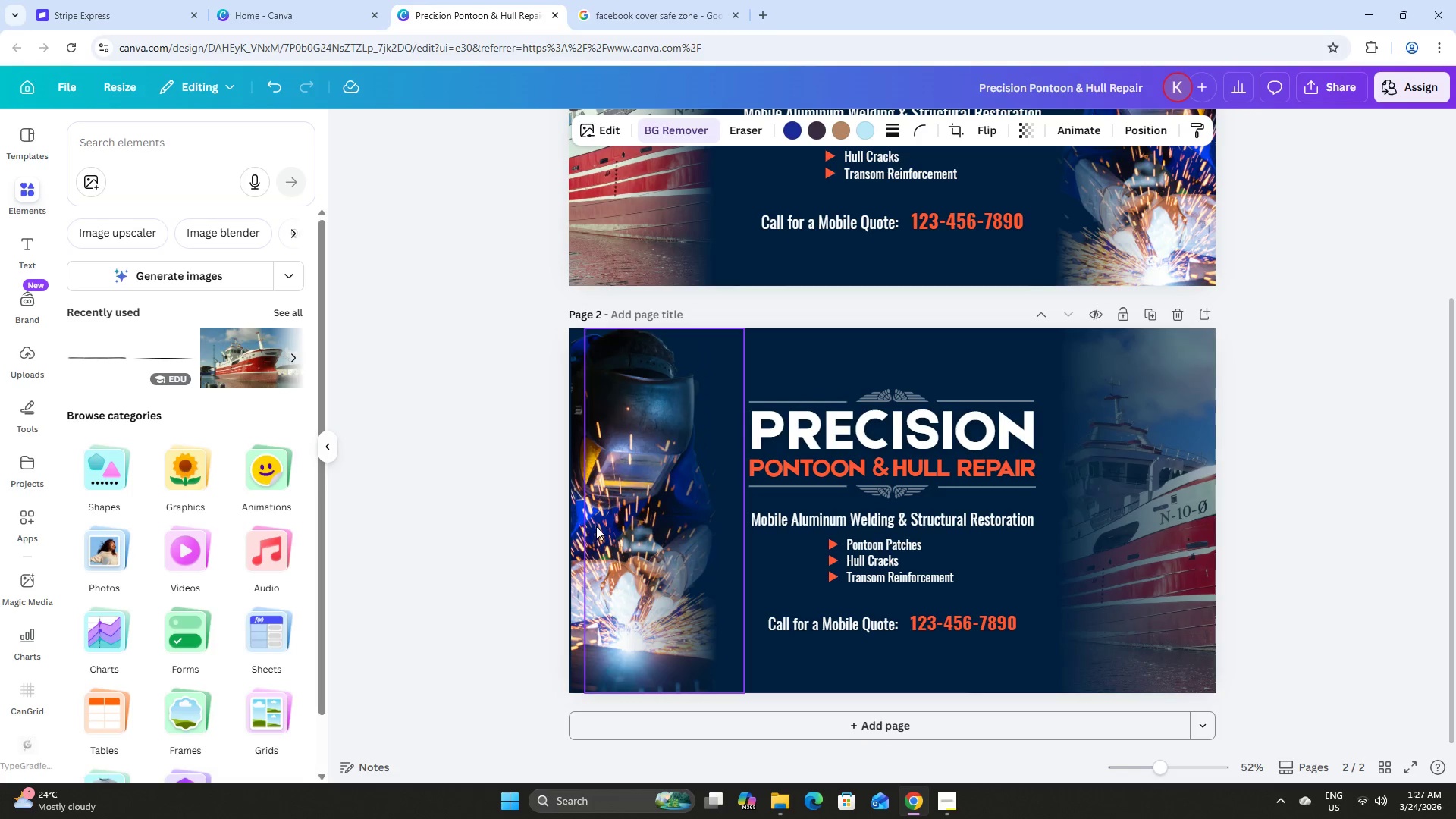 
key(ArrowRight)
 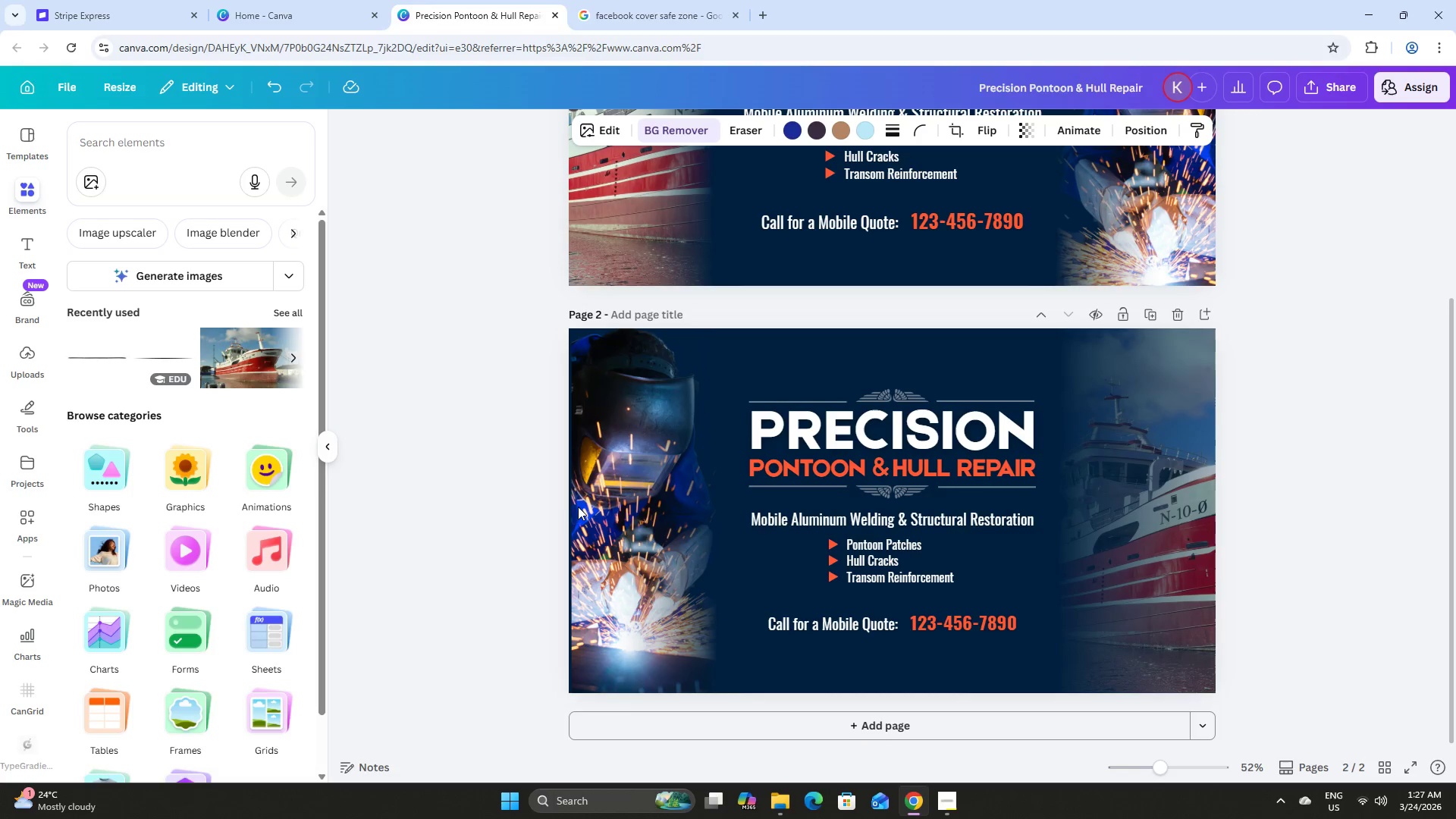 
left_click([577, 507])
 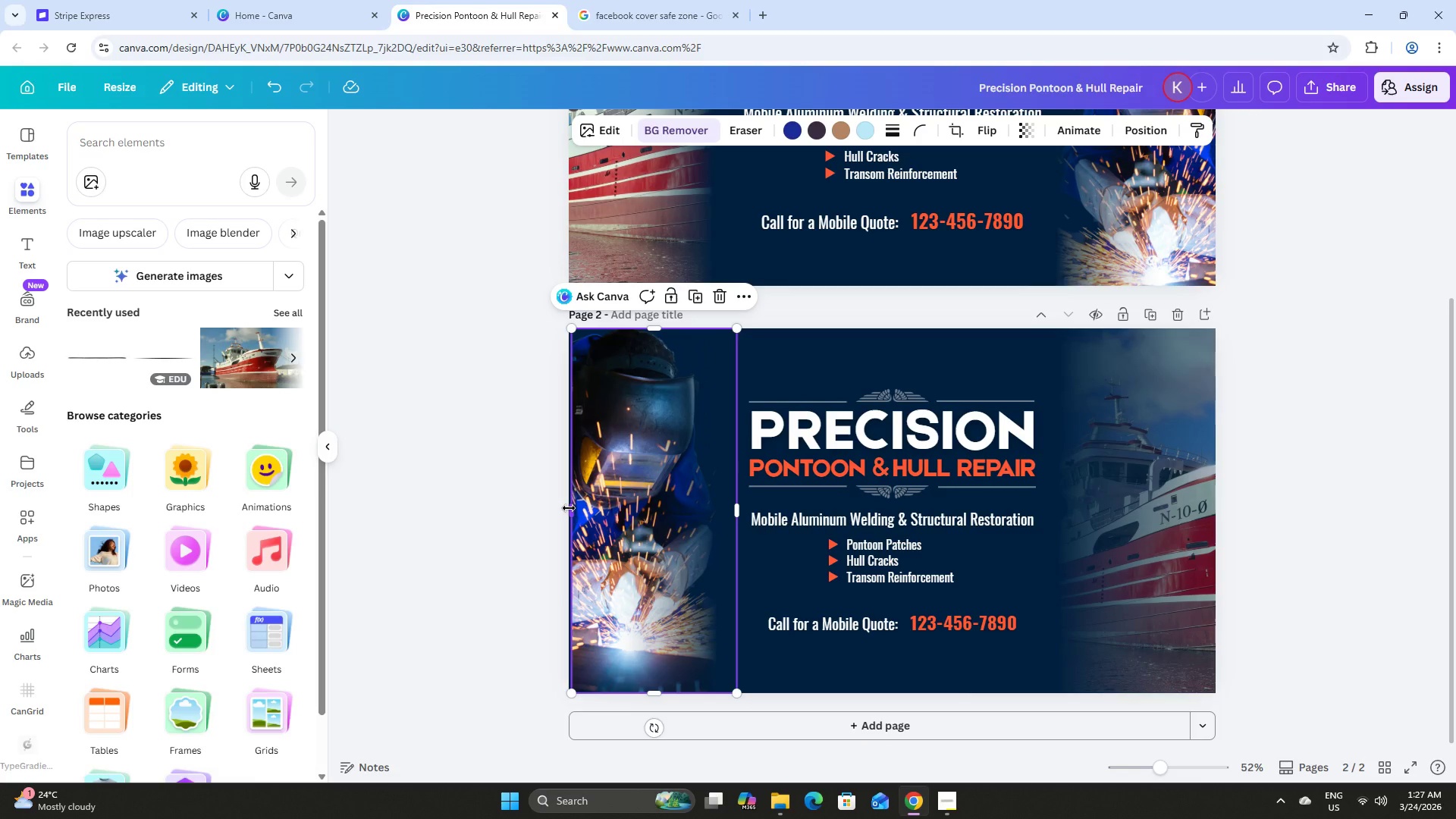 
left_click_drag(start_coordinate=[569, 508], to_coordinate=[566, 512])
 